 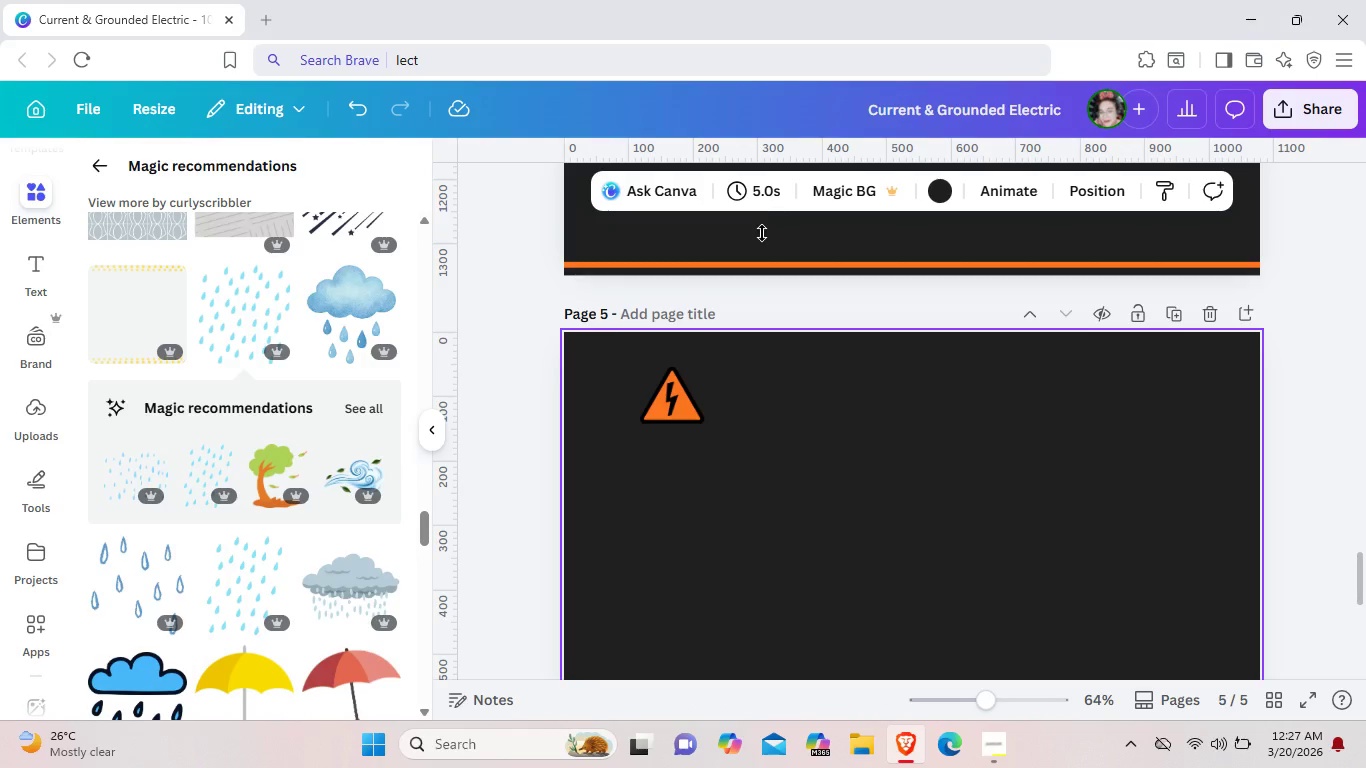 
scroll: coordinate [670, 423], scroll_direction: up, amount: 1.0
 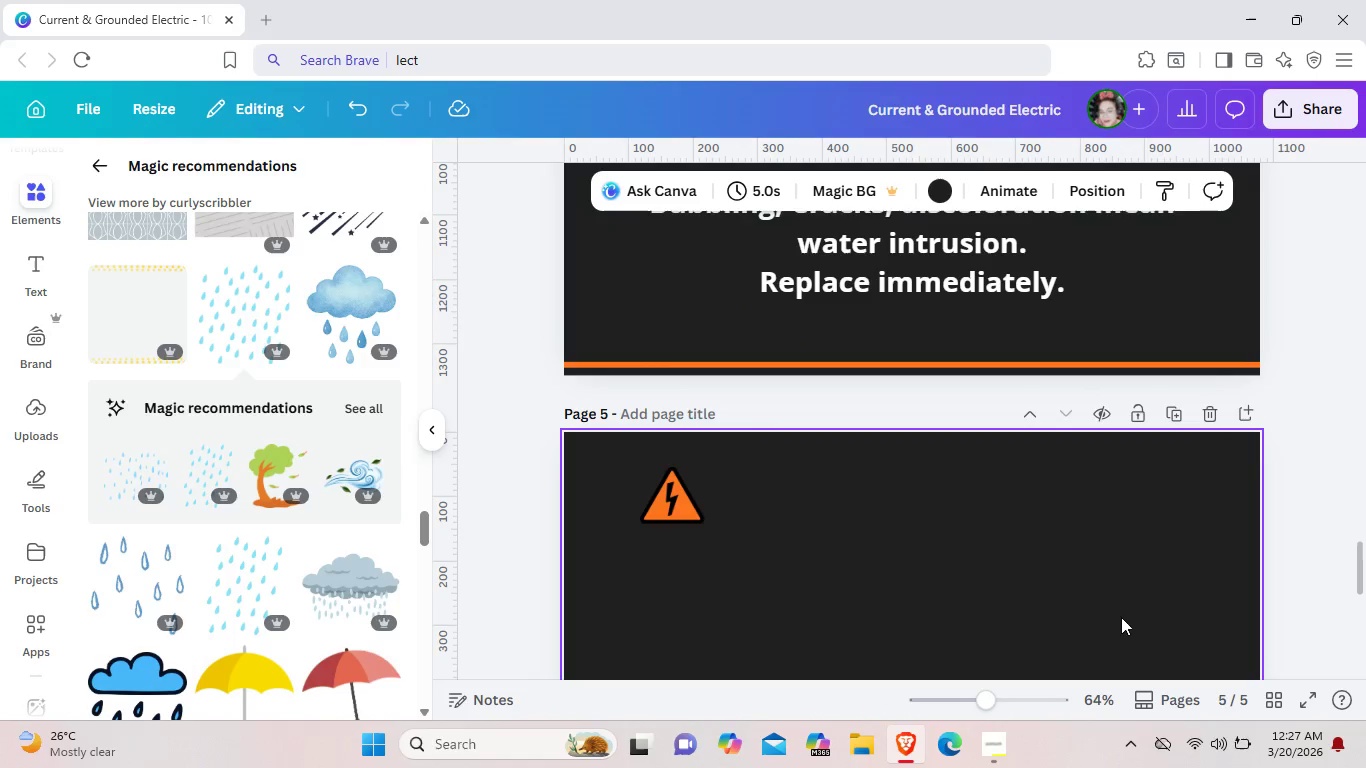 
left_click([1061, 545])
 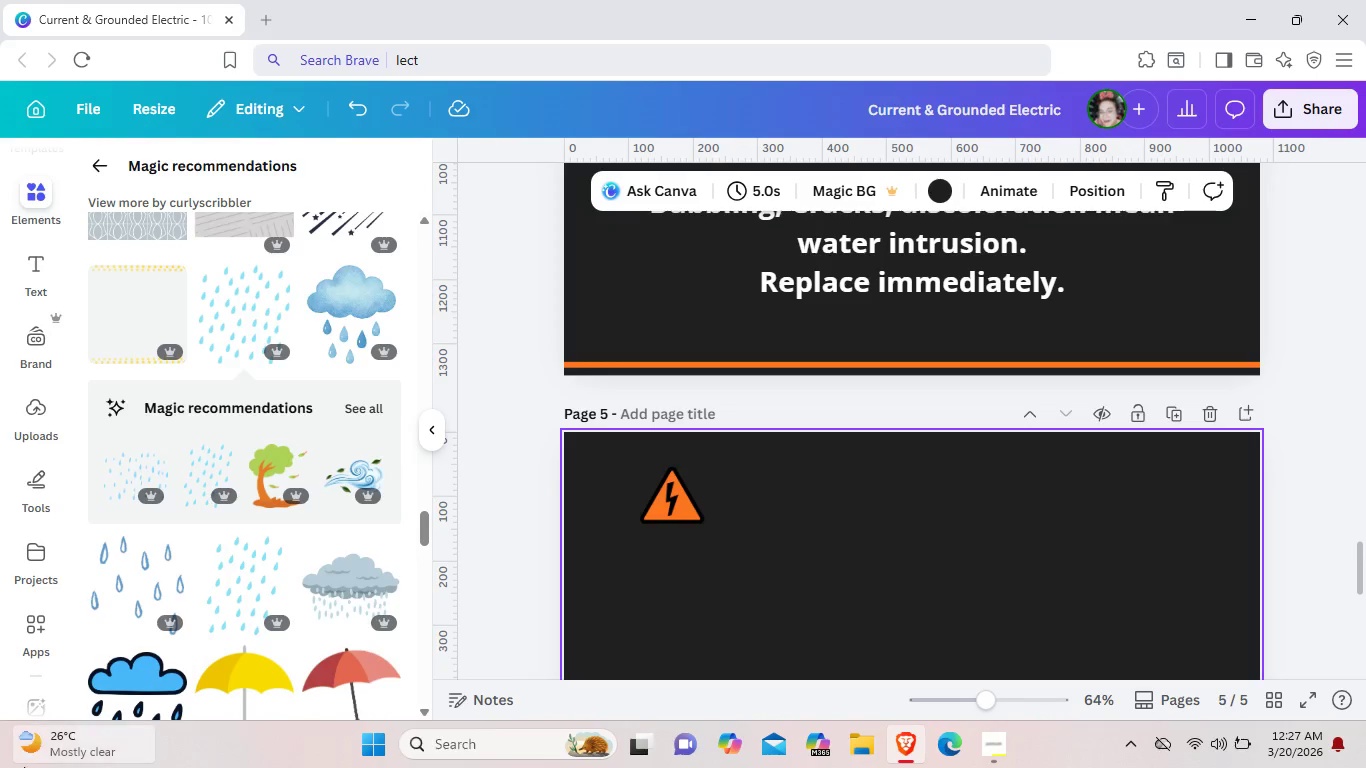 
wait(7.79)
 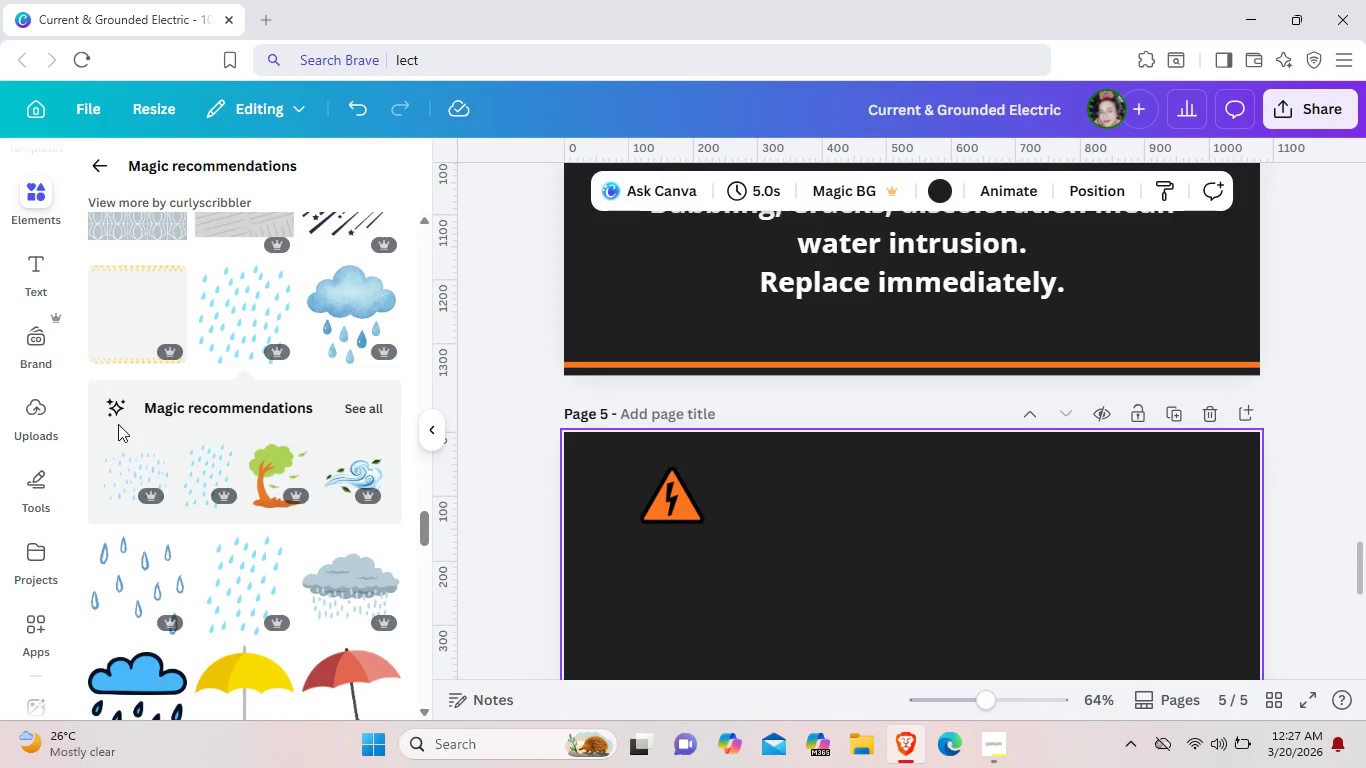 
mouse_move([61, 283])
 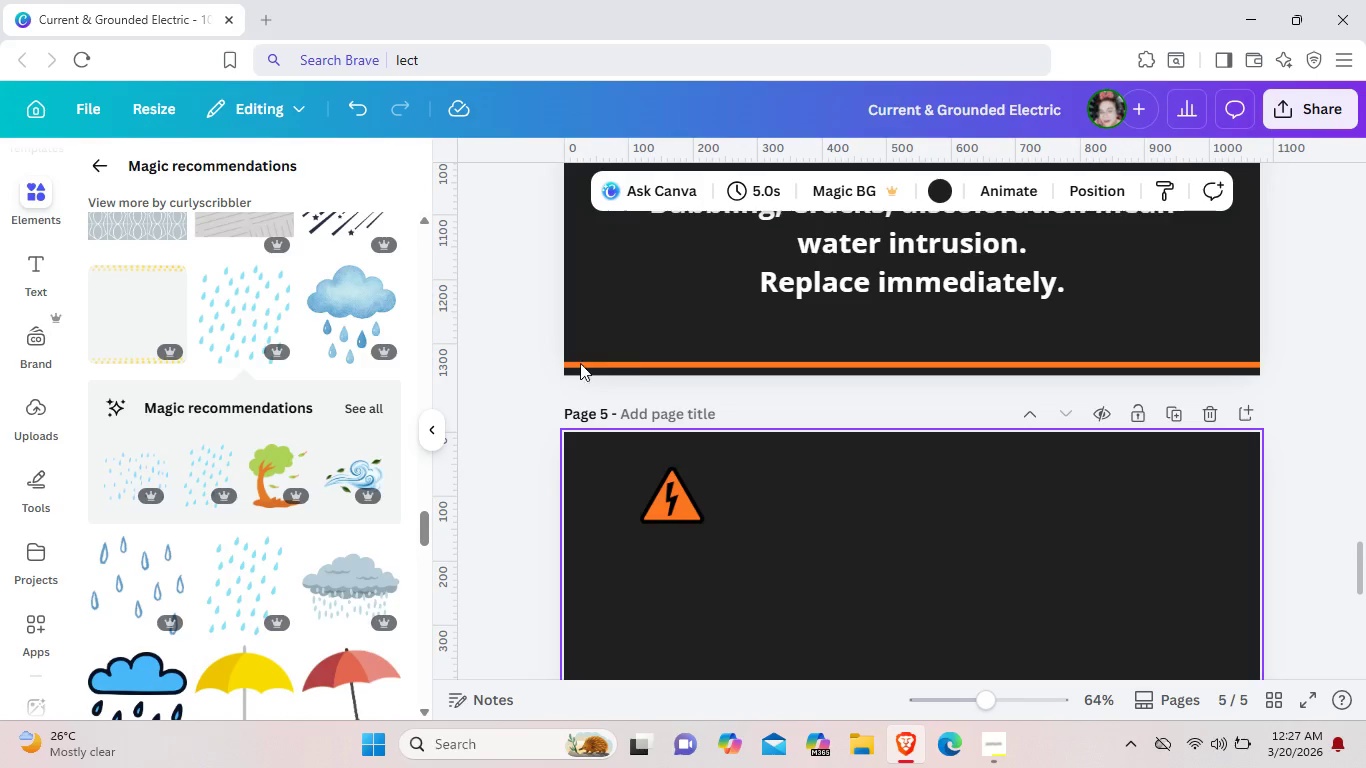 
left_click([632, 359])
 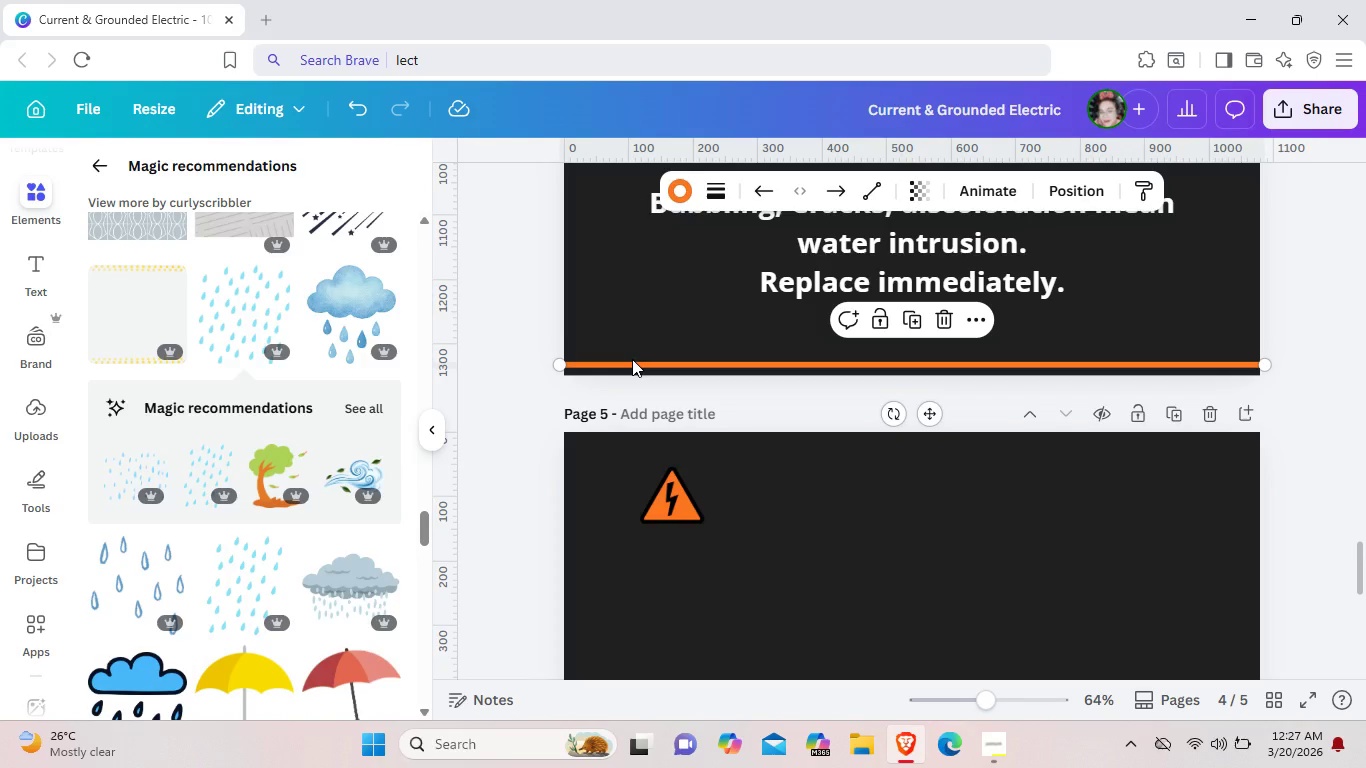 
key(Control+C)
 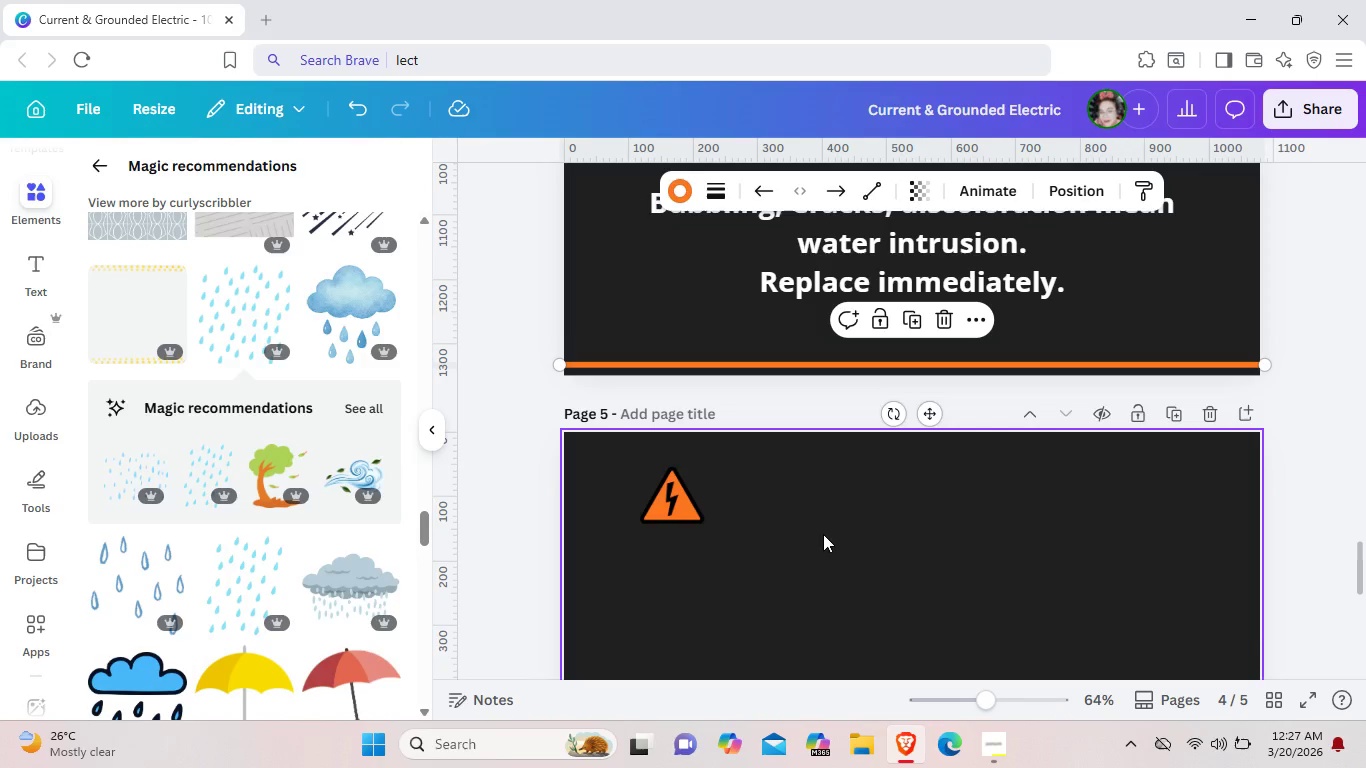 
left_click([823, 534])
 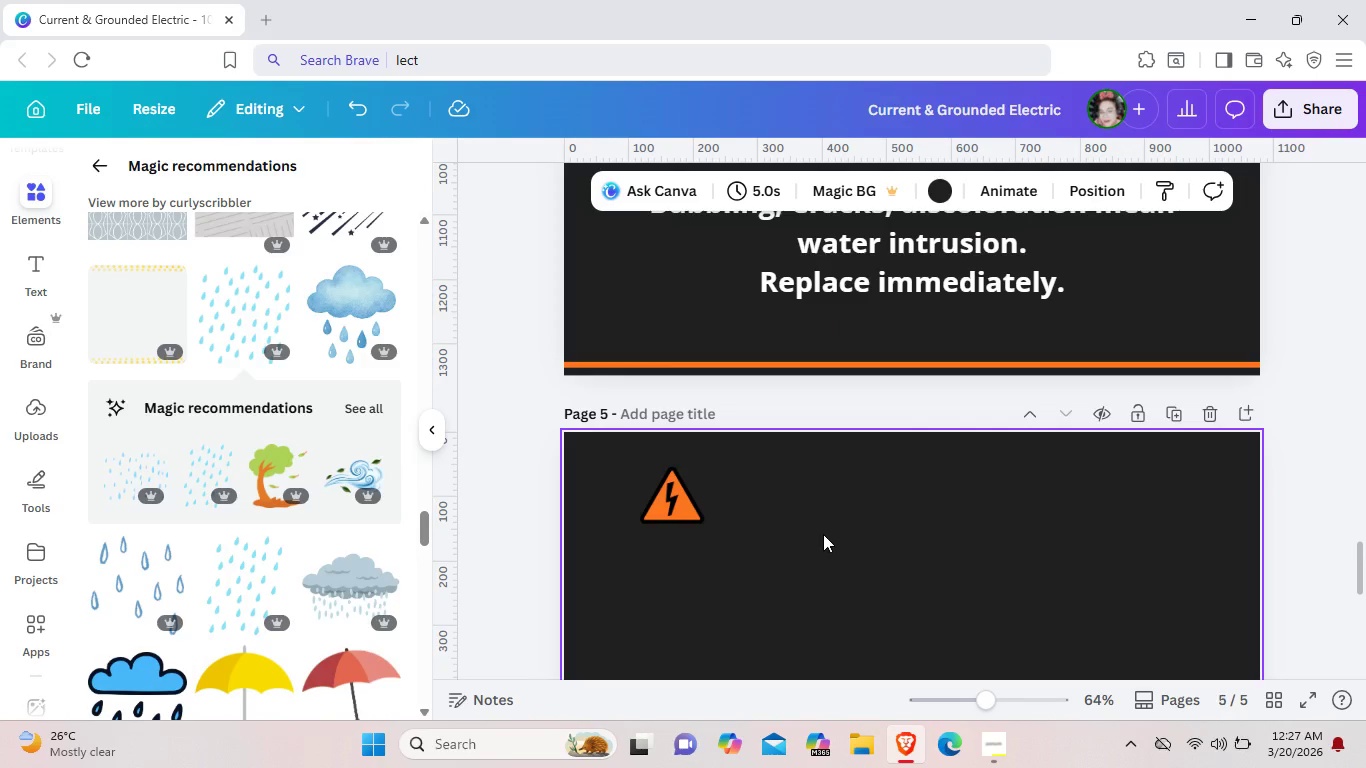 
key(Control+V)
 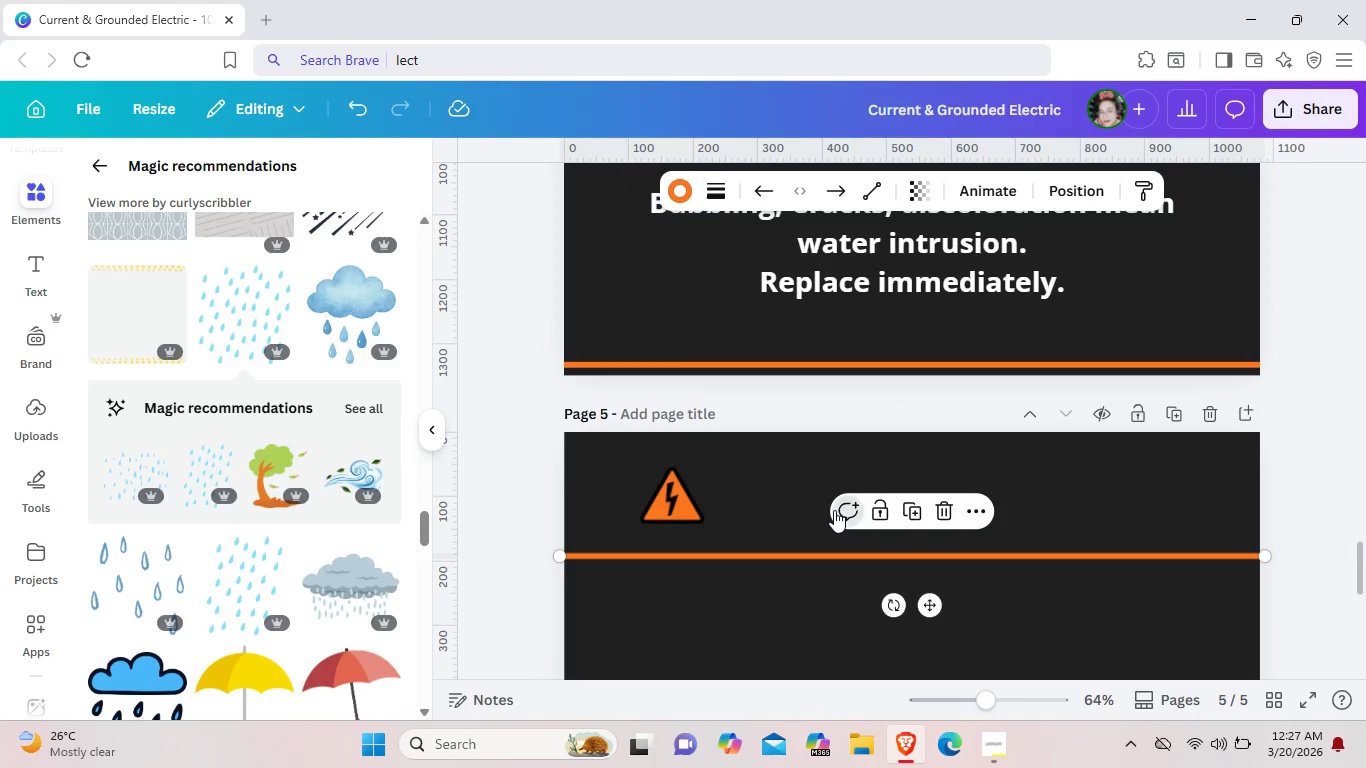 
left_click([834, 510])
 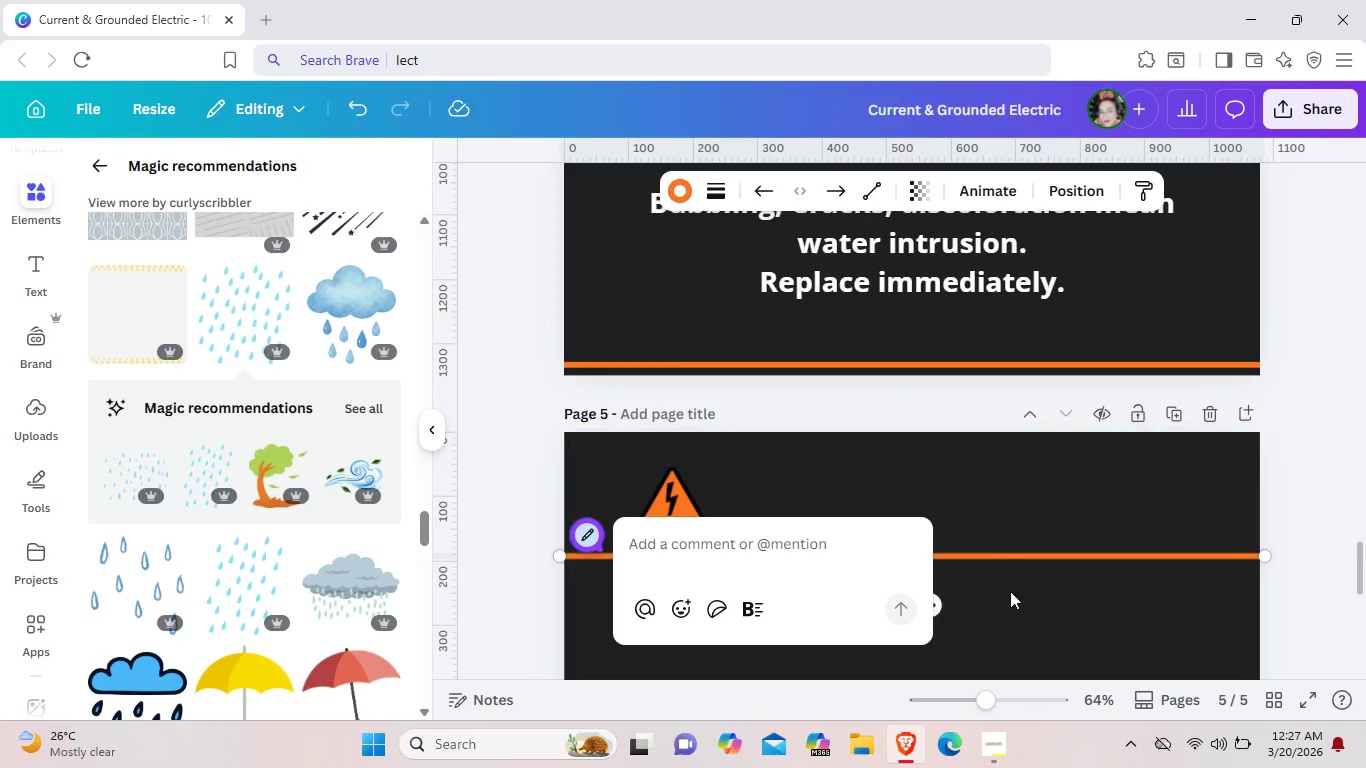 
left_click([1007, 602])
 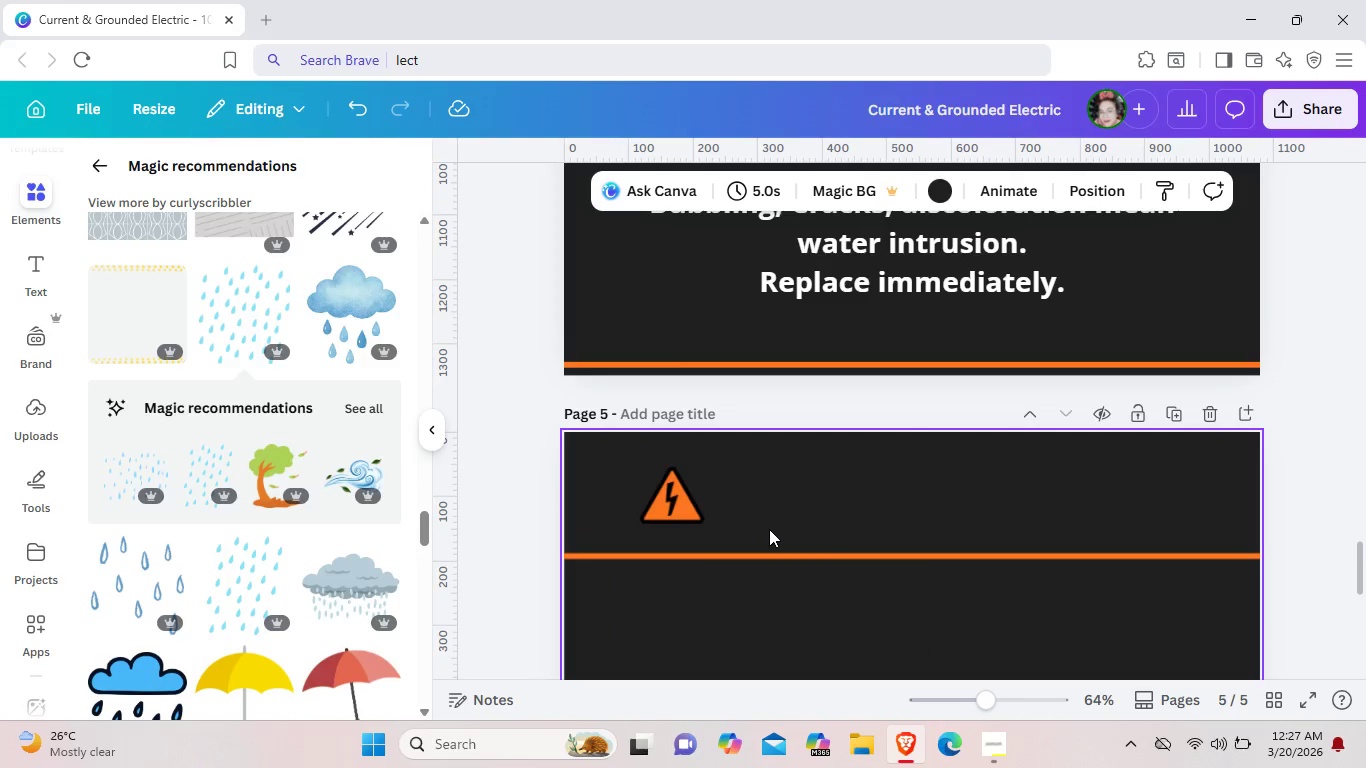 
left_click_drag(start_coordinate=[812, 556], to_coordinate=[805, 446])
 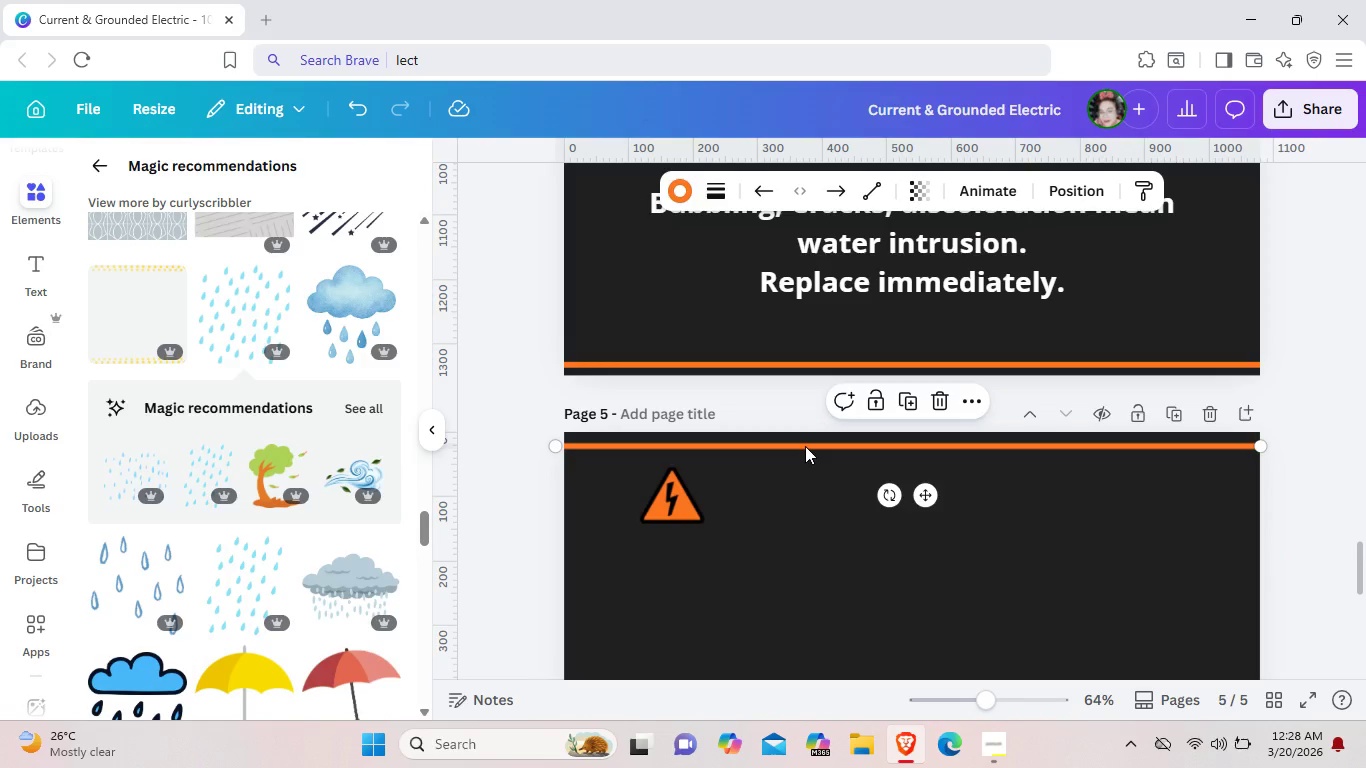 
key(ArrowUp)
 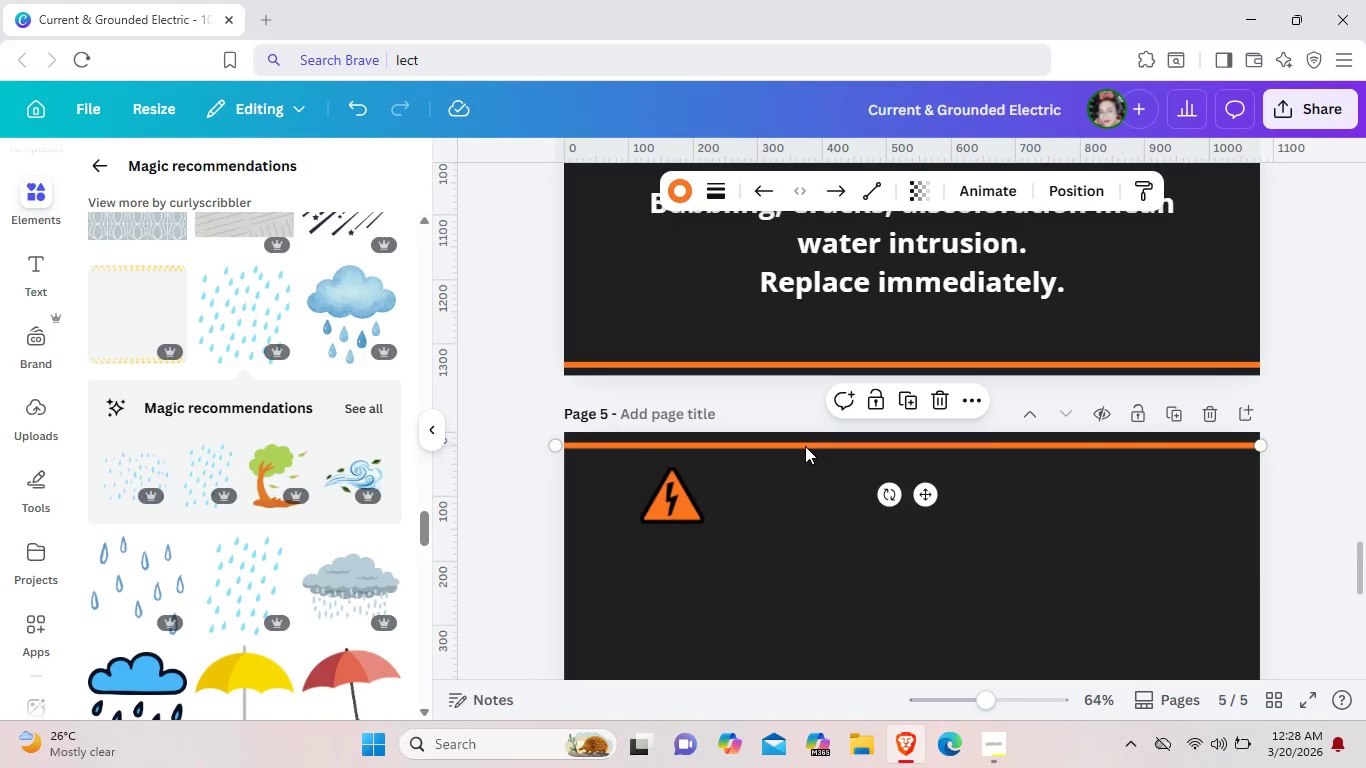 
left_click([694, 592])
 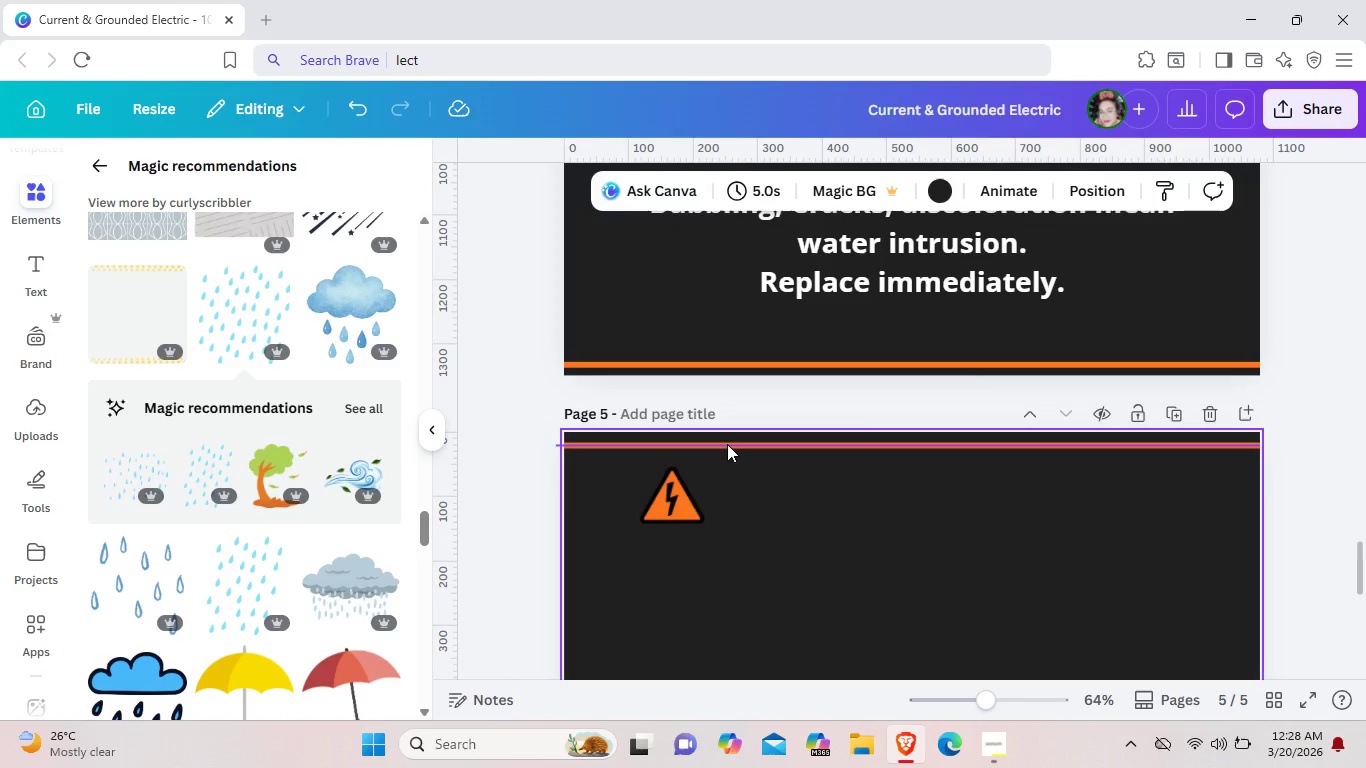 
left_click([727, 444])
 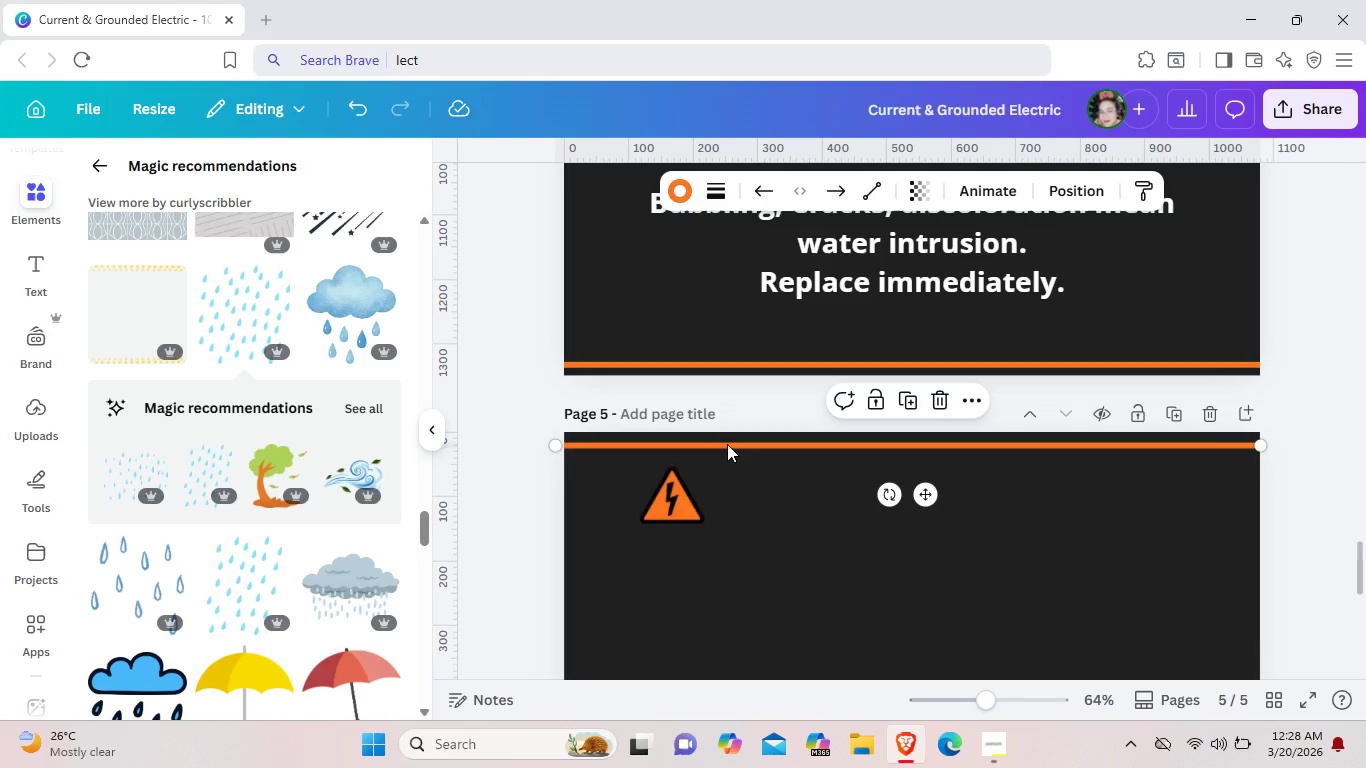 
key(Control+C)
 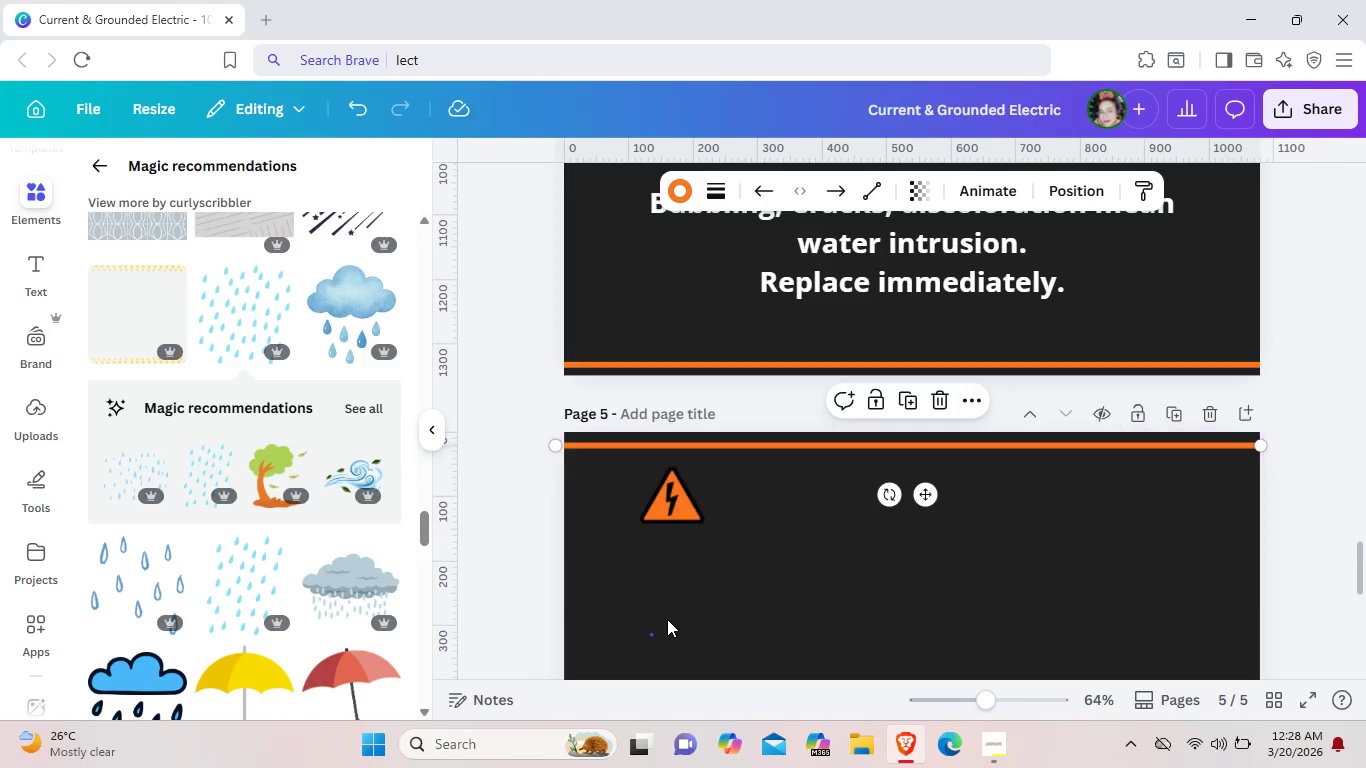 
left_click_drag(start_coordinate=[650, 636], to_coordinate=[654, 630])
 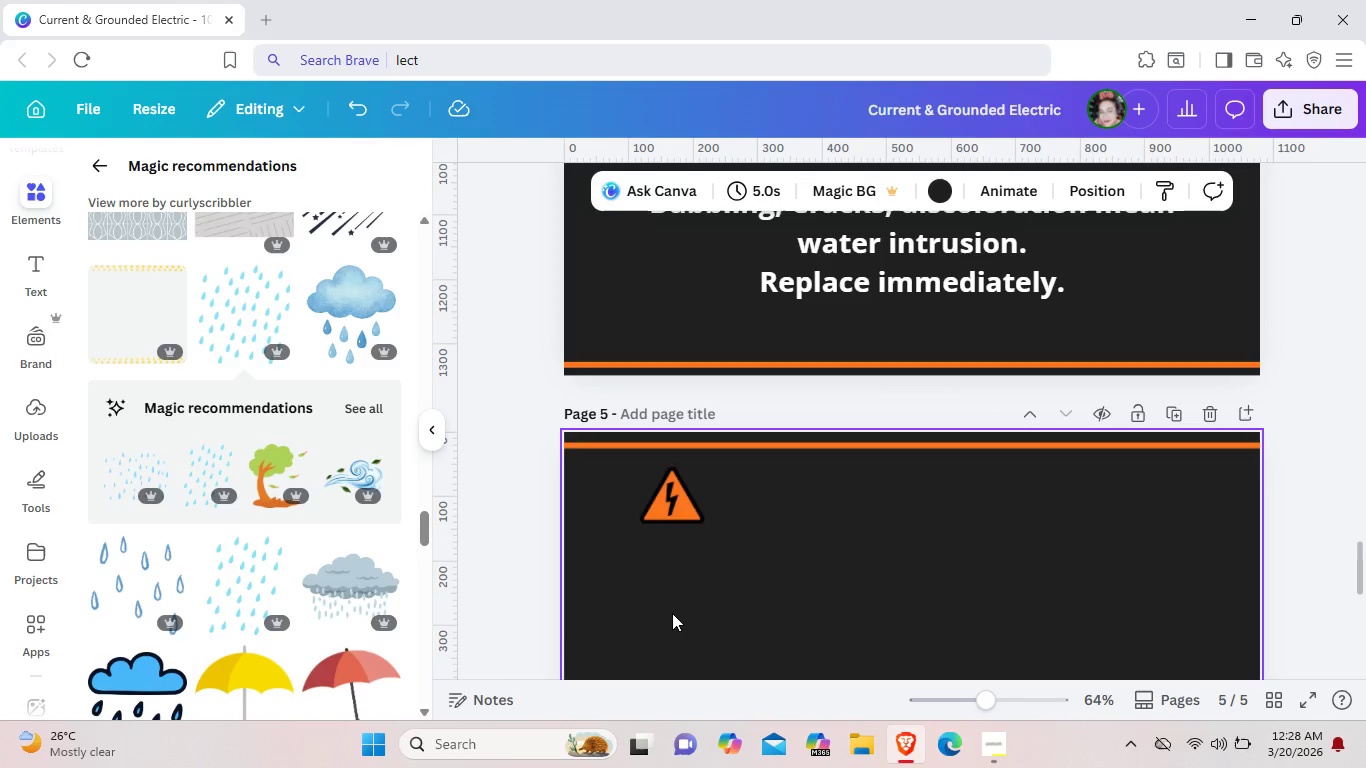 
double_click([667, 618])
 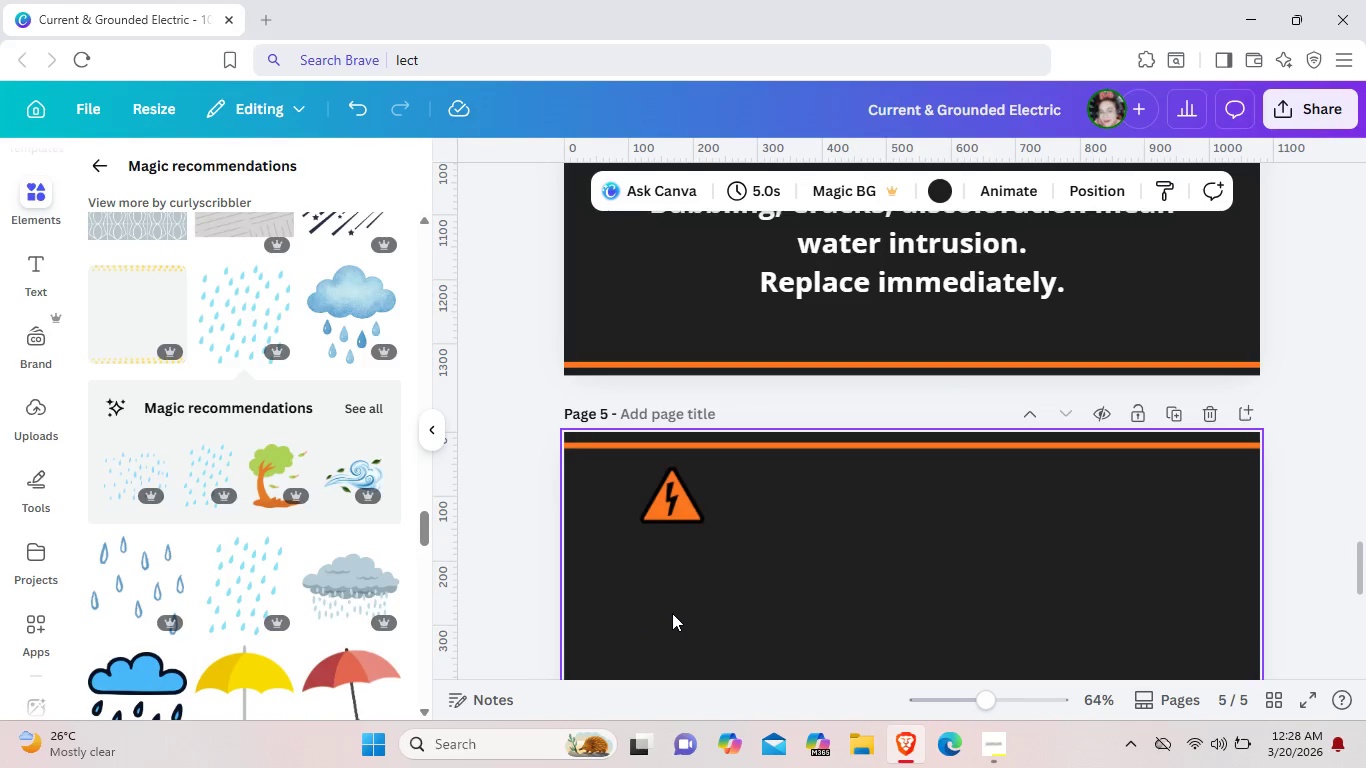 
key(Control+ControlLeft)
 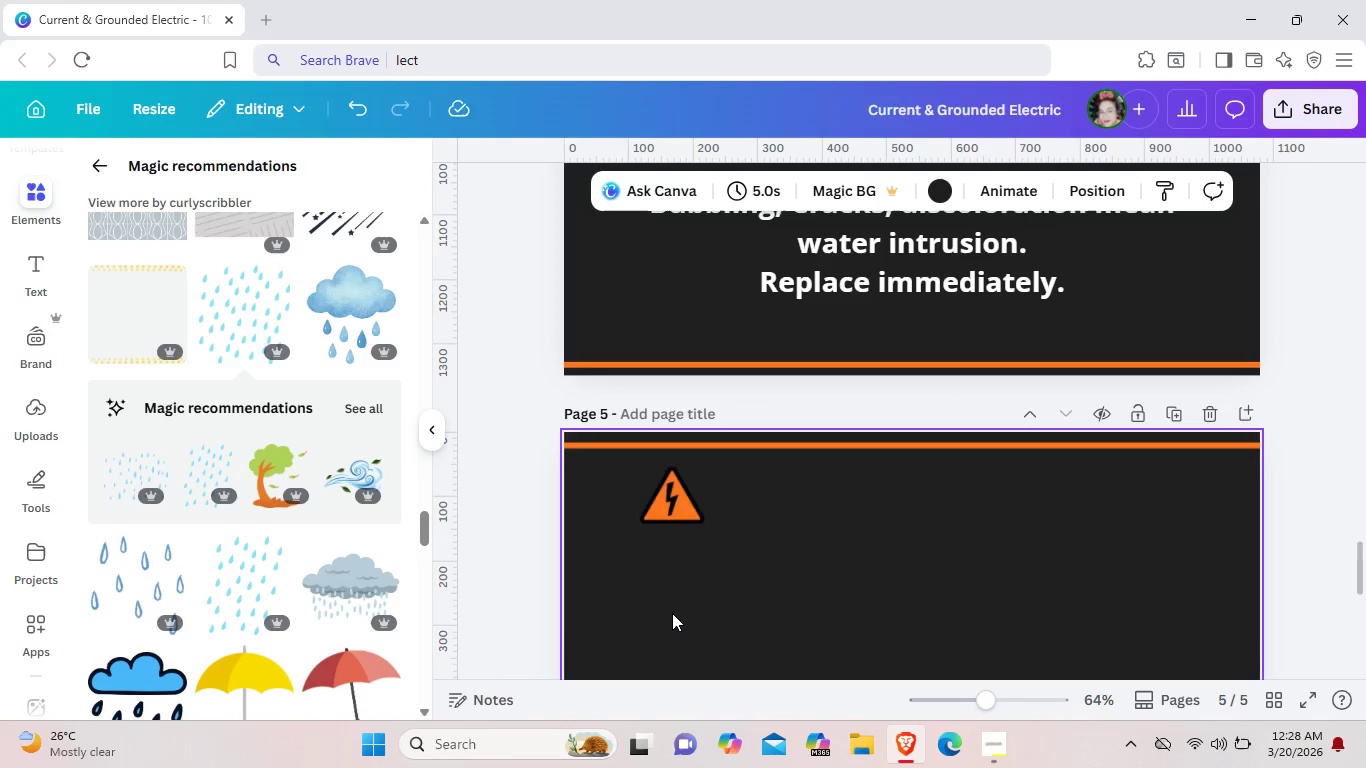 
key(Control+V)
 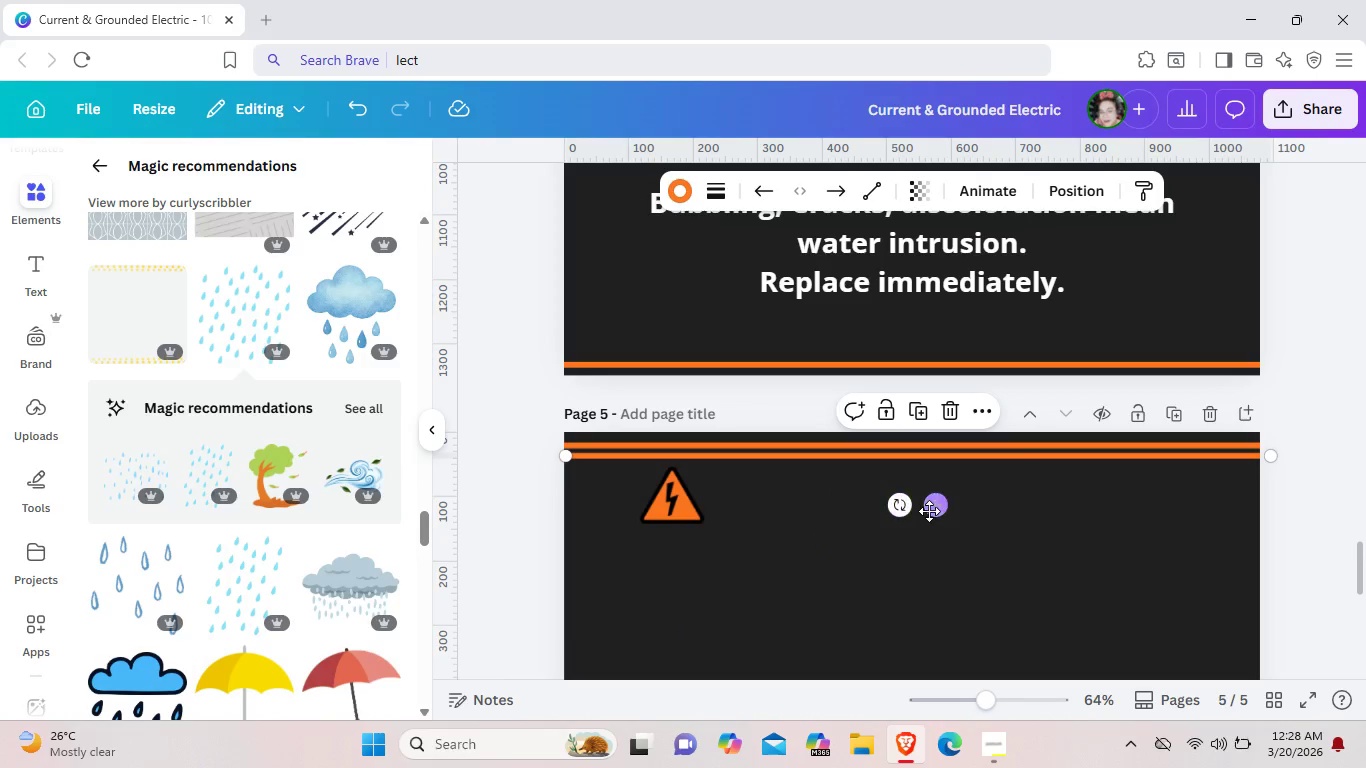 
left_click_drag(start_coordinate=[940, 507], to_coordinate=[935, 589])
 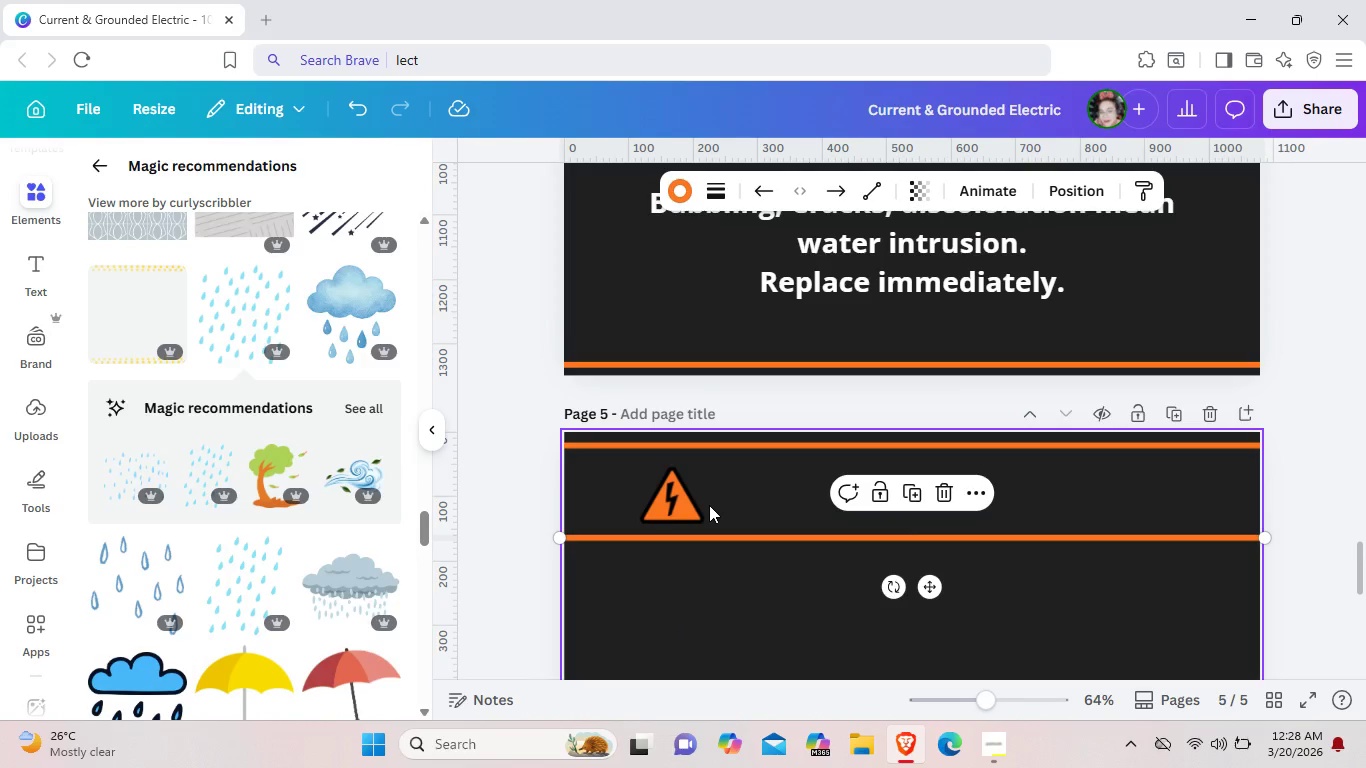 
left_click([709, 505])
 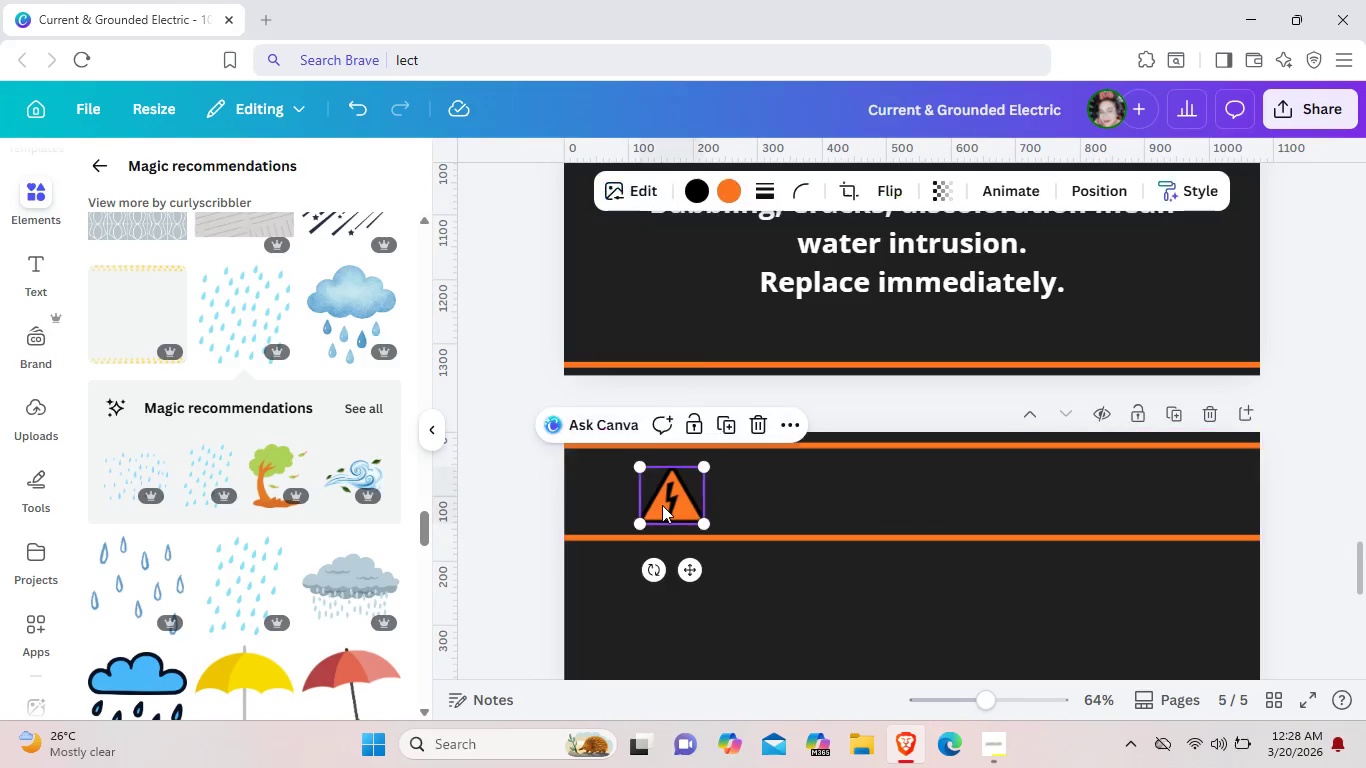 
left_click([662, 505])
 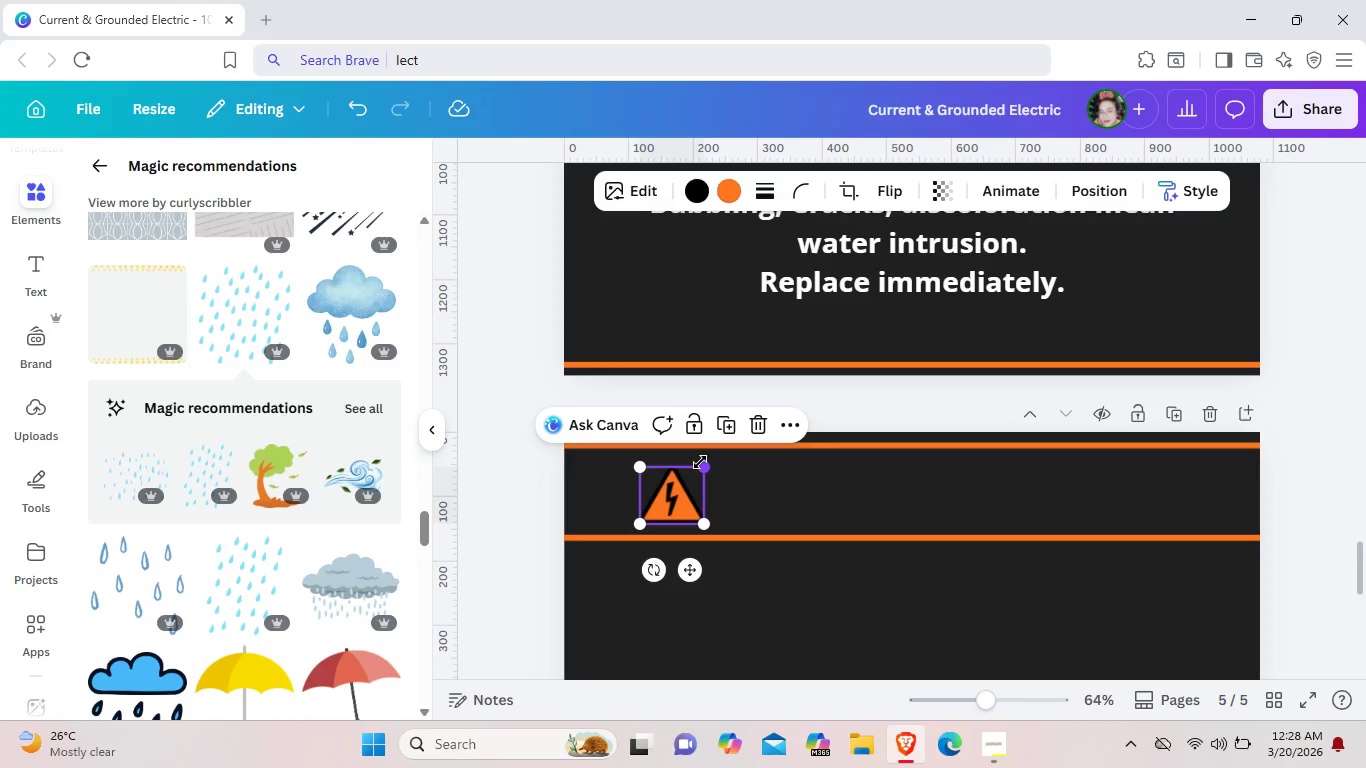 
left_click_drag(start_coordinate=[700, 462], to_coordinate=[709, 455])
 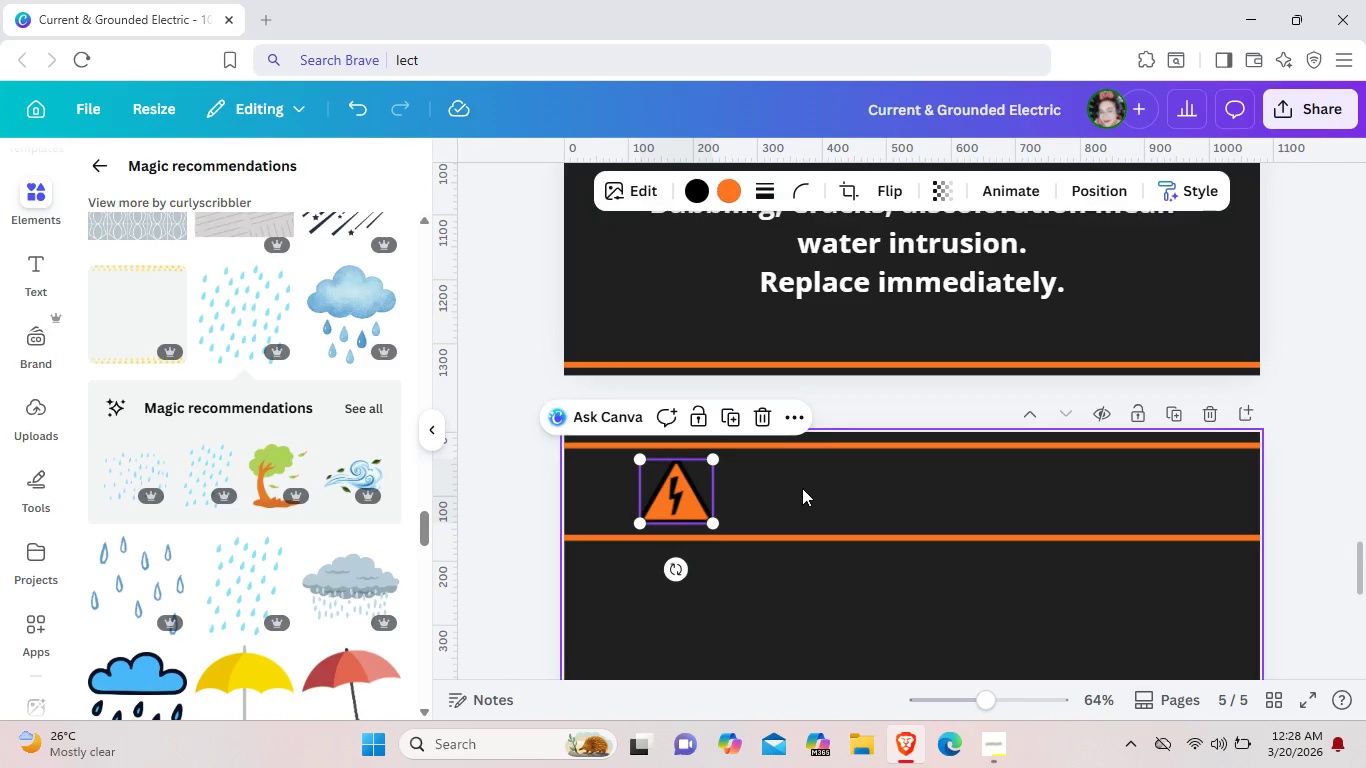 
left_click([806, 486])
 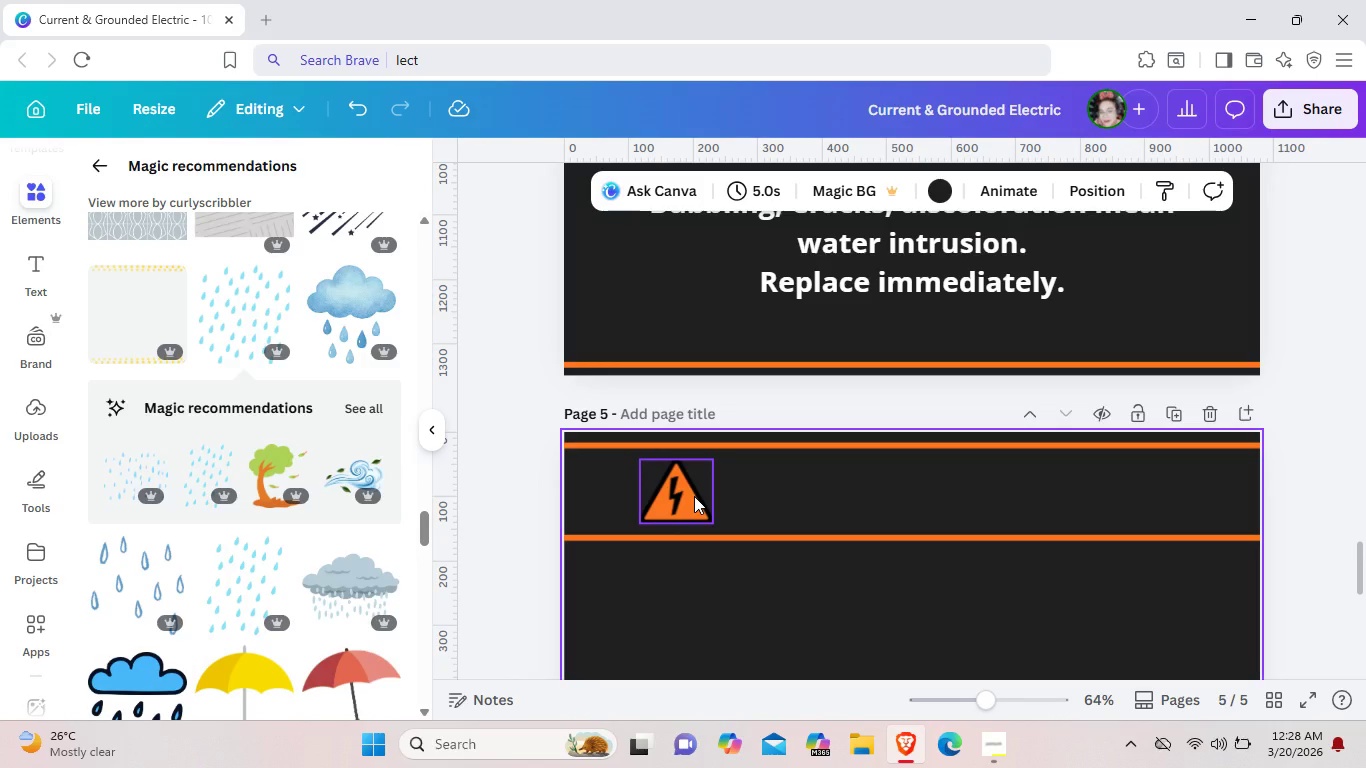 
left_click_drag(start_coordinate=[694, 496], to_coordinate=[668, 493])
 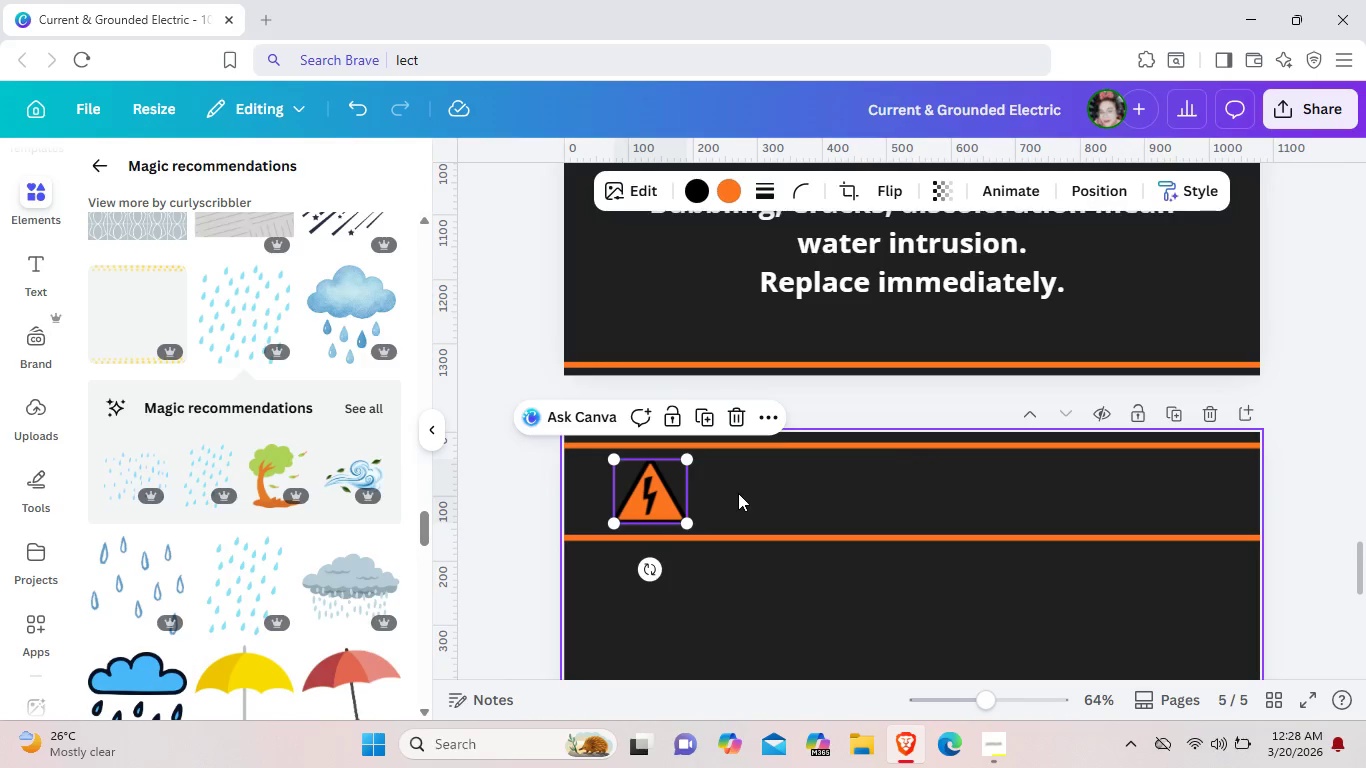 
left_click([738, 493])
 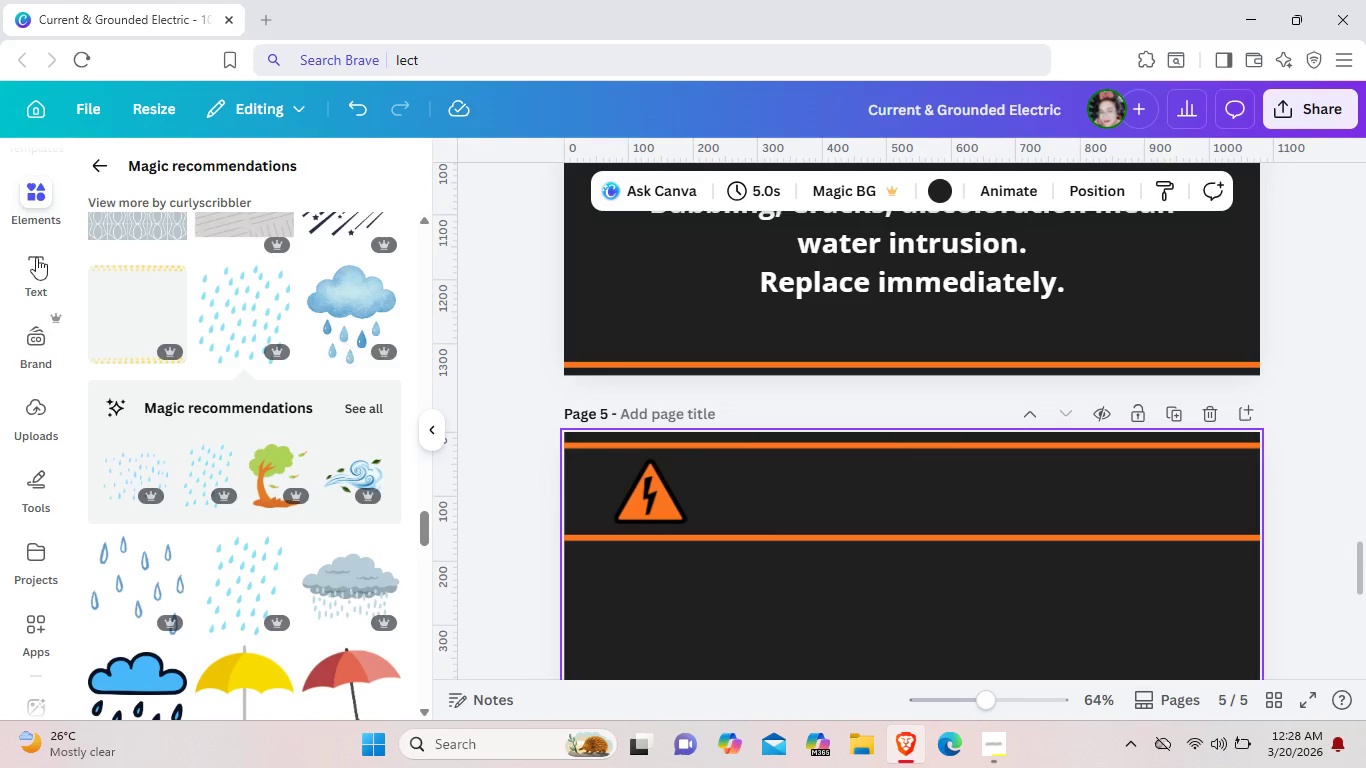 
left_click([52, 263])
 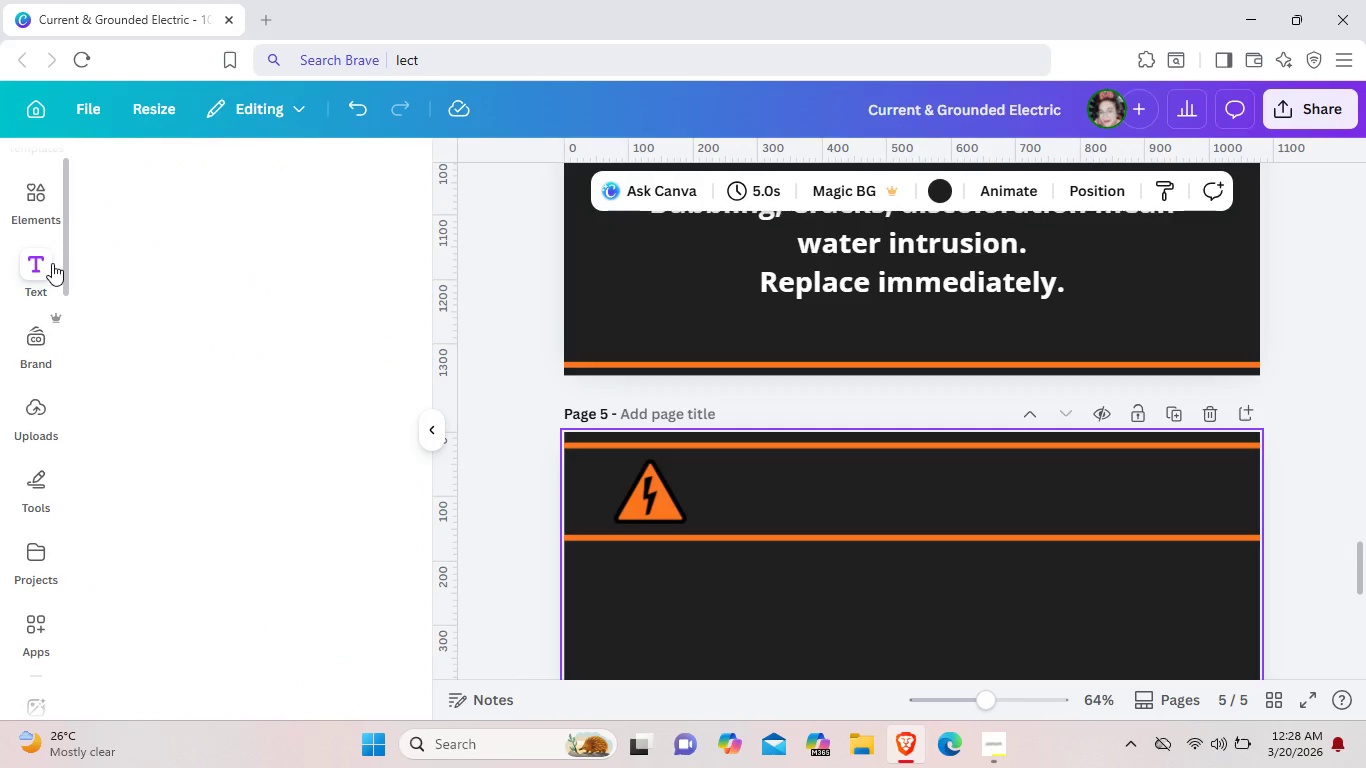 
mouse_move([92, 259])
 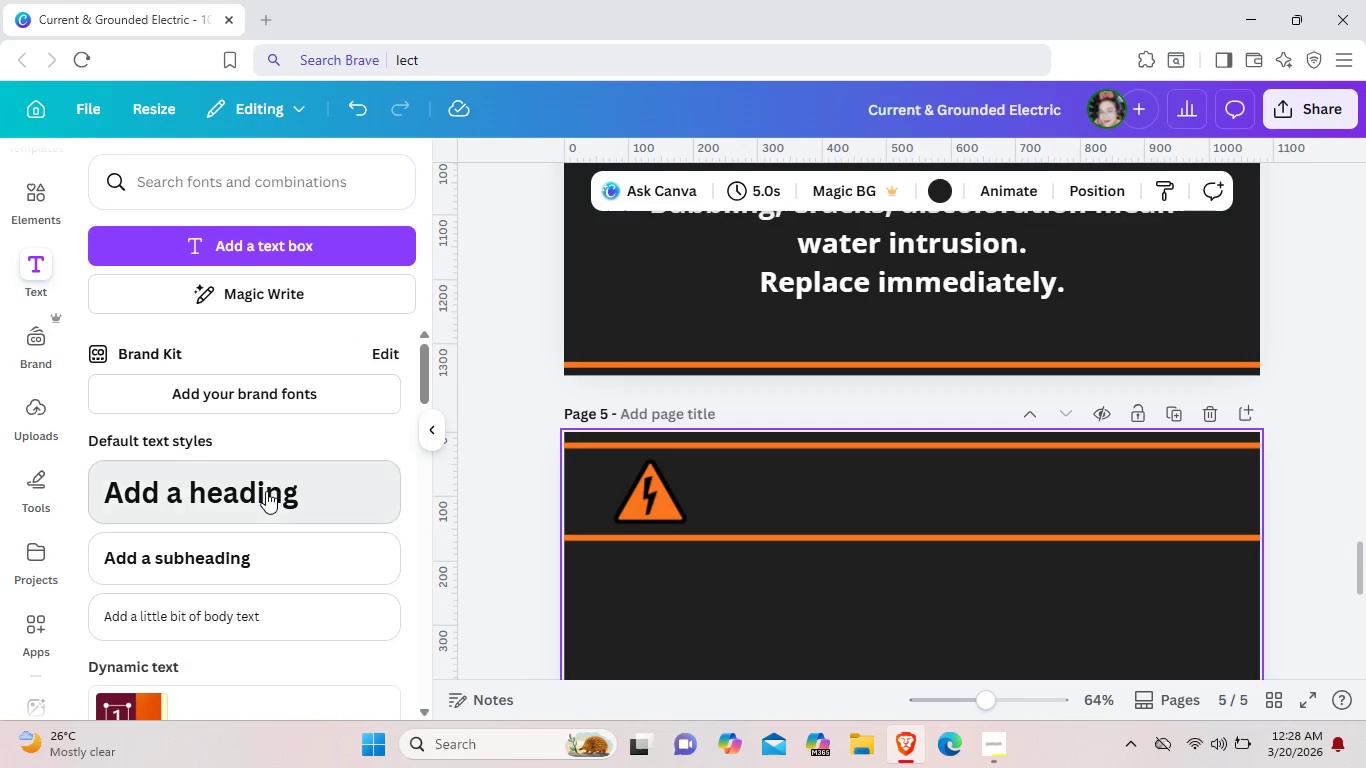 
left_click([266, 491])
 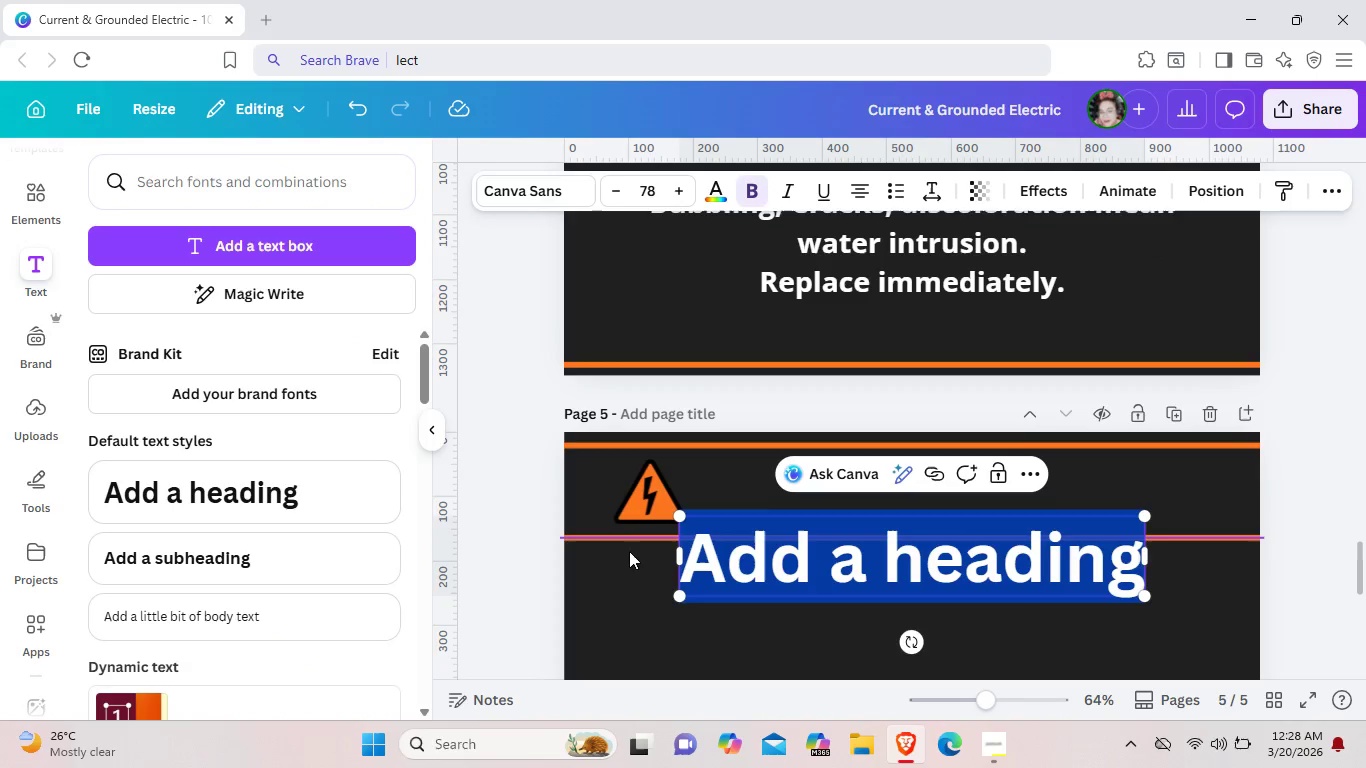 
key(Backspace)
 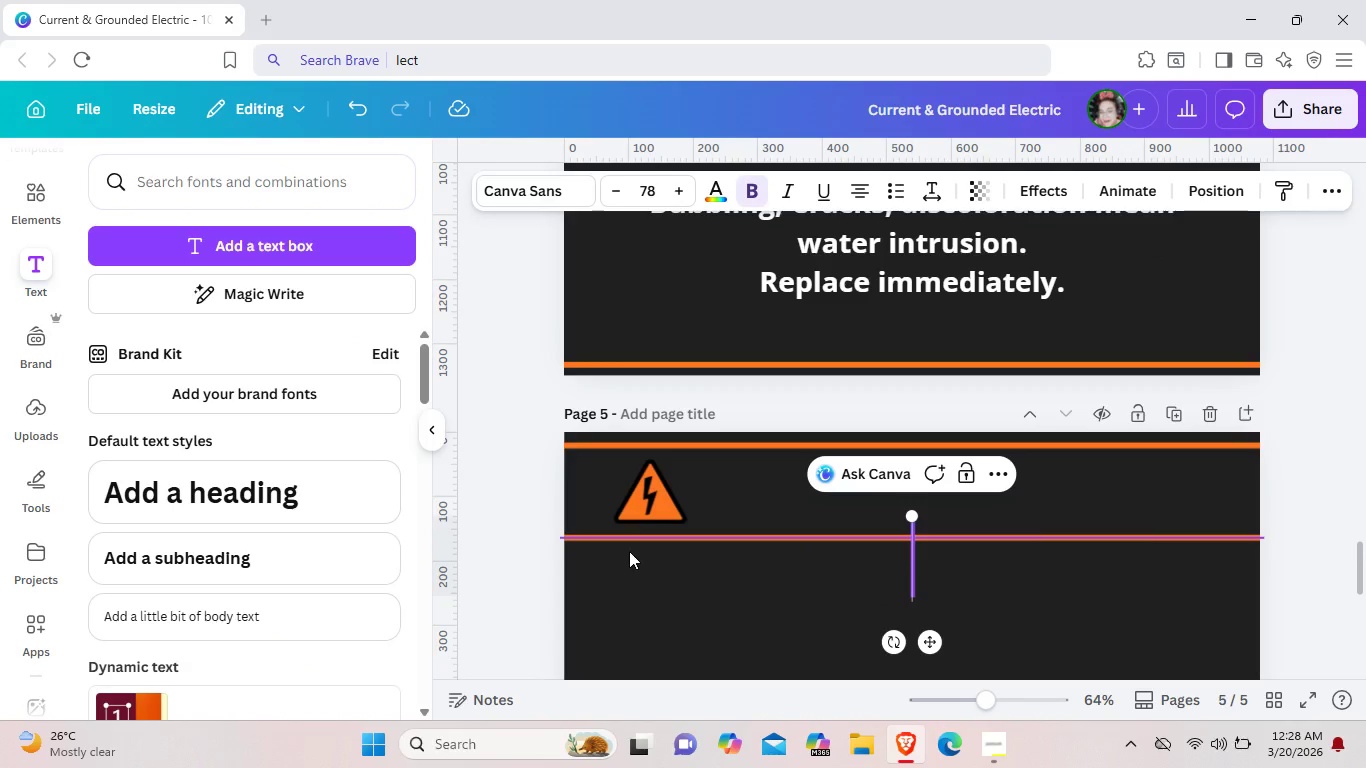 
type(Aviod)
key(Backspace)
key(Backspace)
key(Backspace)
type(oid DIY Repairs)
 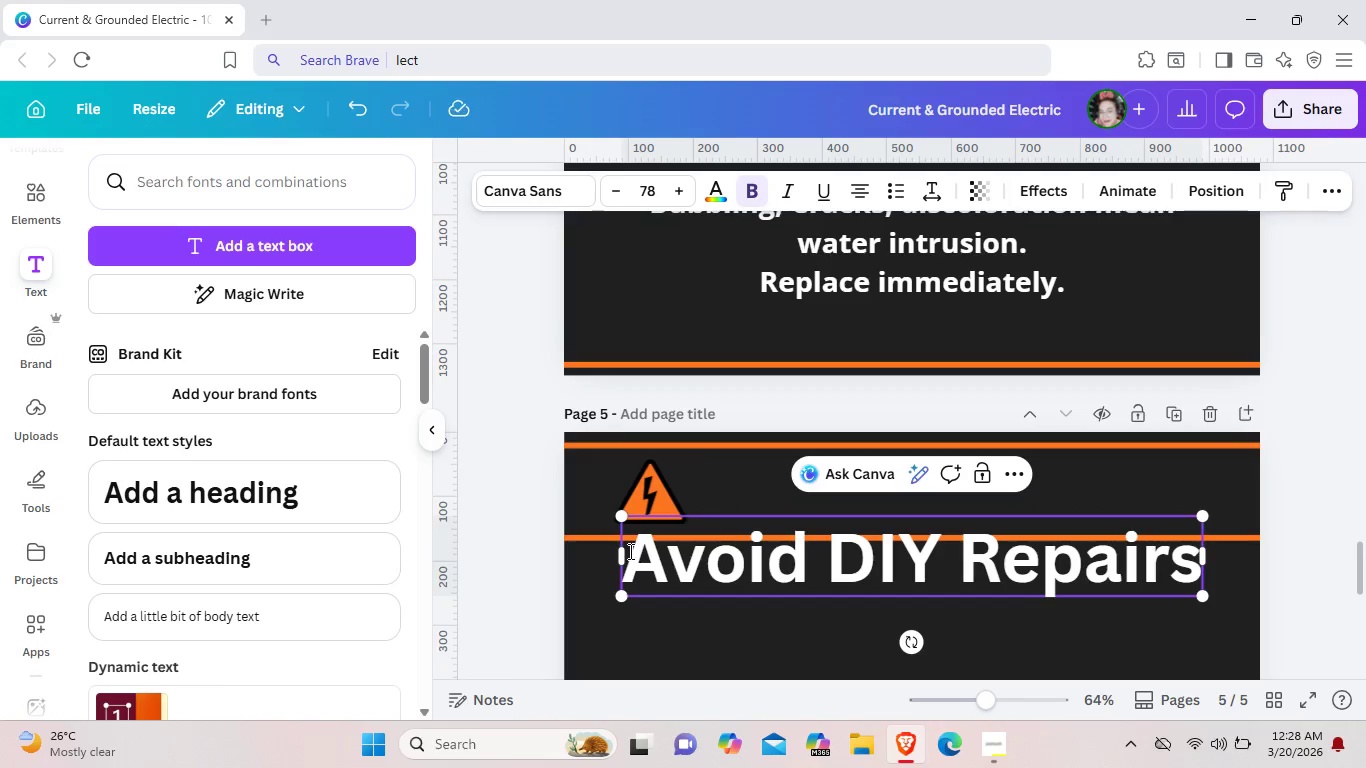 
left_click_drag(start_coordinate=[1198, 598], to_coordinate=[1099, 554])
 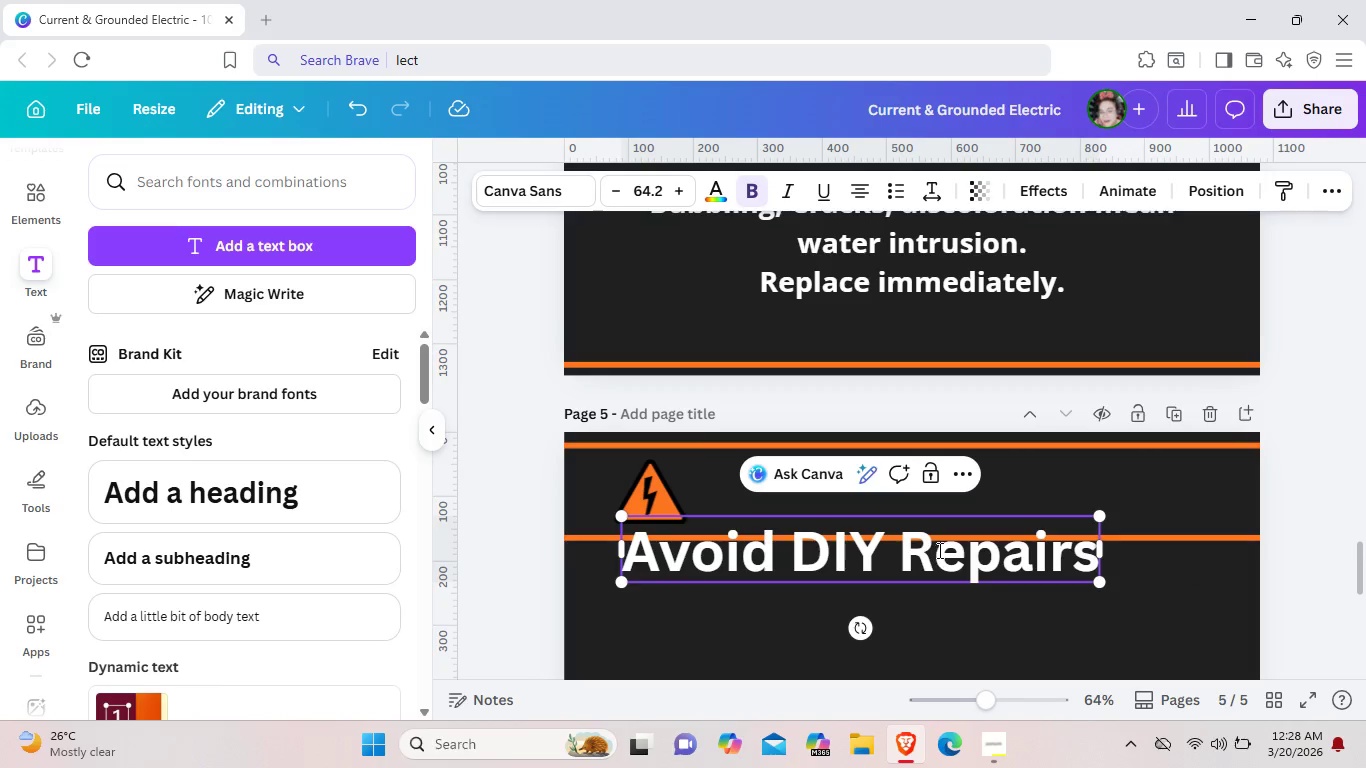 
left_click_drag(start_coordinate=[938, 550], to_coordinate=[1024, 490])
 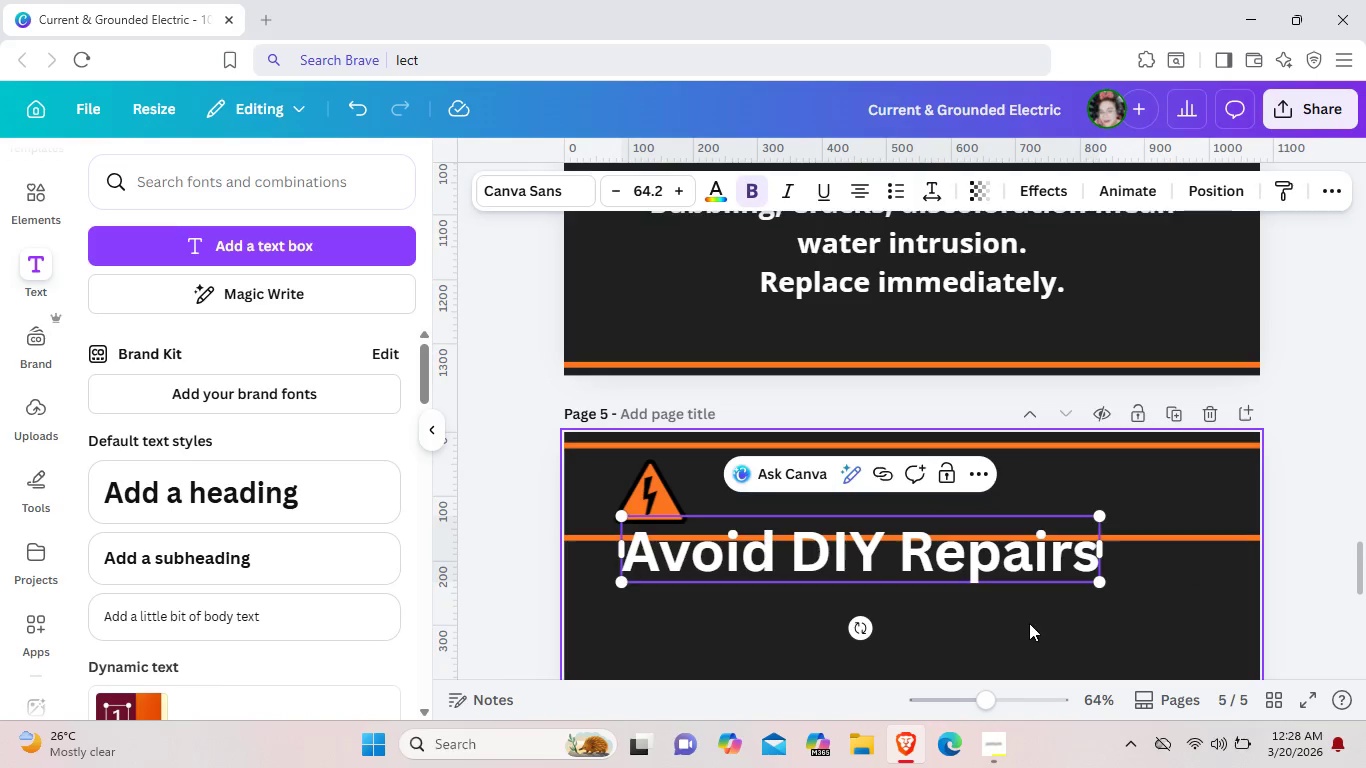 
left_click([1029, 623])
 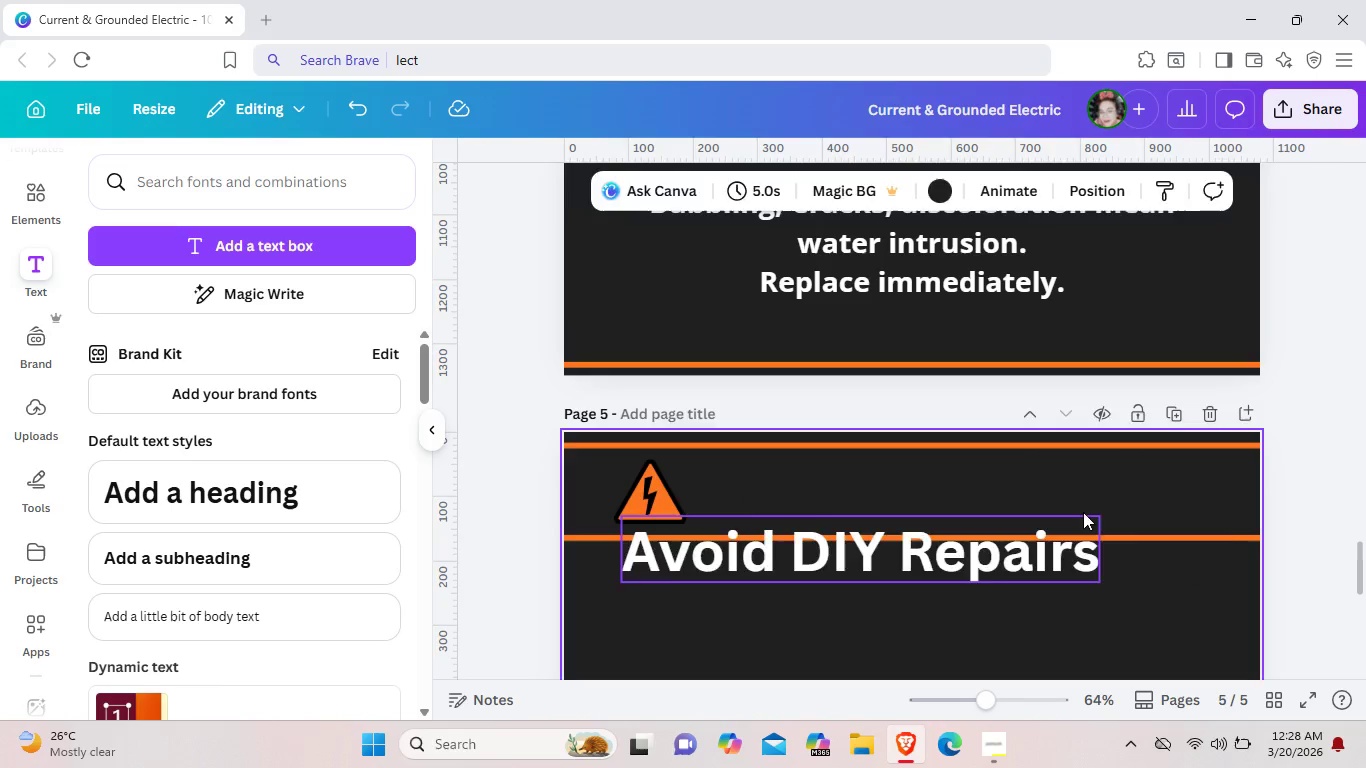 
left_click_drag(start_coordinate=[1027, 567], to_coordinate=[1117, 506])
 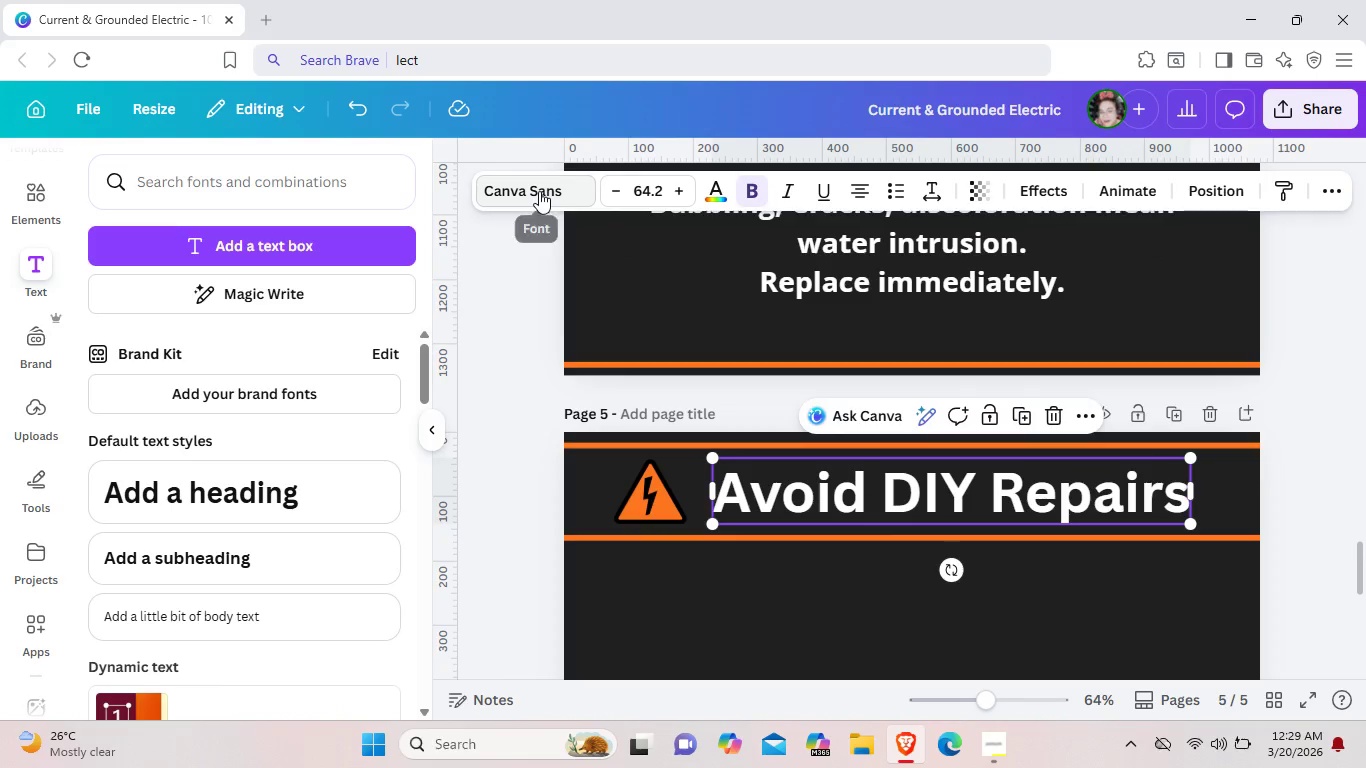 
left_click([539, 189])
 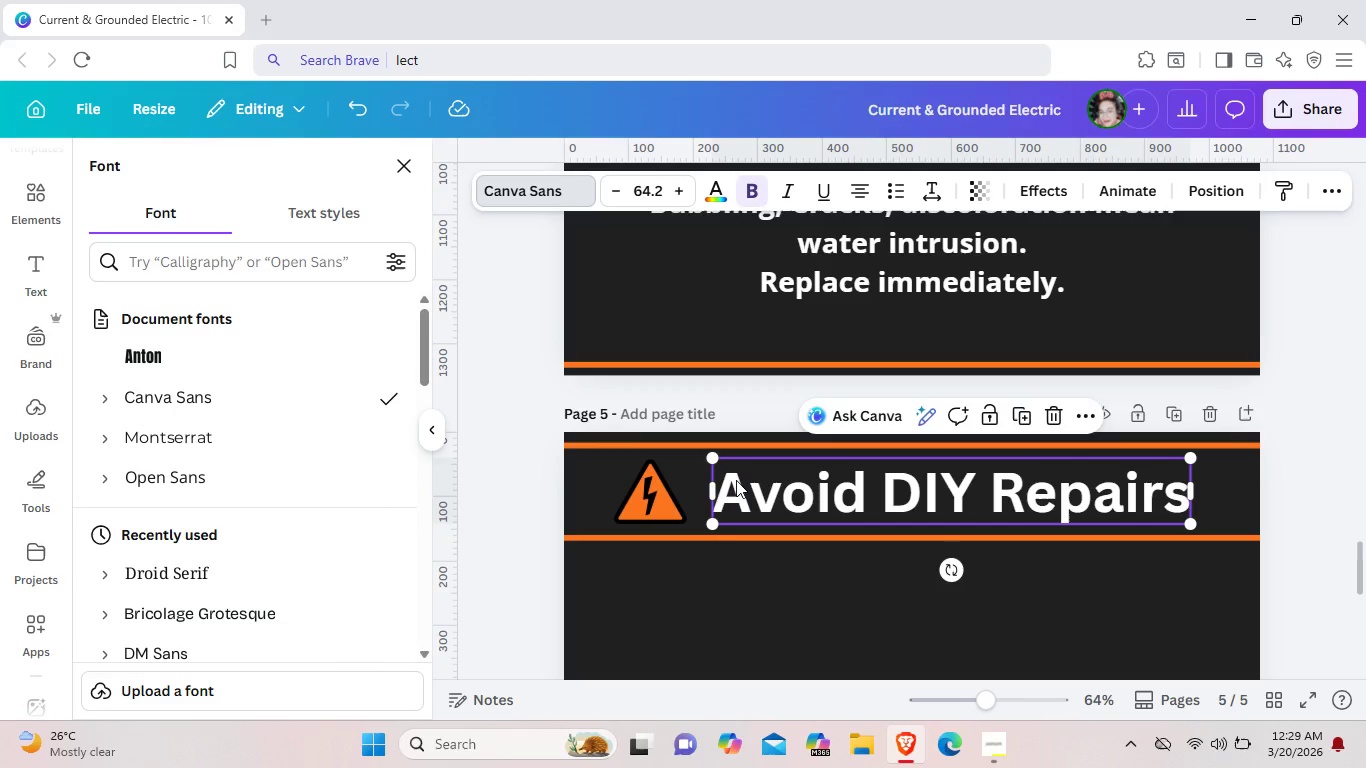 
wait(39.81)
 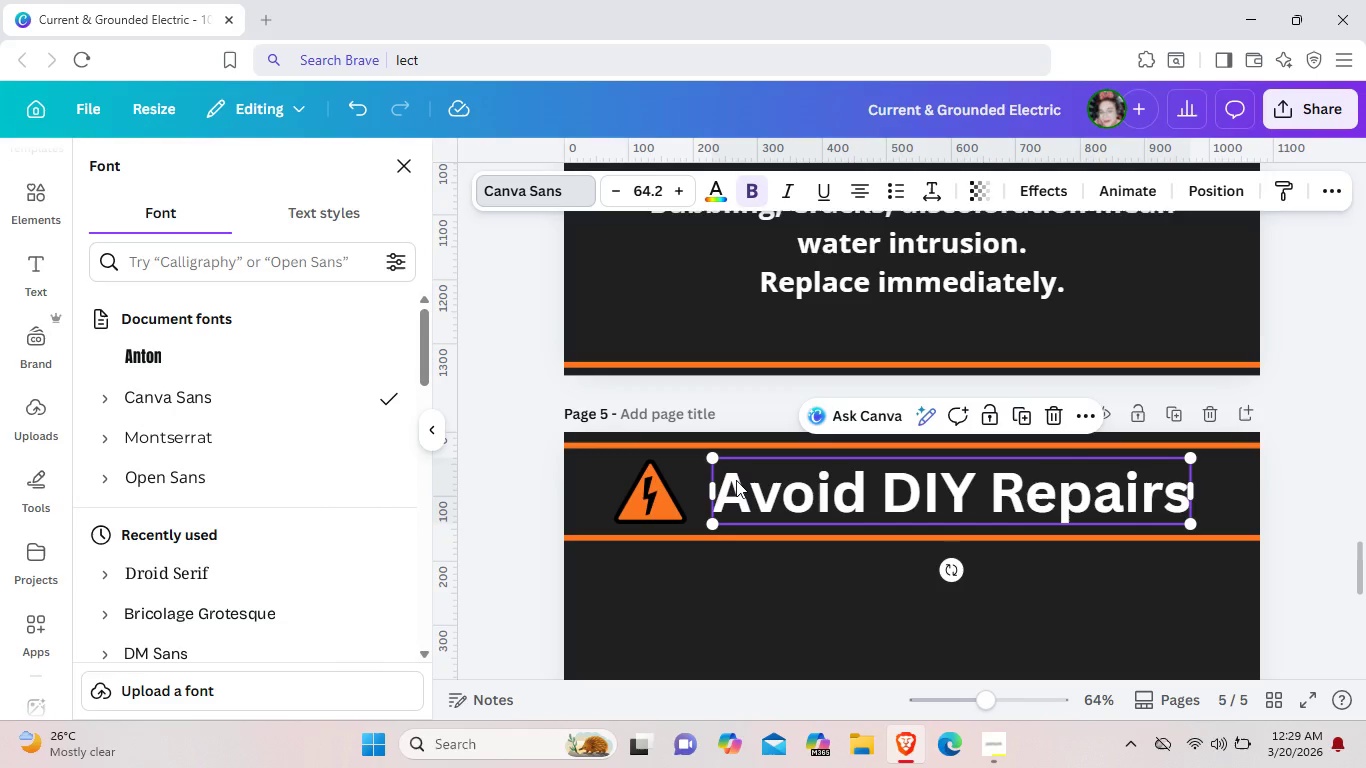 
left_click([679, 603])
 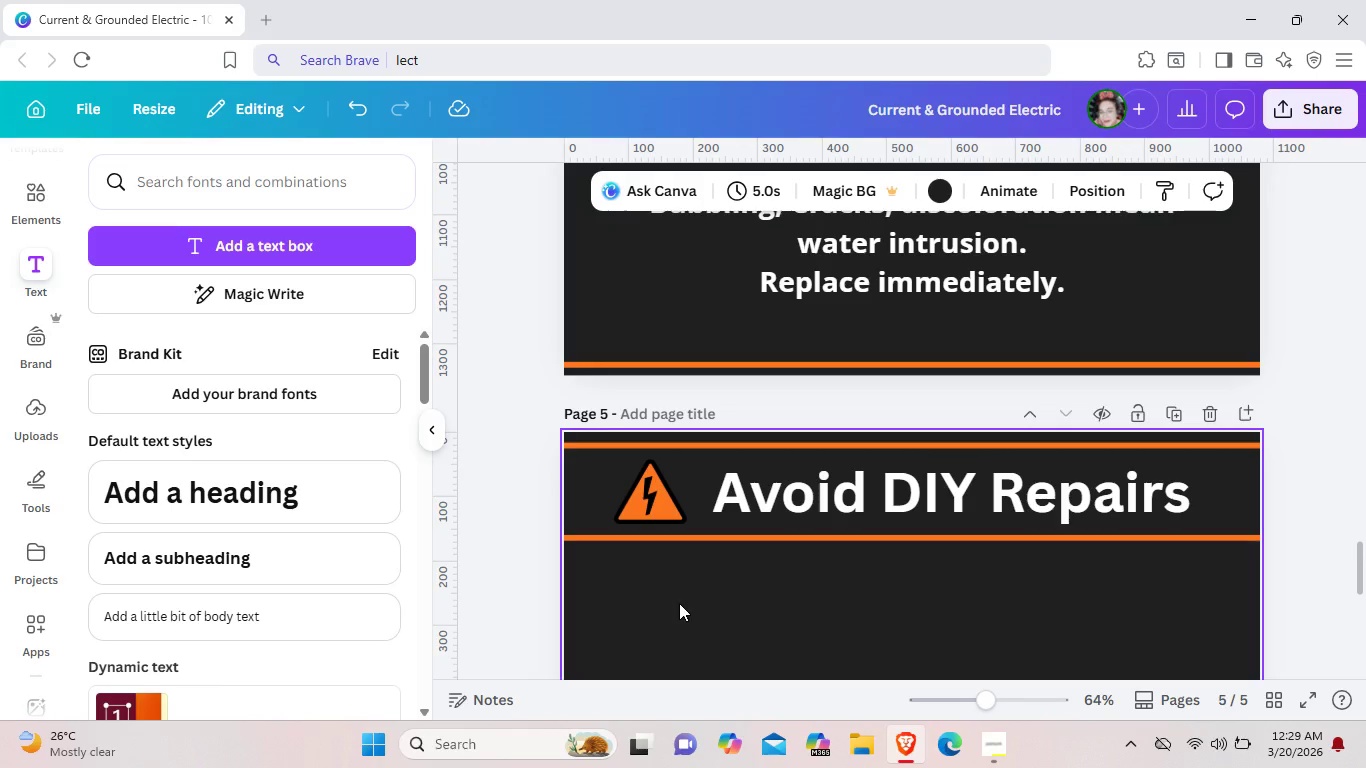 
left_click([866, 483])
 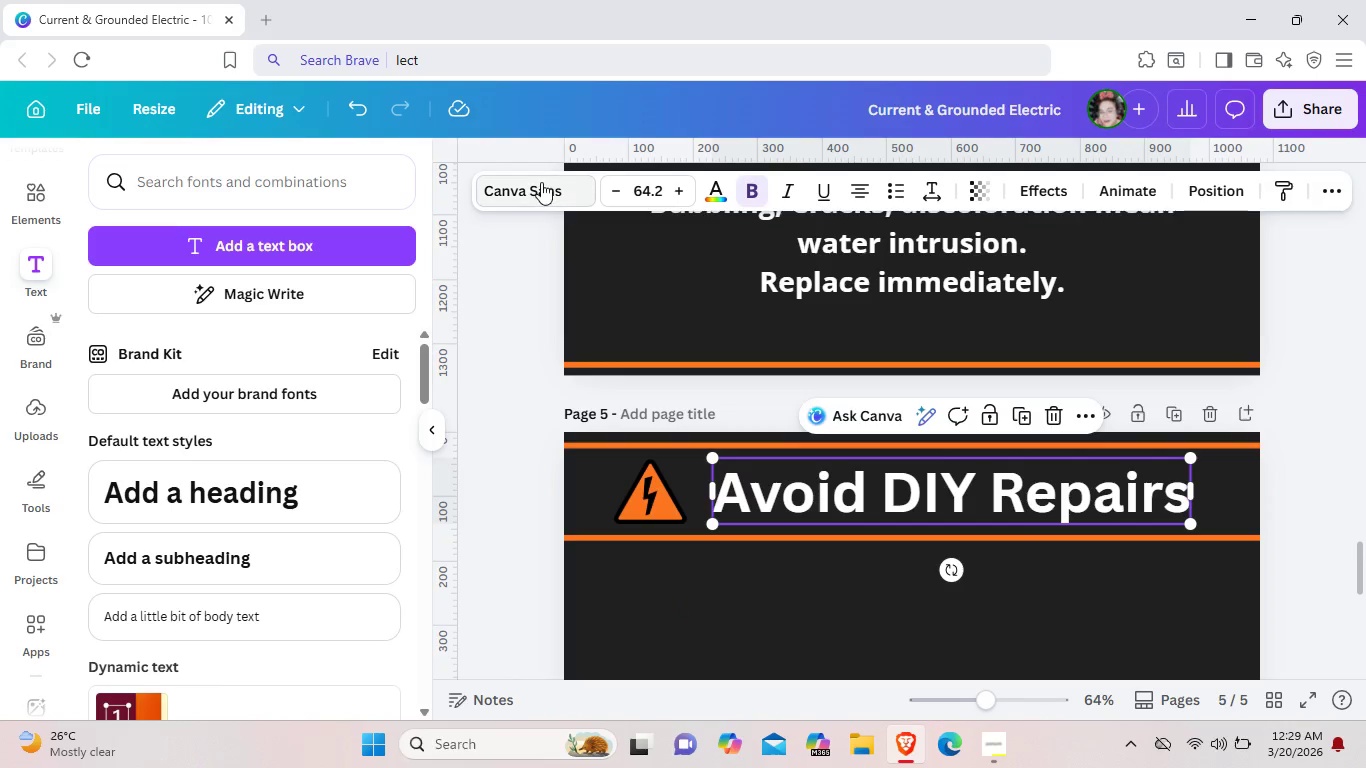 
left_click([541, 182])
 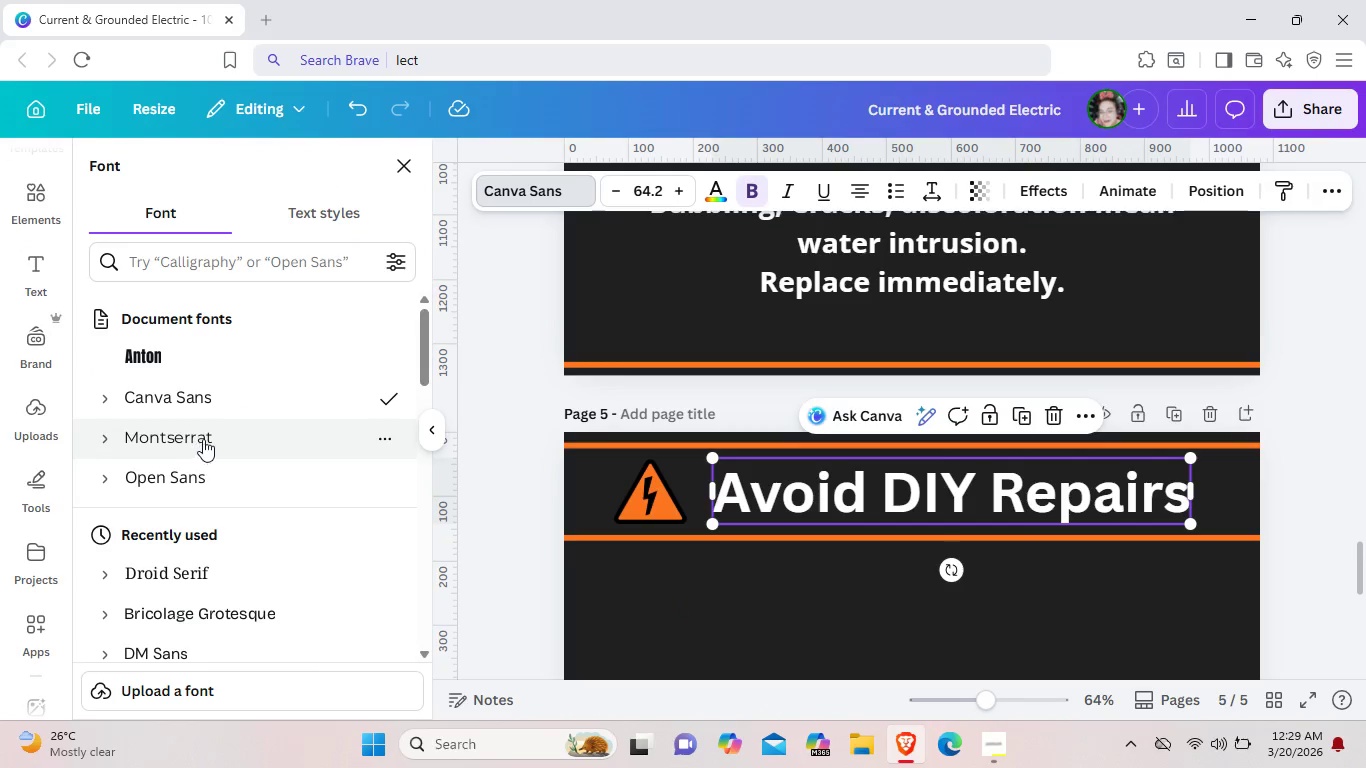 
left_click([203, 439])
 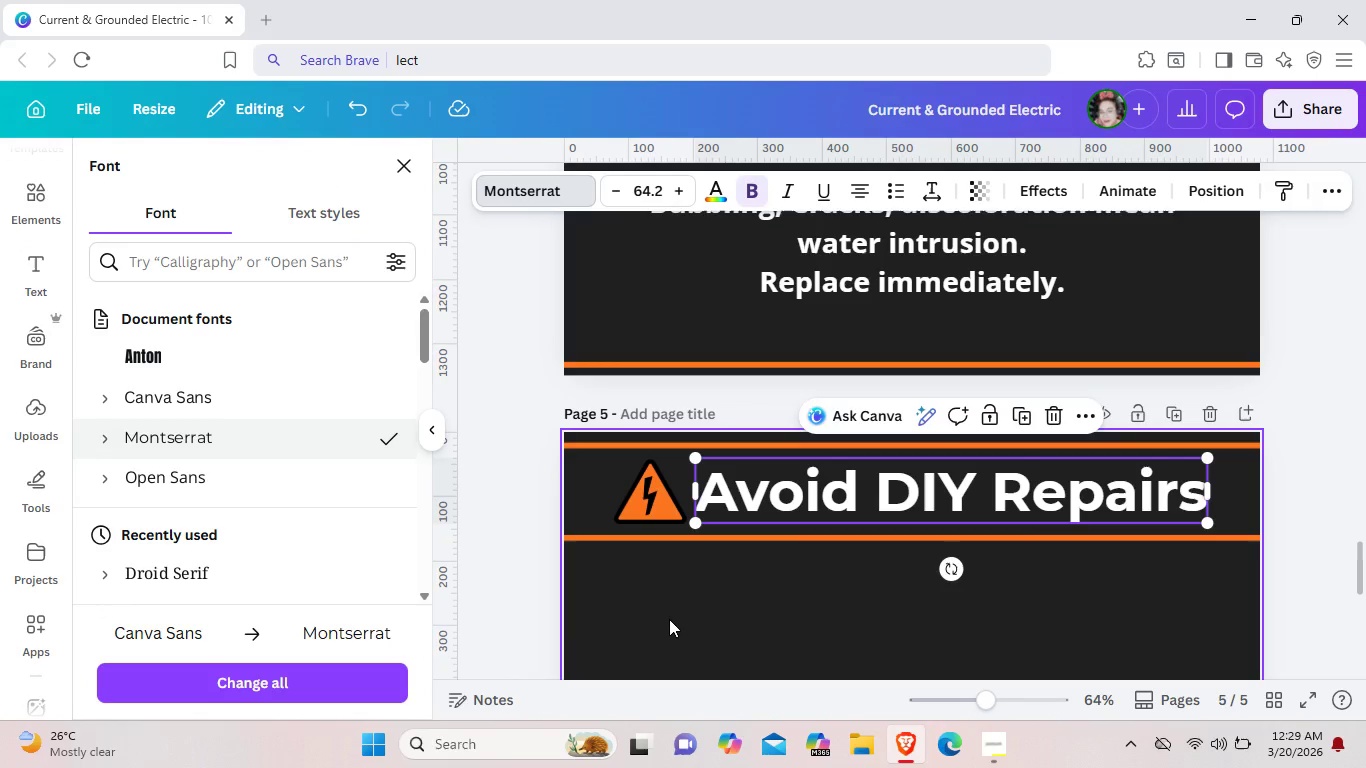 
left_click([669, 619])
 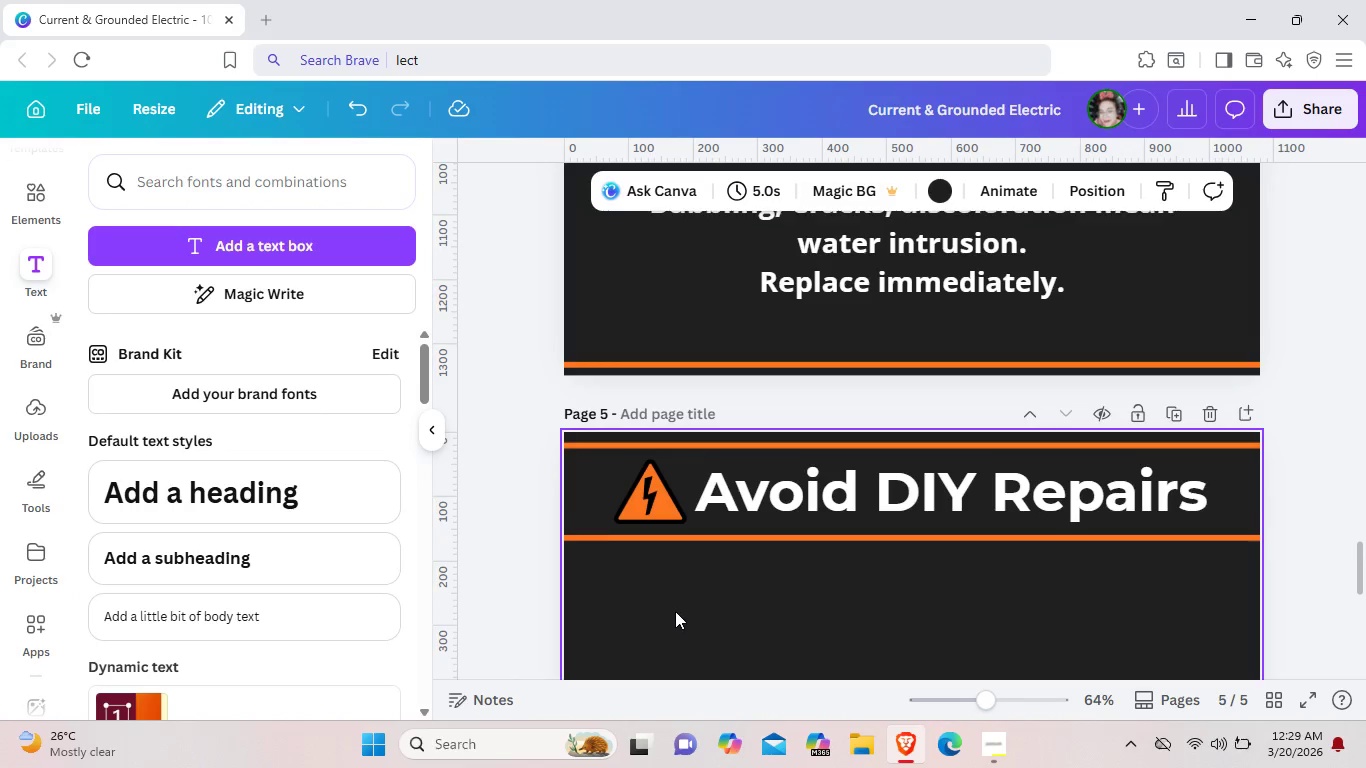 
scroll: coordinate [675, 611], scroll_direction: up, amount: 7.0
 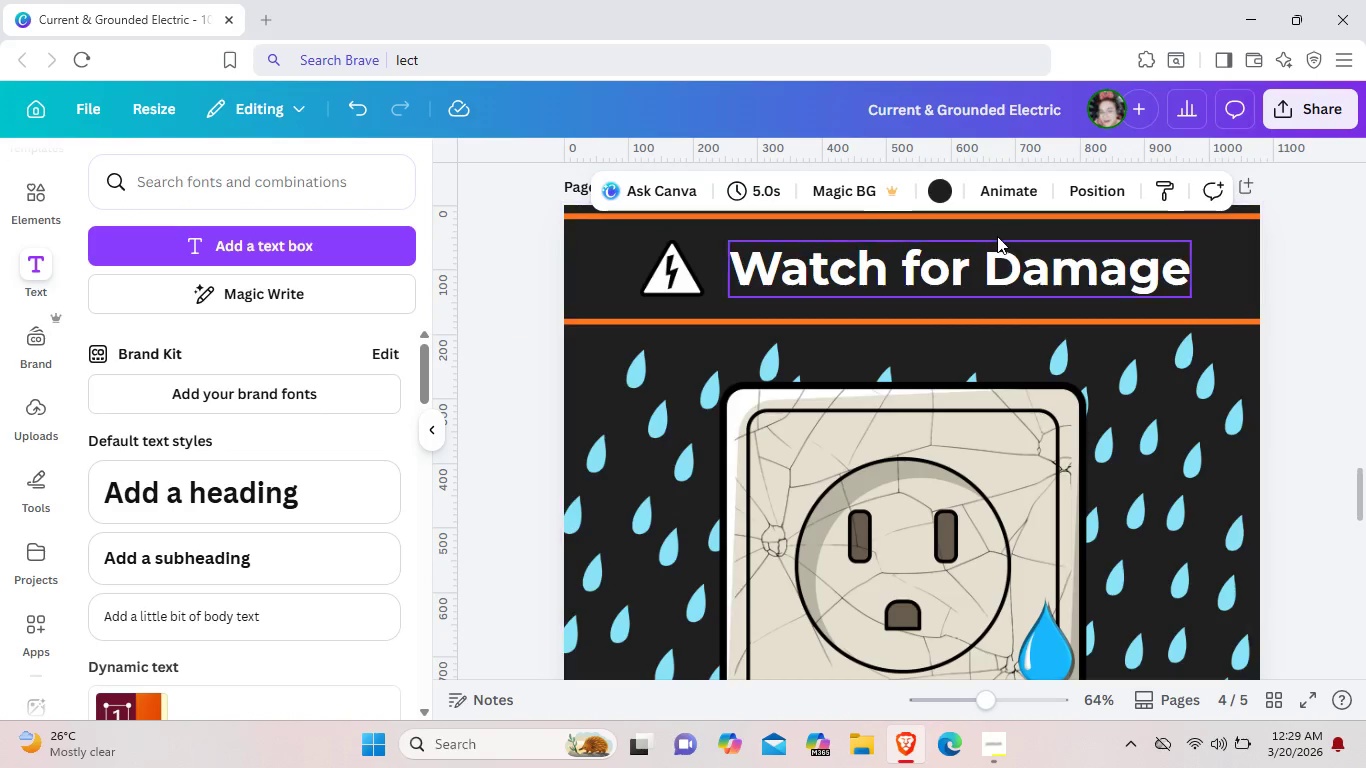 
left_click([997, 236])
 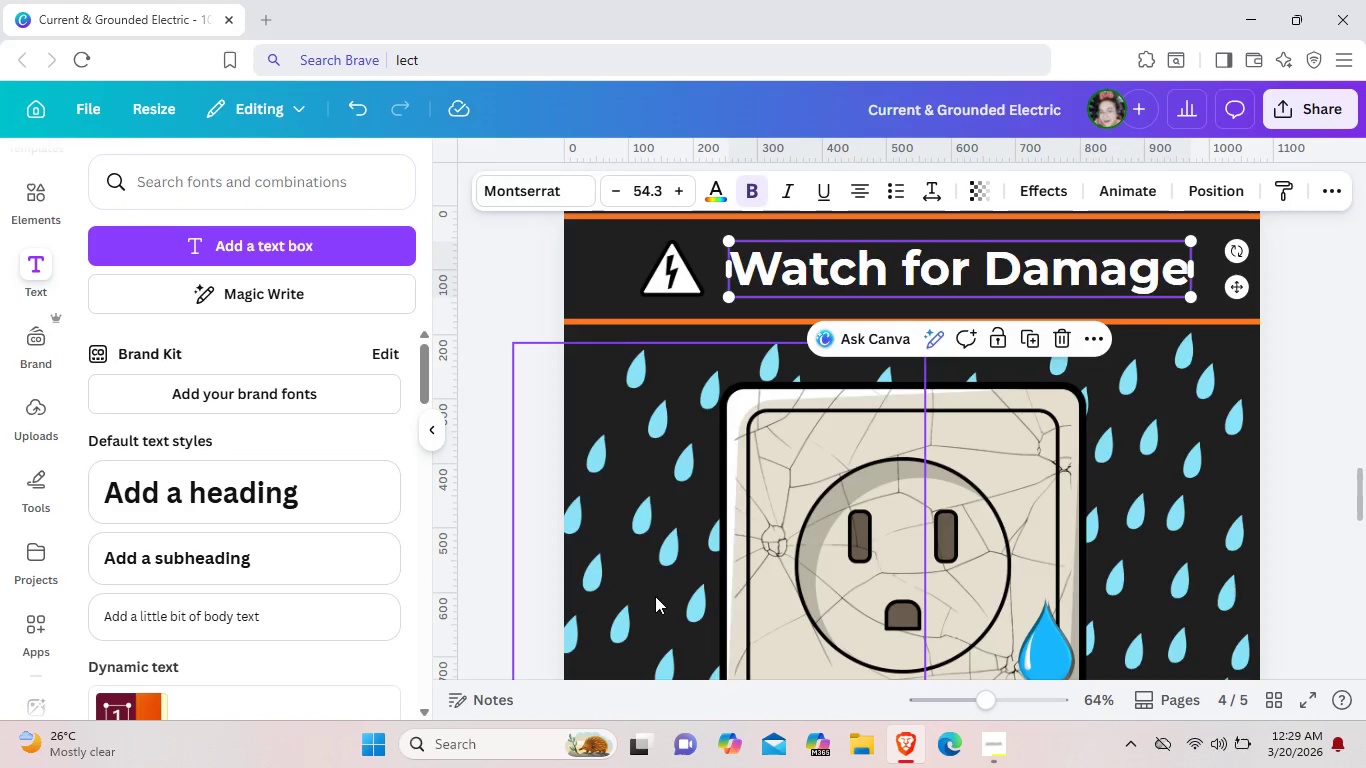 
scroll: coordinate [818, 650], scroll_direction: down, amount: 8.0
 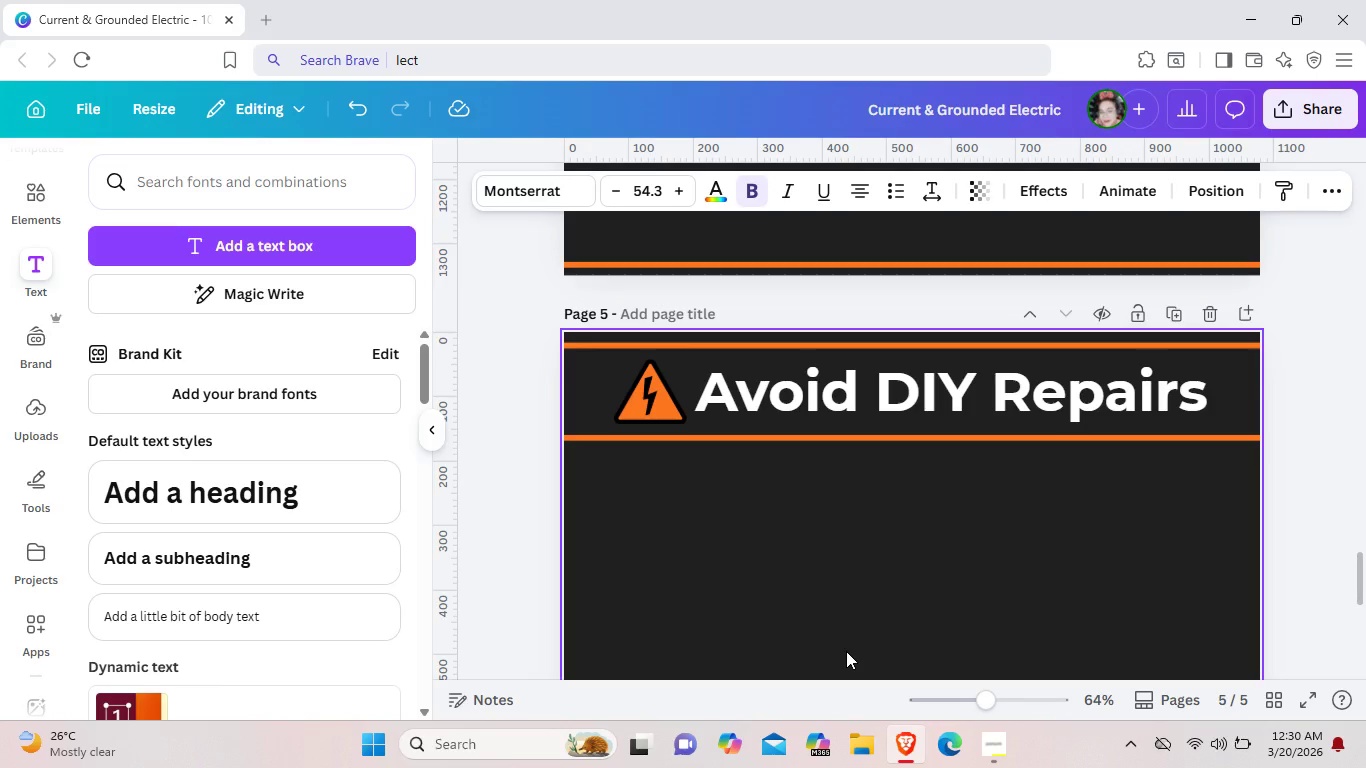 
wait(20.37)
 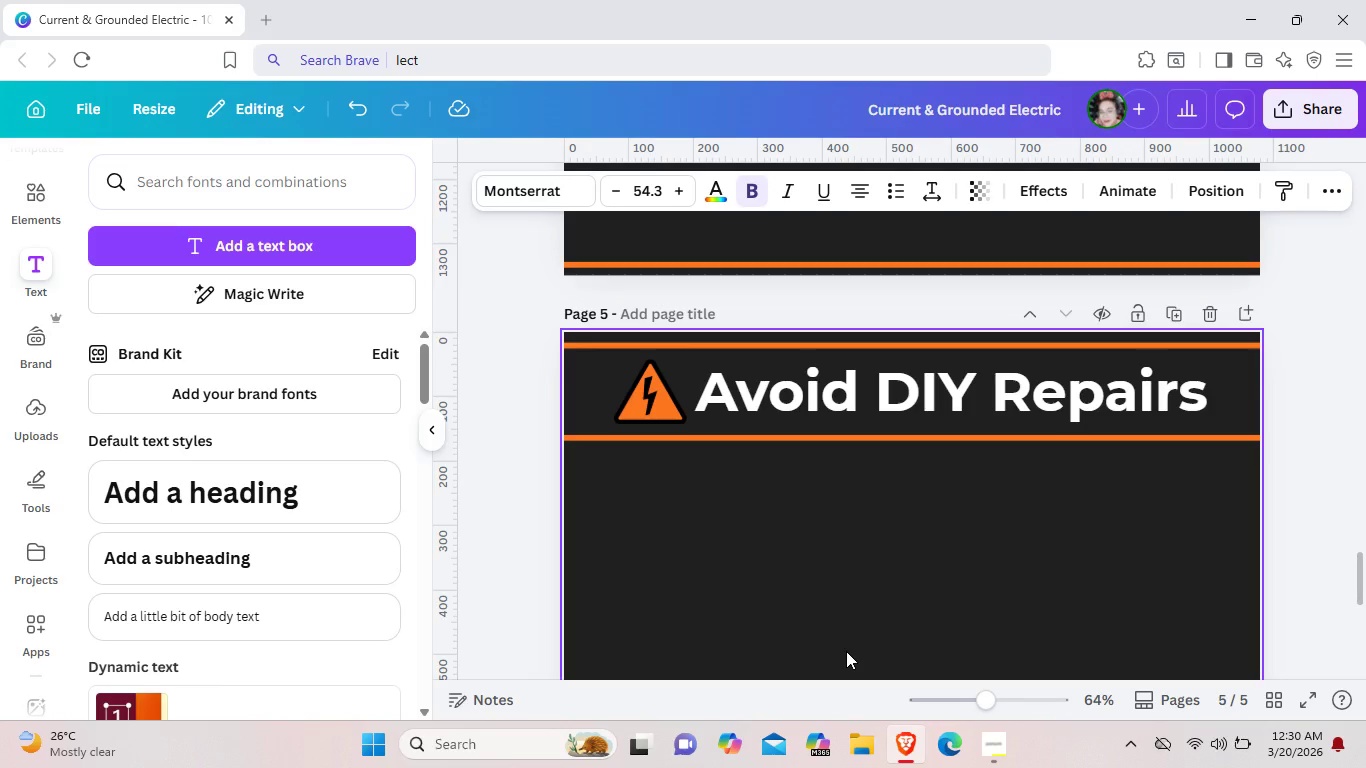 
left_click([352, 190])
 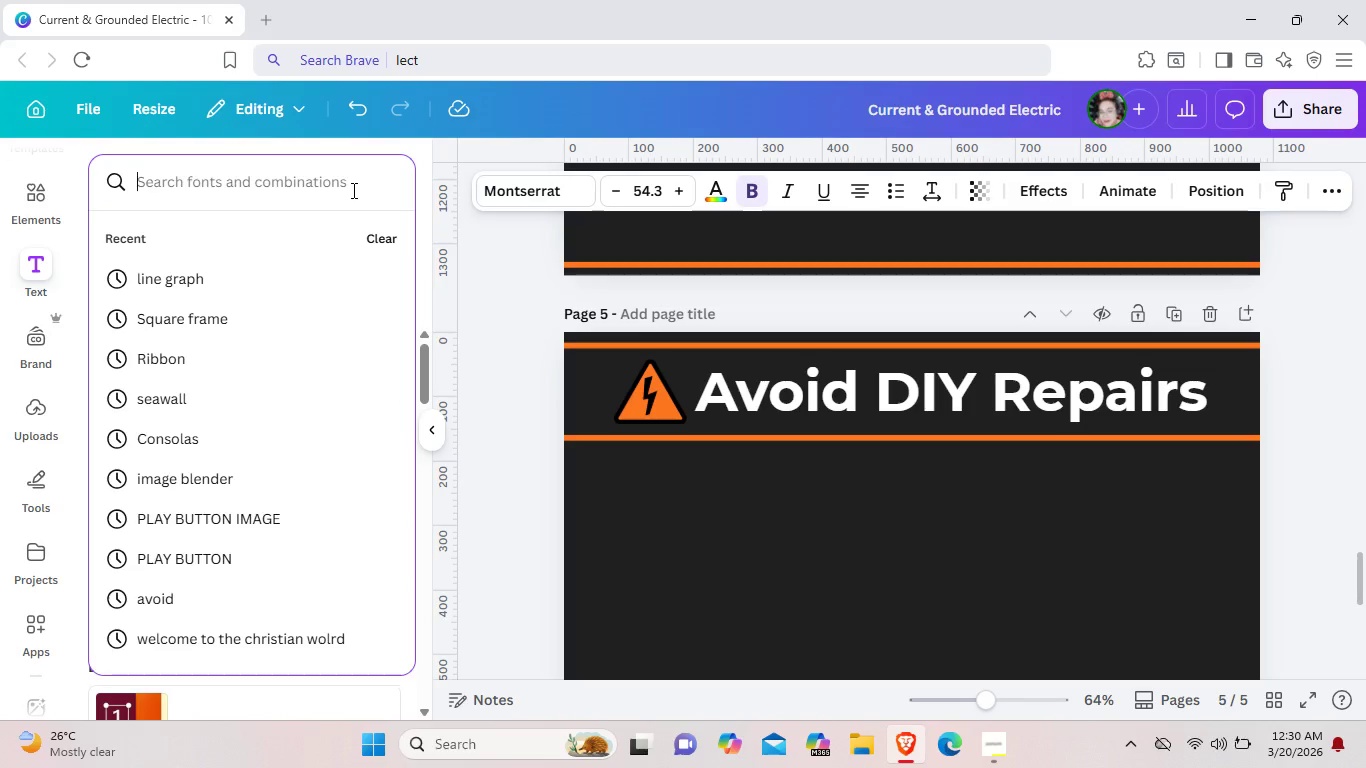 
type(dark background)
 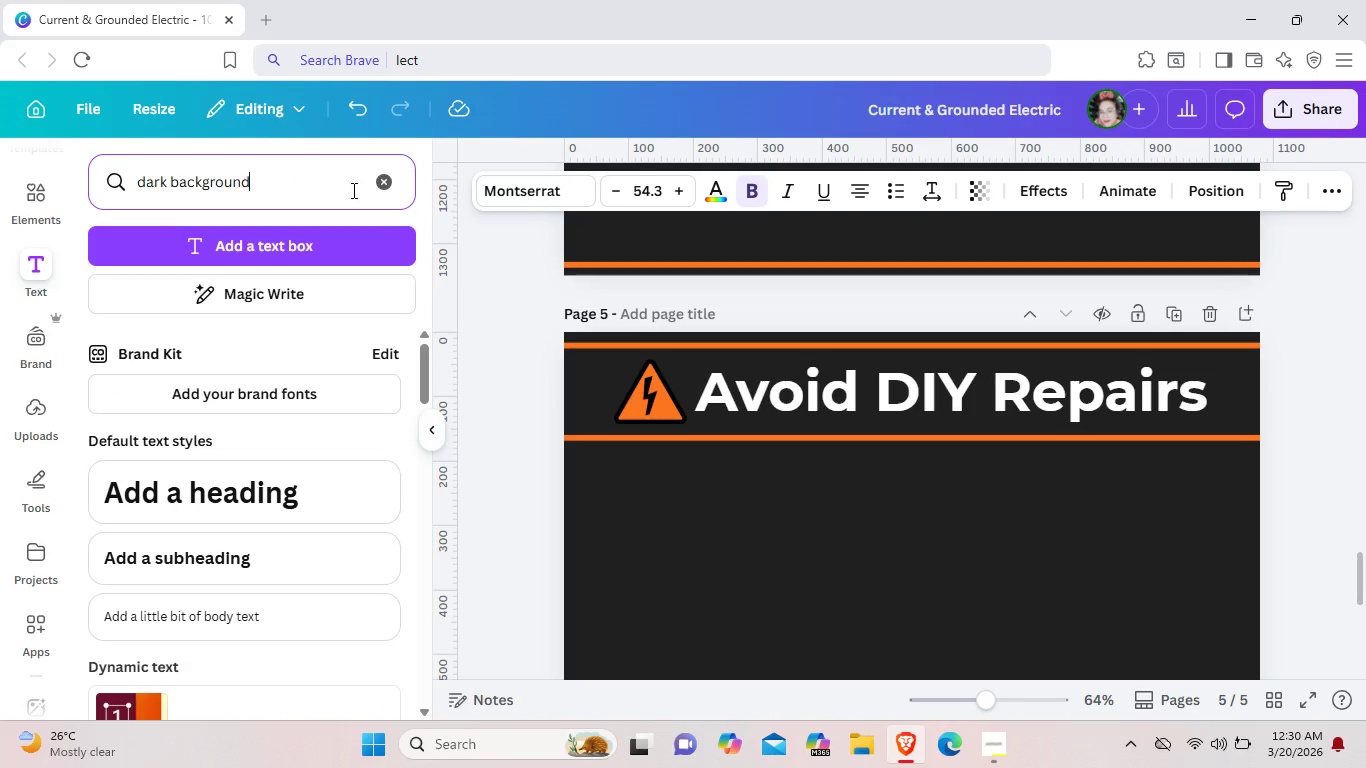 
key(Enter)
 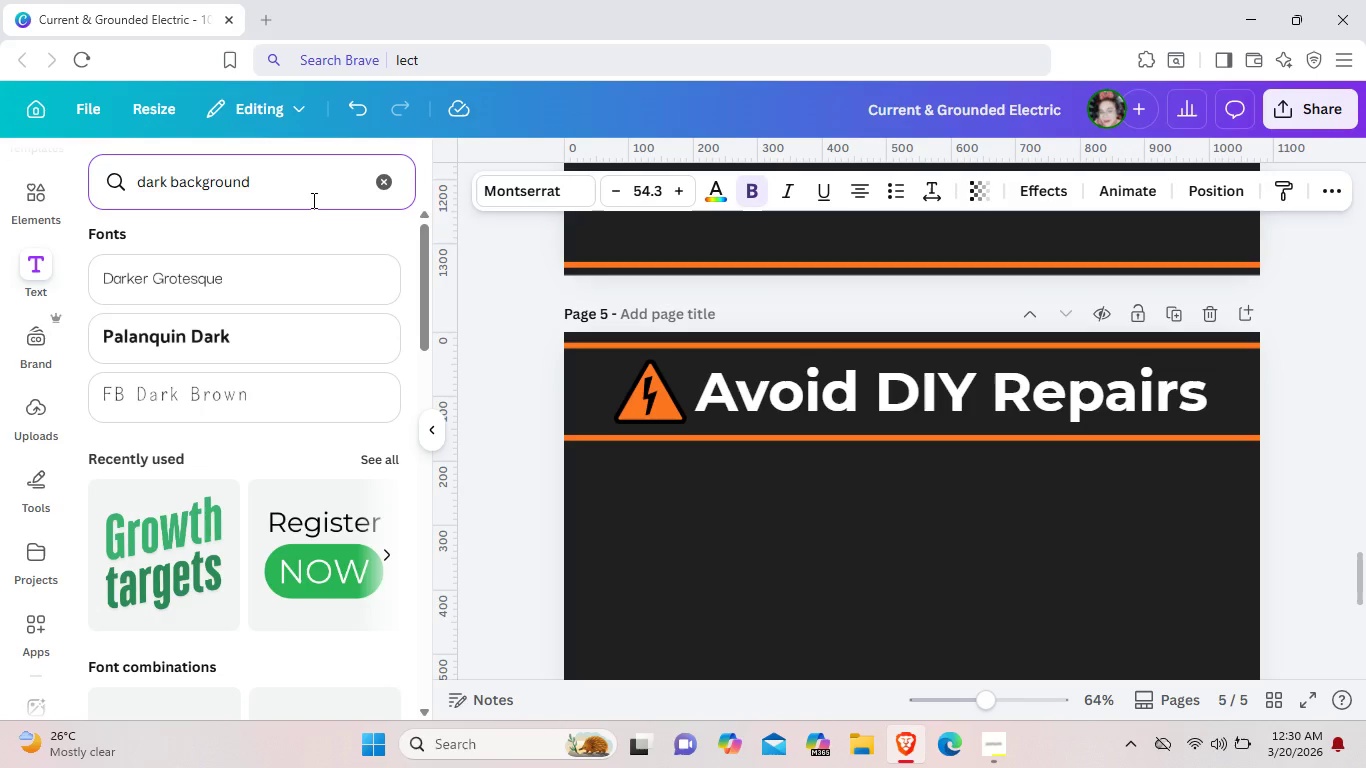 
left_click([32, 200])
 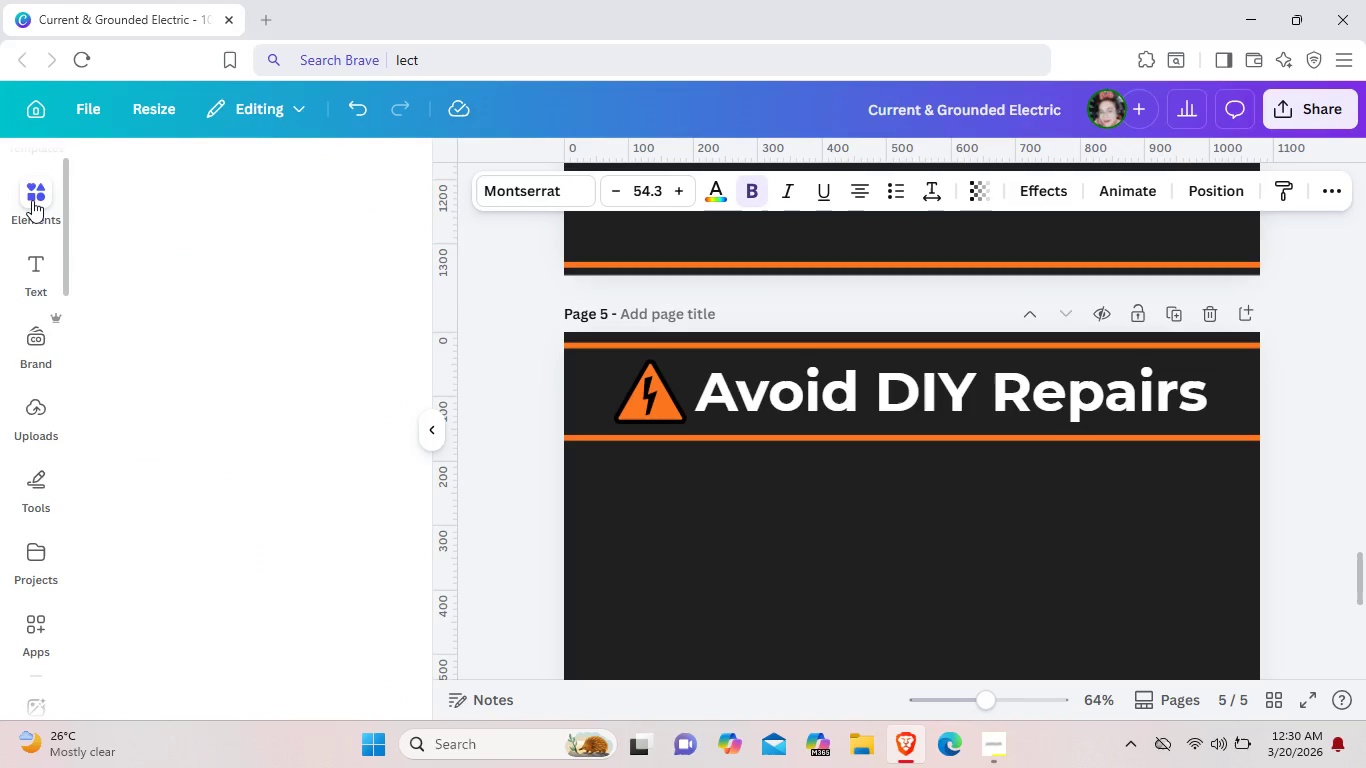 
mouse_move([60, 203])
 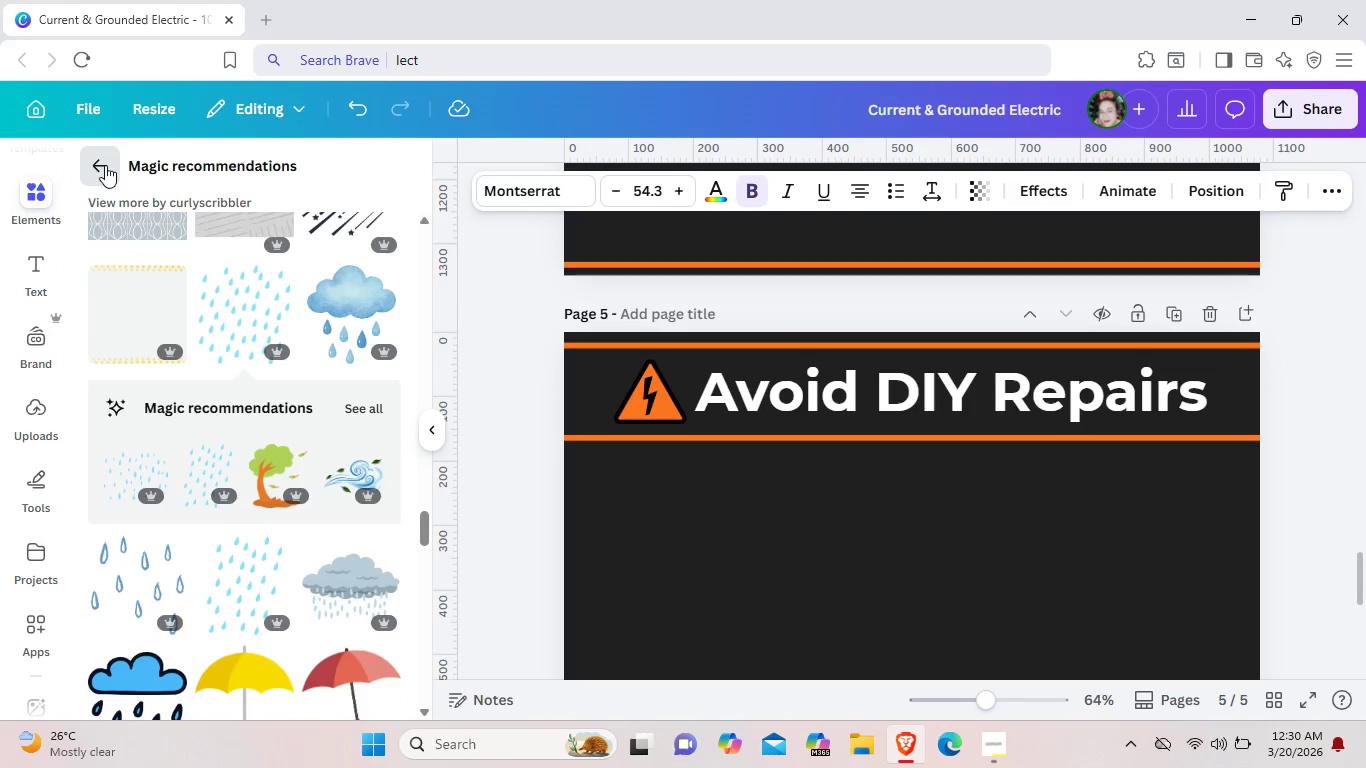 
left_click([105, 165])
 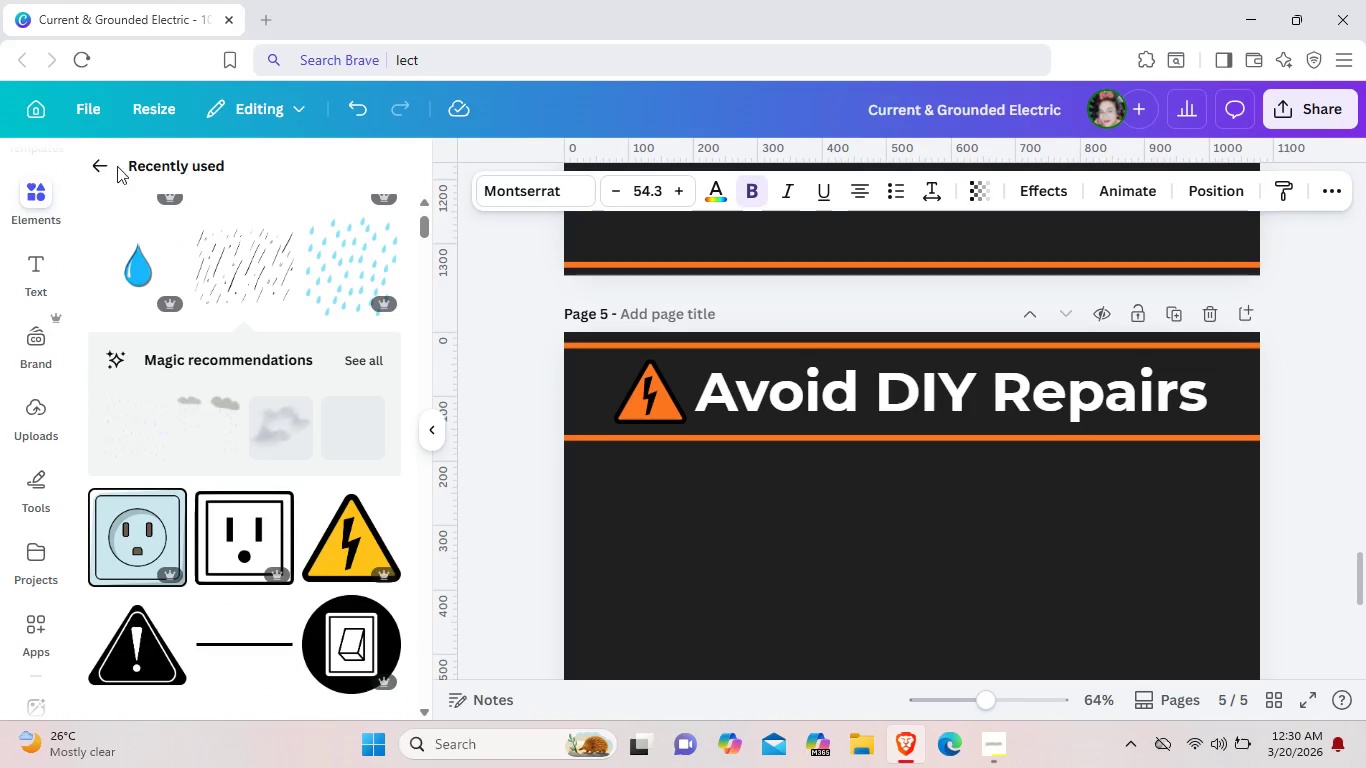 
left_click([83, 164])
 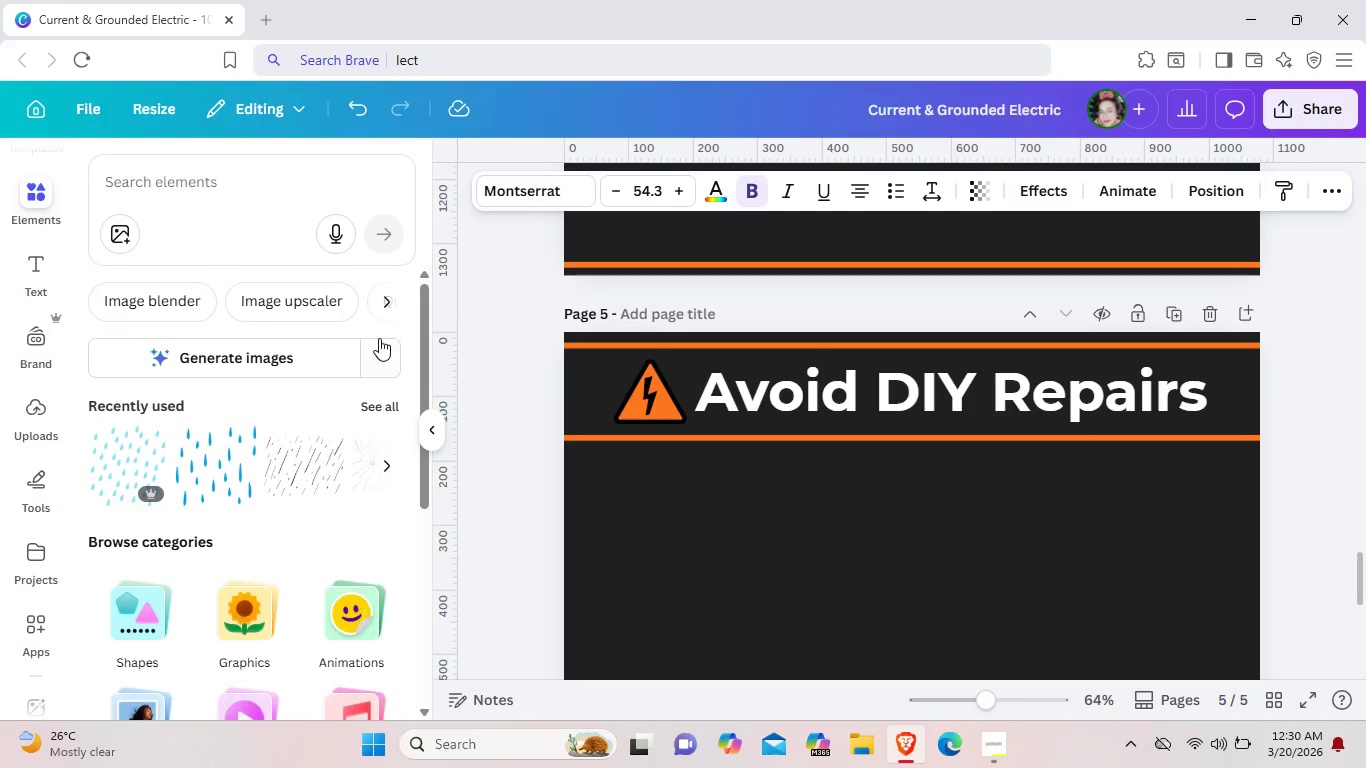 
scroll: coordinate [379, 338], scroll_direction: up, amount: 3.0
 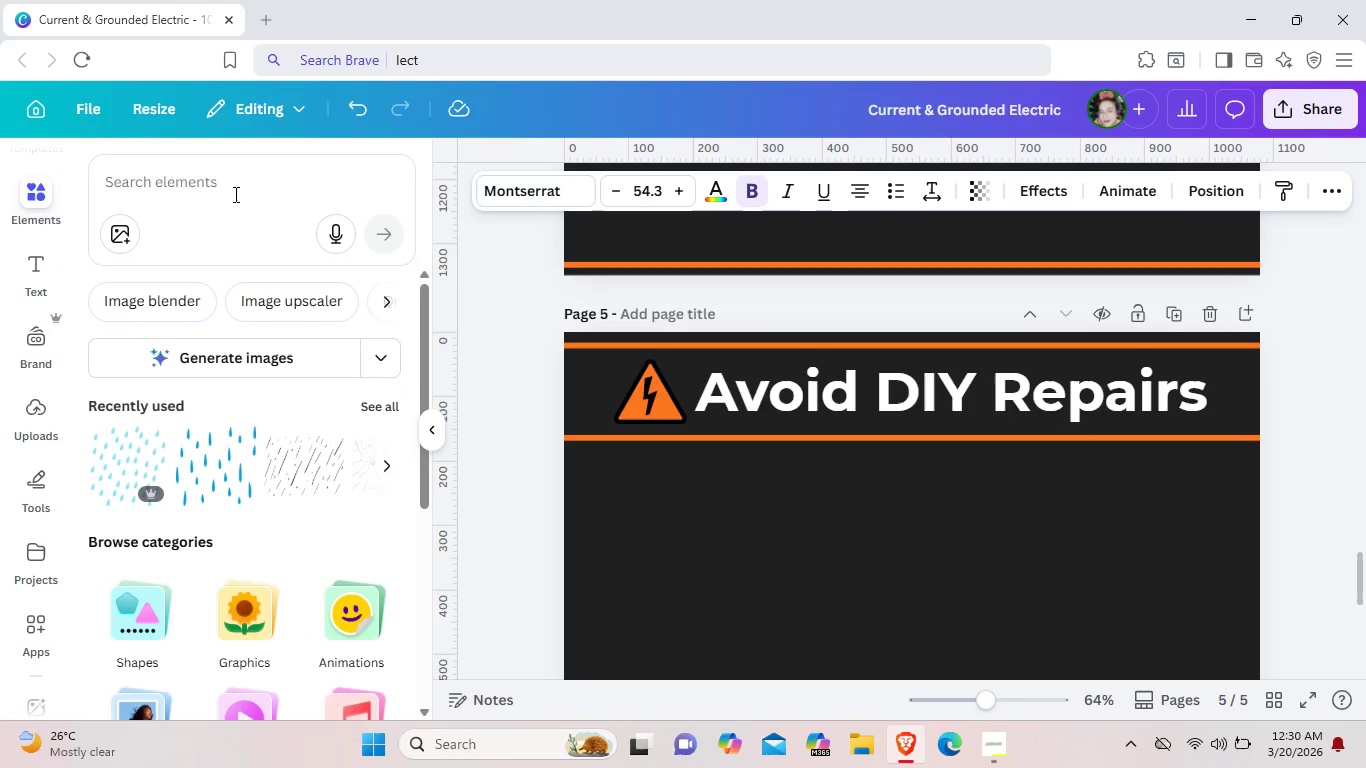 
left_click([234, 194])
 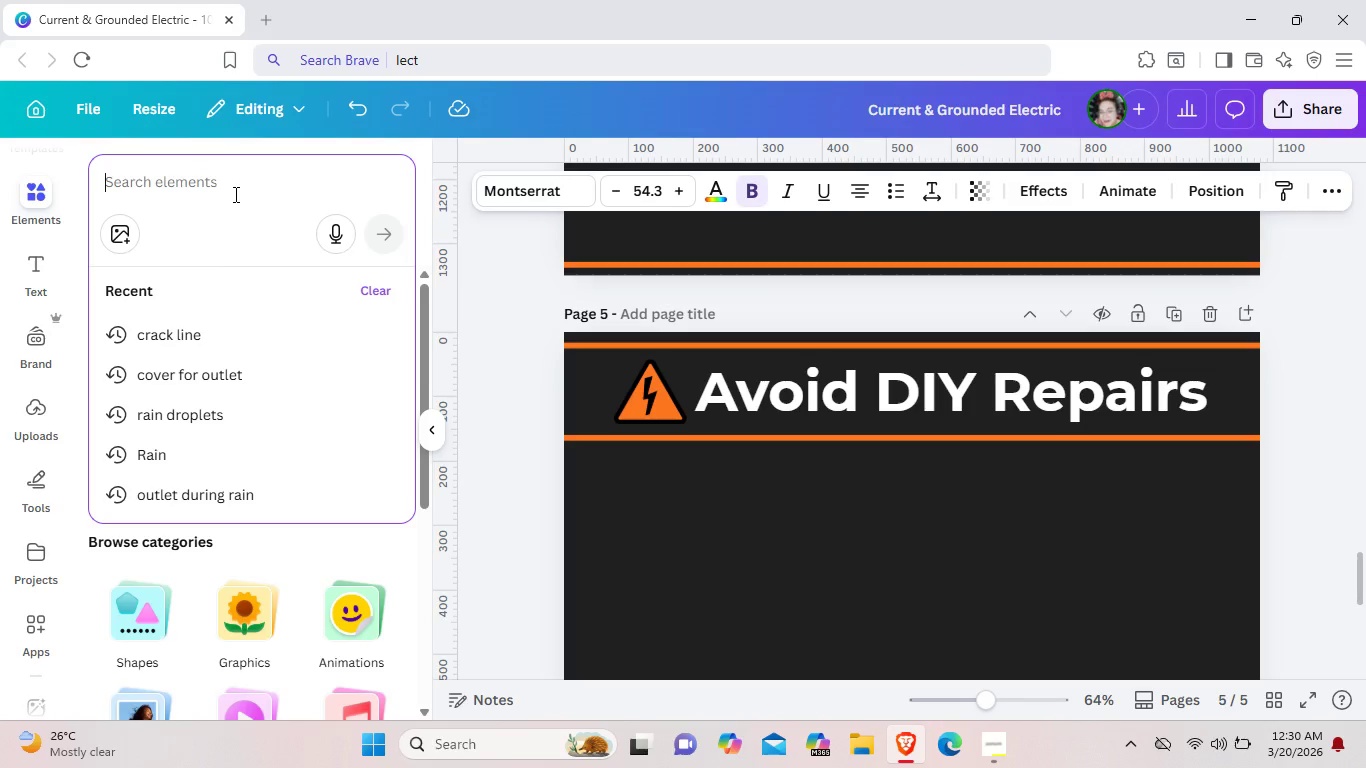 
type(dark back)
 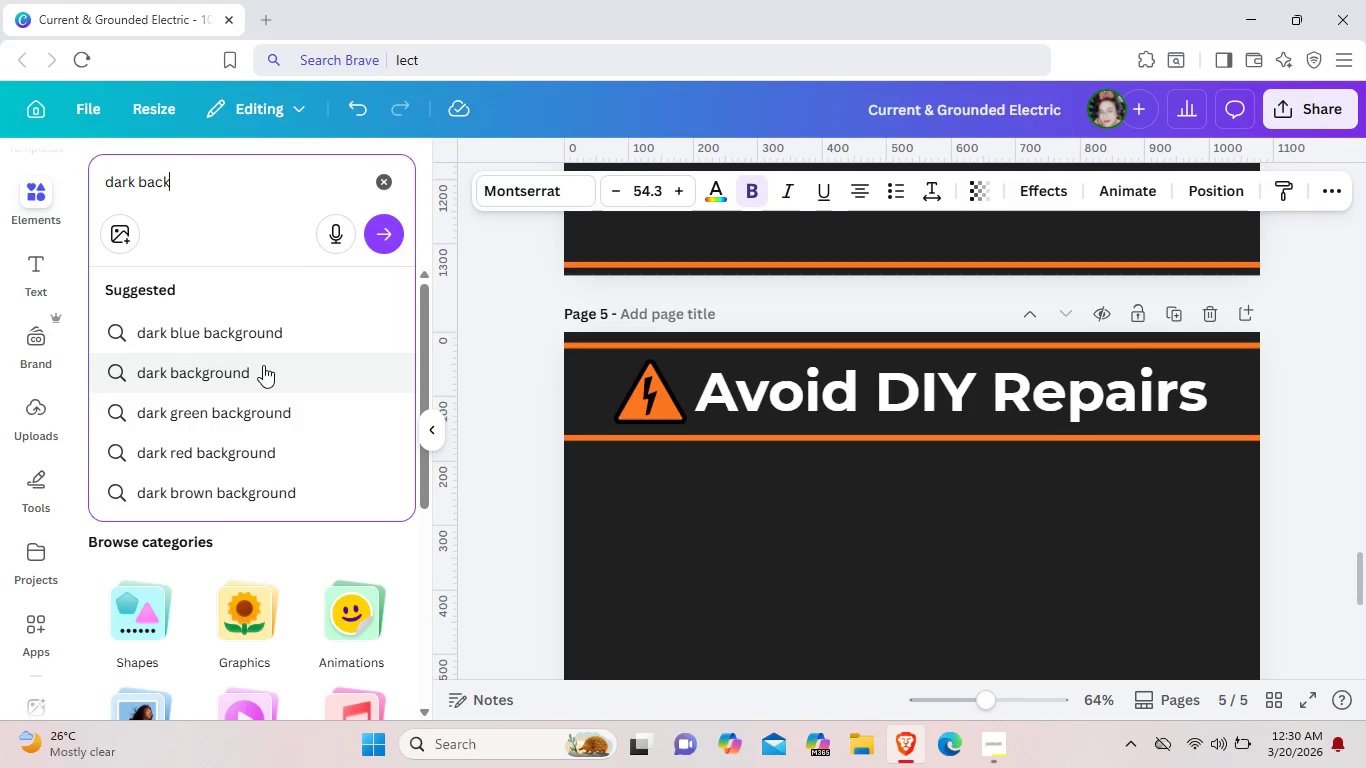 
left_click([263, 365])
 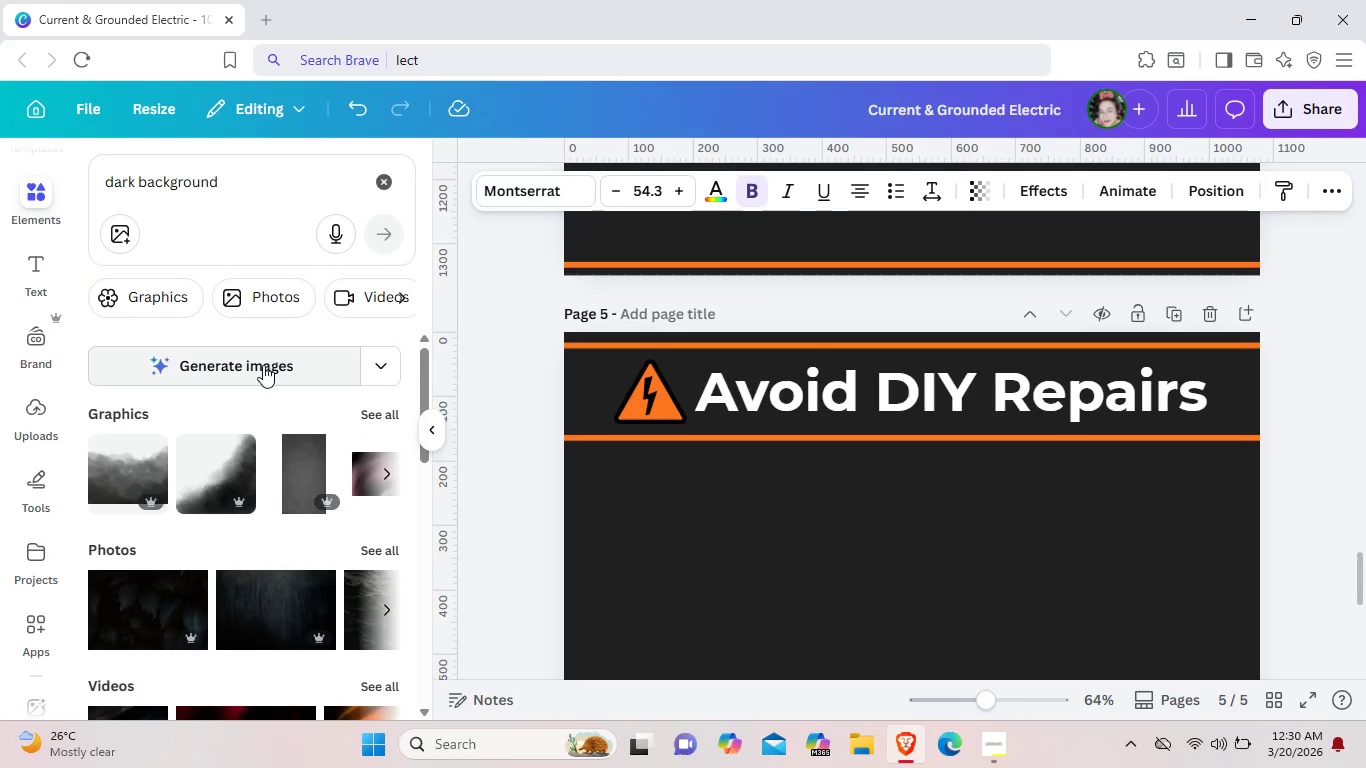 
scroll: coordinate [263, 365], scroll_direction: down, amount: 1.0
 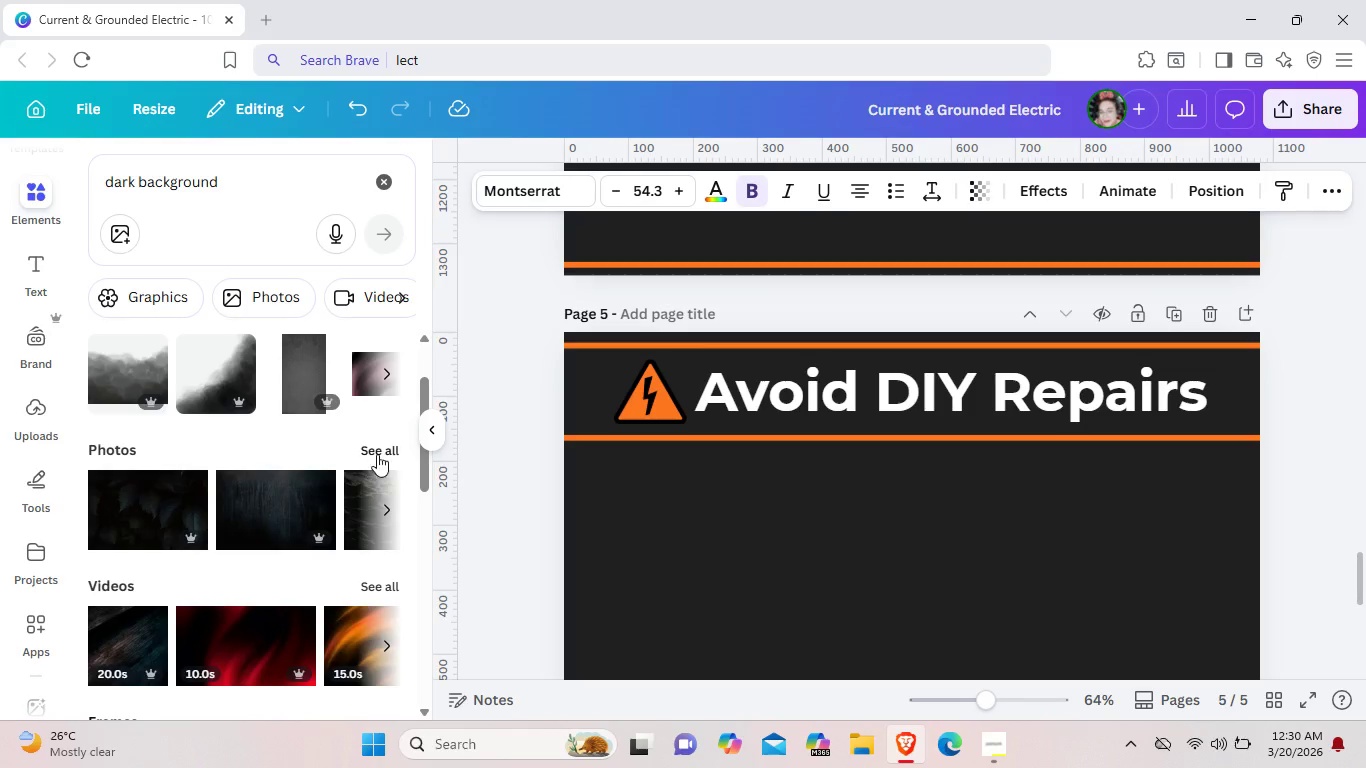 
left_click([377, 454])
 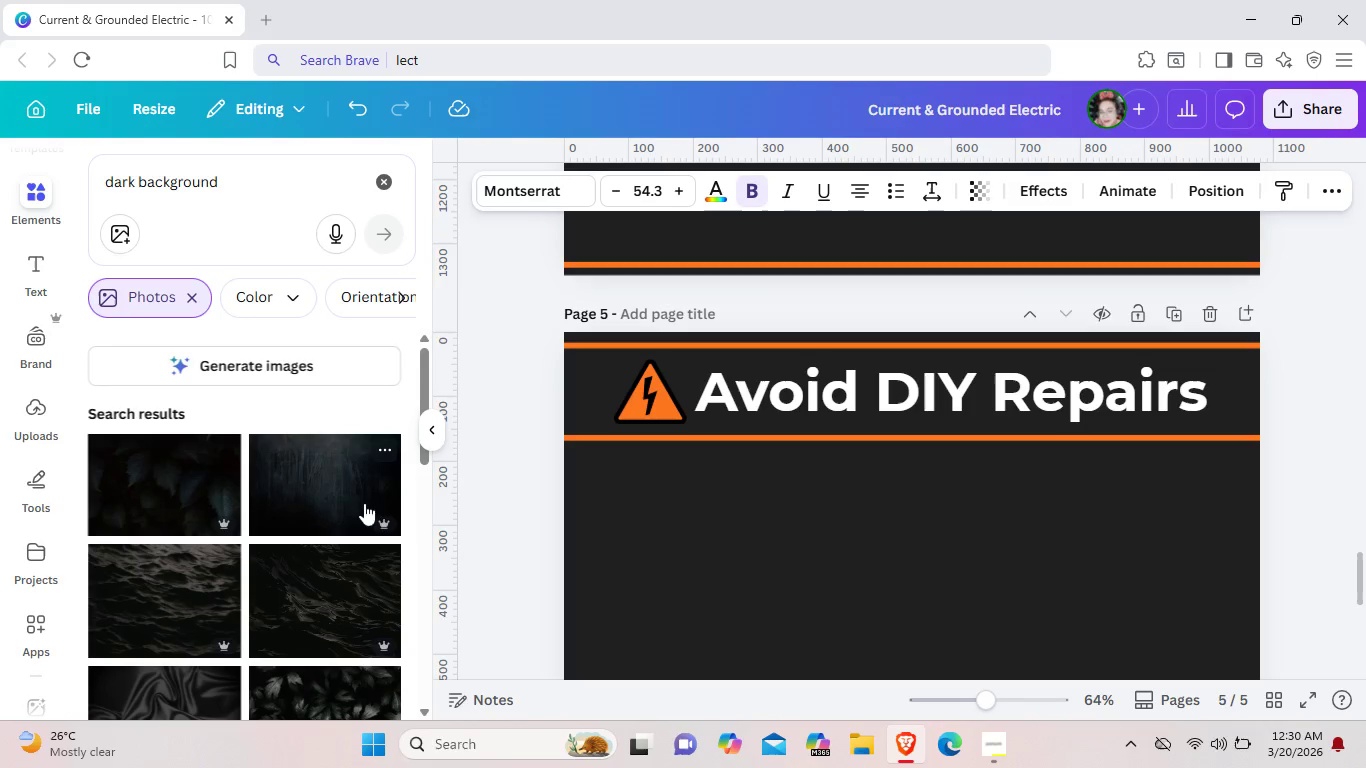 
scroll: coordinate [357, 528], scroll_direction: down, amount: 5.0
 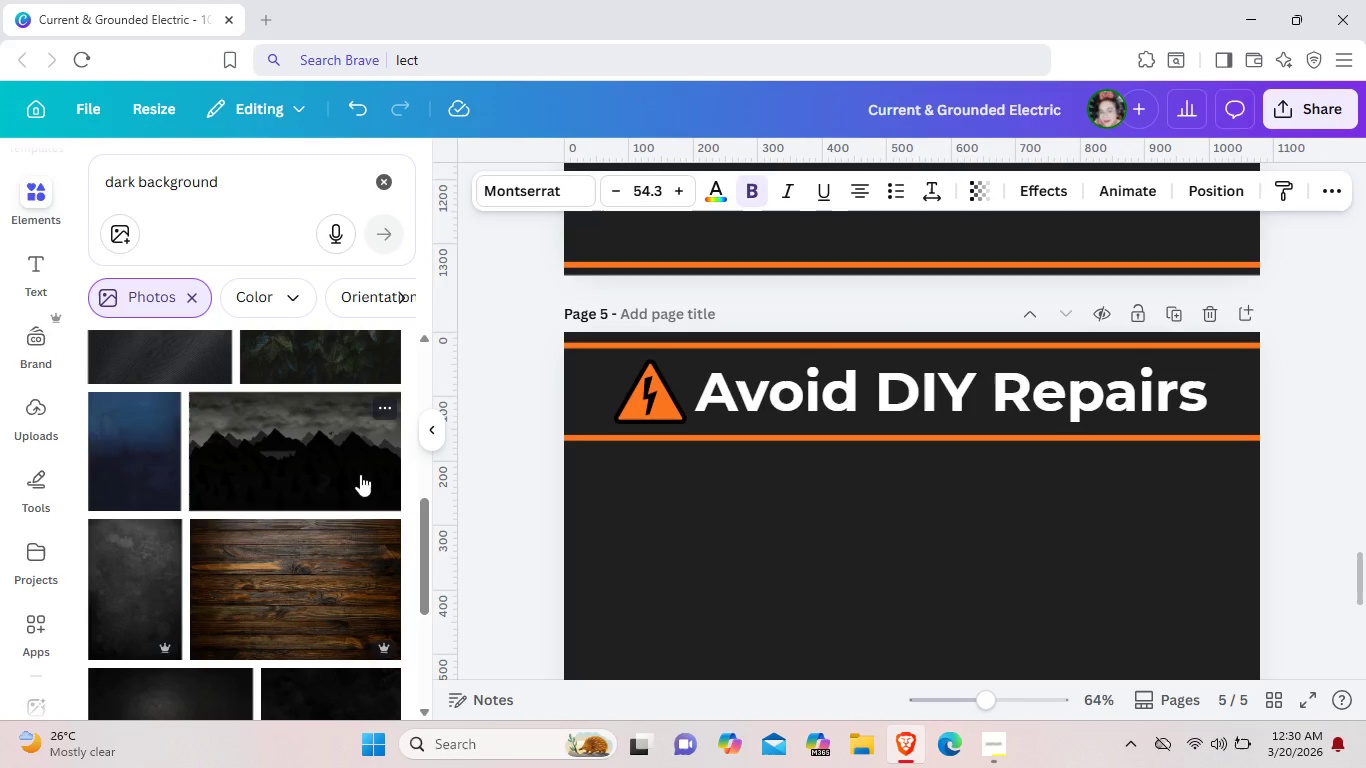 
left_click([360, 474])
 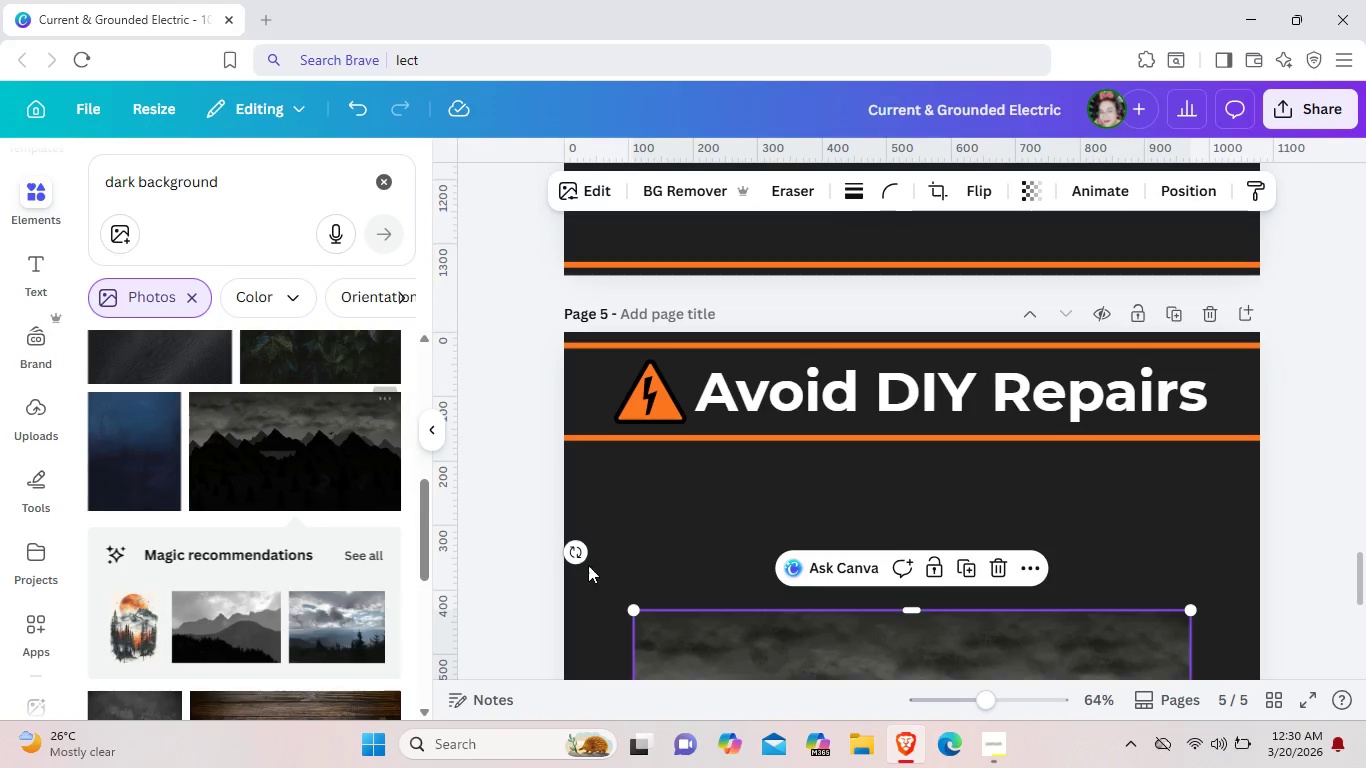 
left_click_drag(start_coordinate=[740, 543], to_coordinate=[677, 473])
 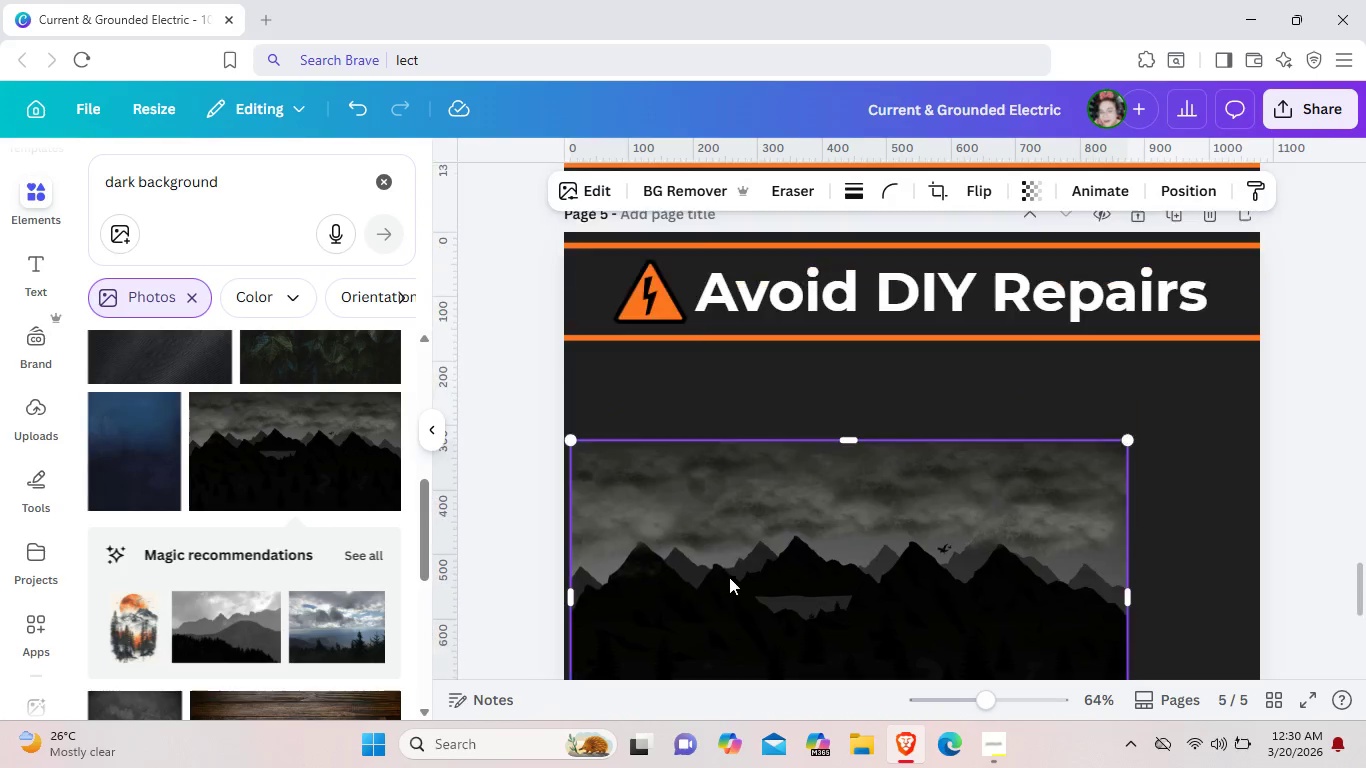 
scroll: coordinate [591, 566], scroll_direction: down, amount: 3.0
 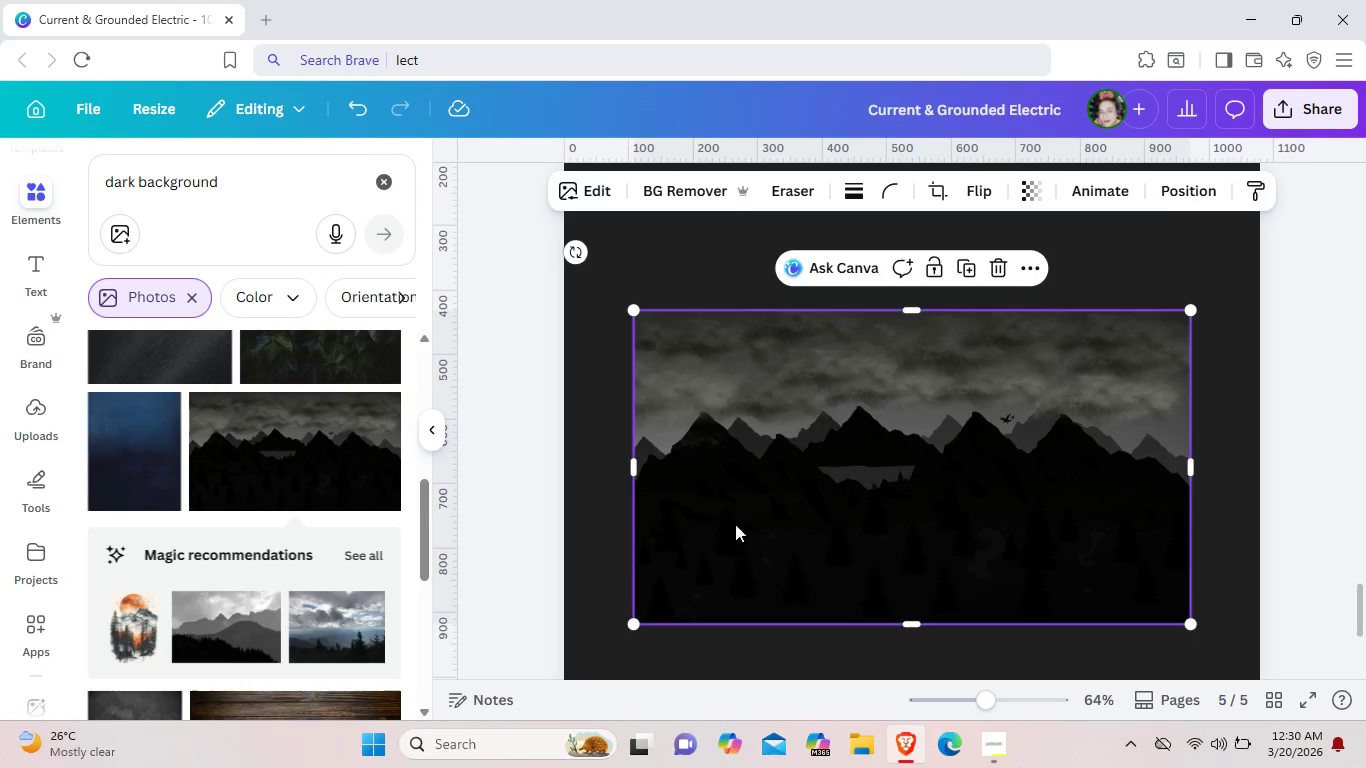 
left_click_drag(start_coordinate=[744, 582], to_coordinate=[729, 481])
 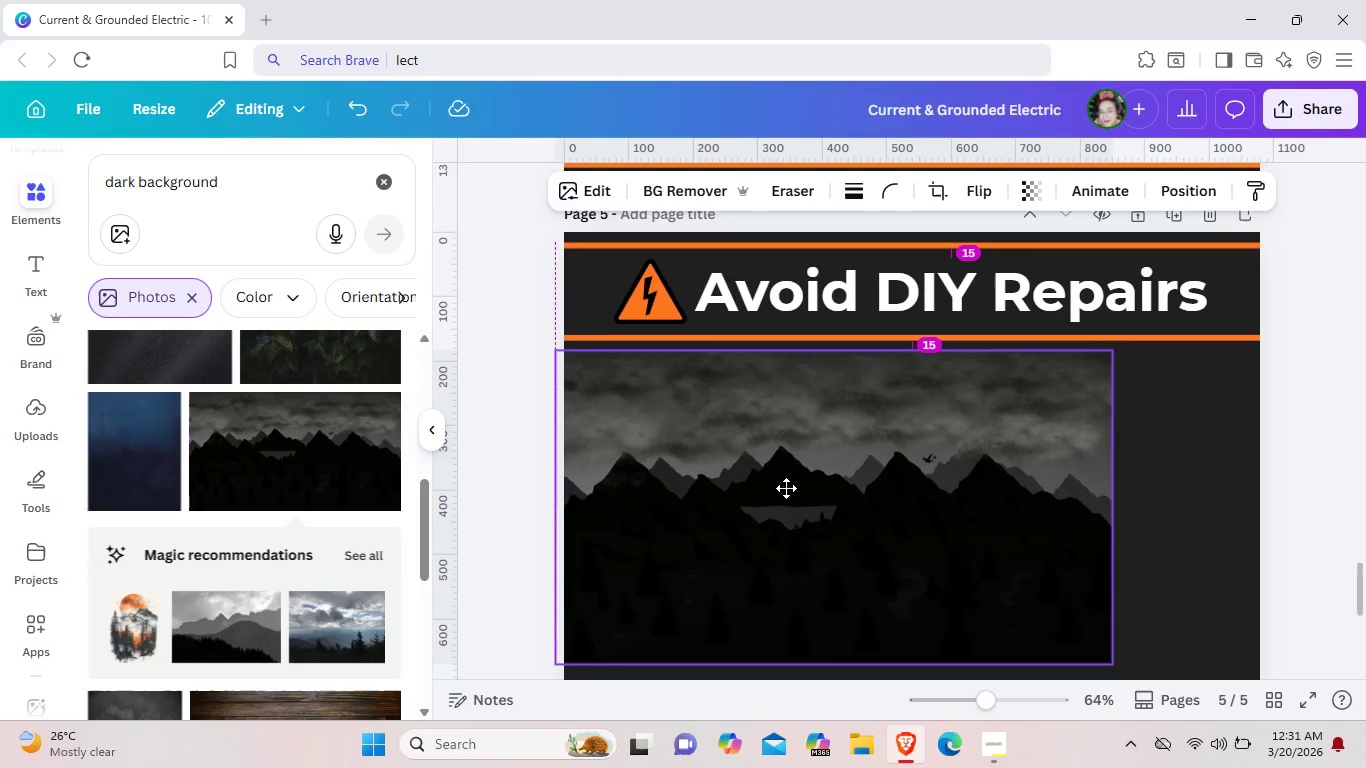 
scroll: coordinate [727, 570], scroll_direction: up, amount: 2.0
 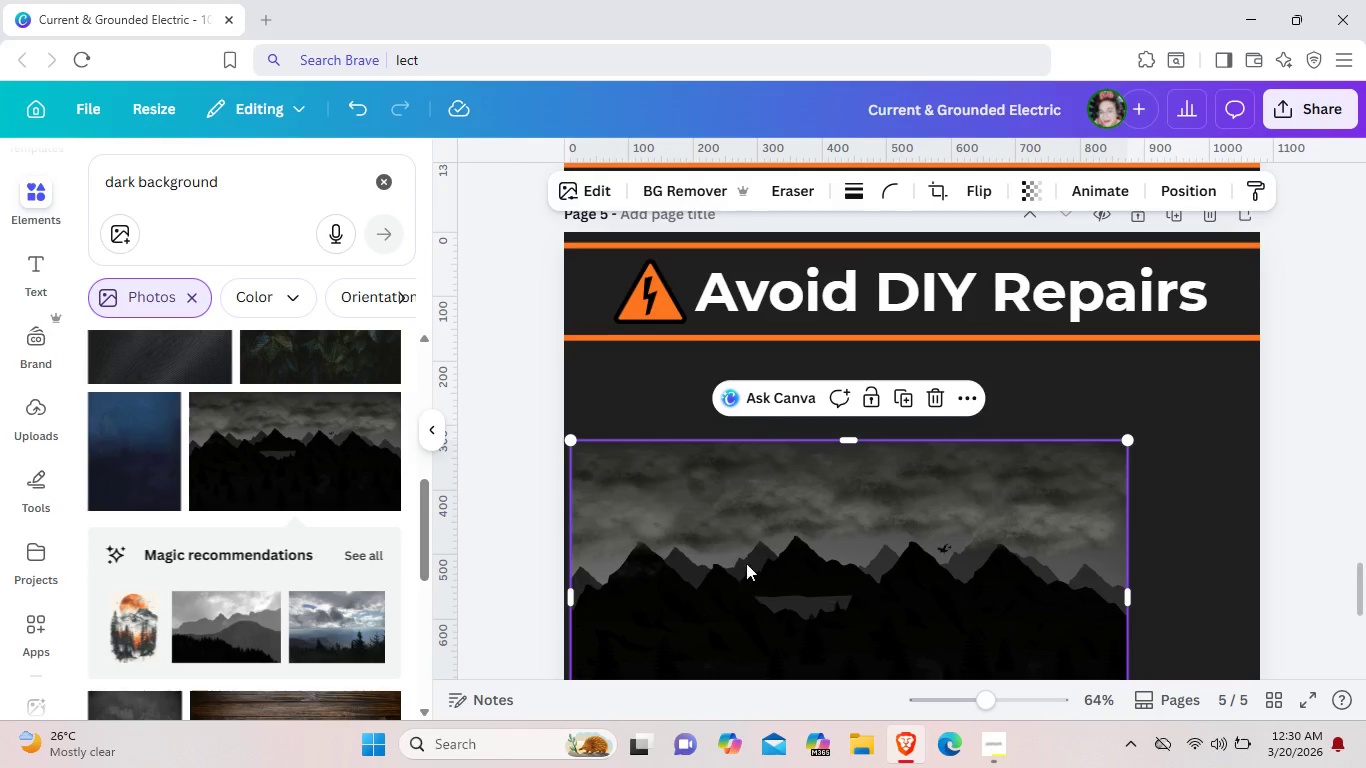 
left_click_drag(start_coordinate=[785, 478], to_coordinate=[786, 488])
 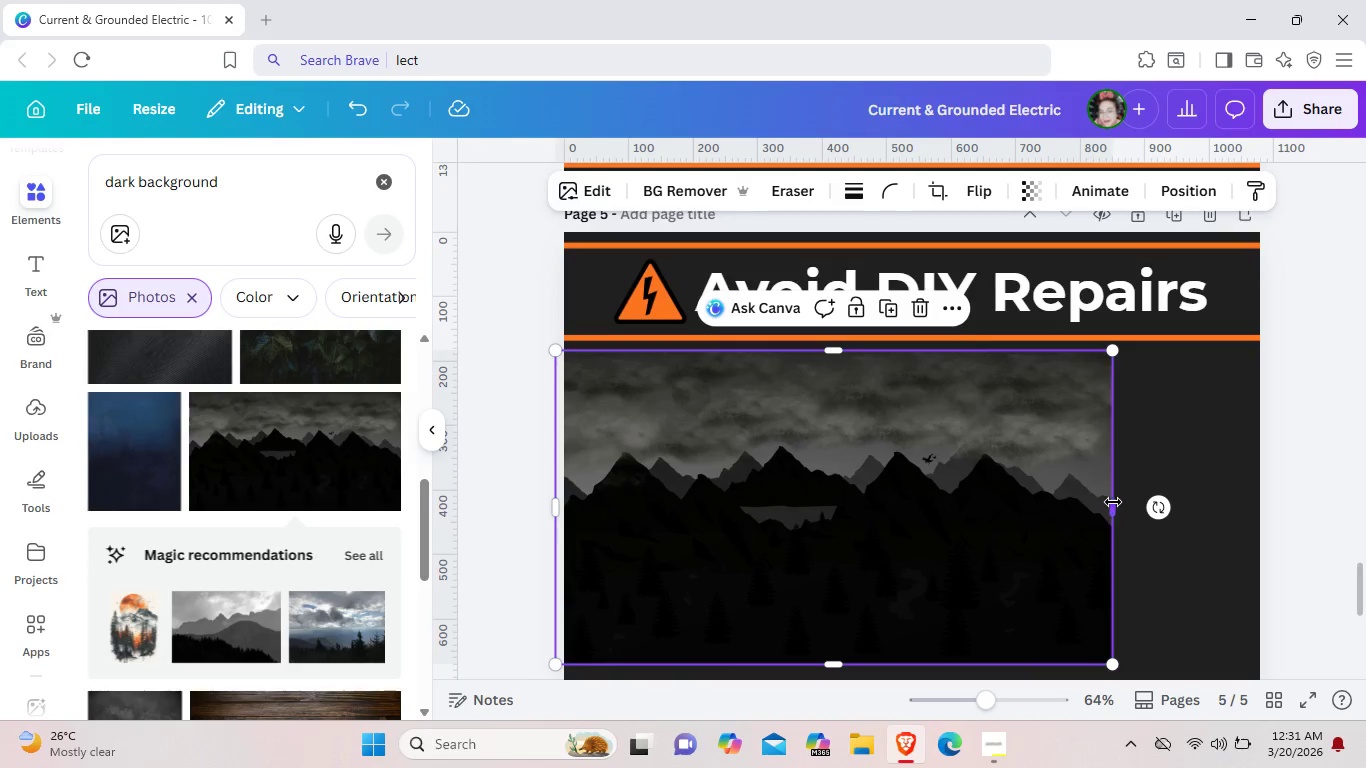 
left_click_drag(start_coordinate=[1115, 502], to_coordinate=[1259, 515])
 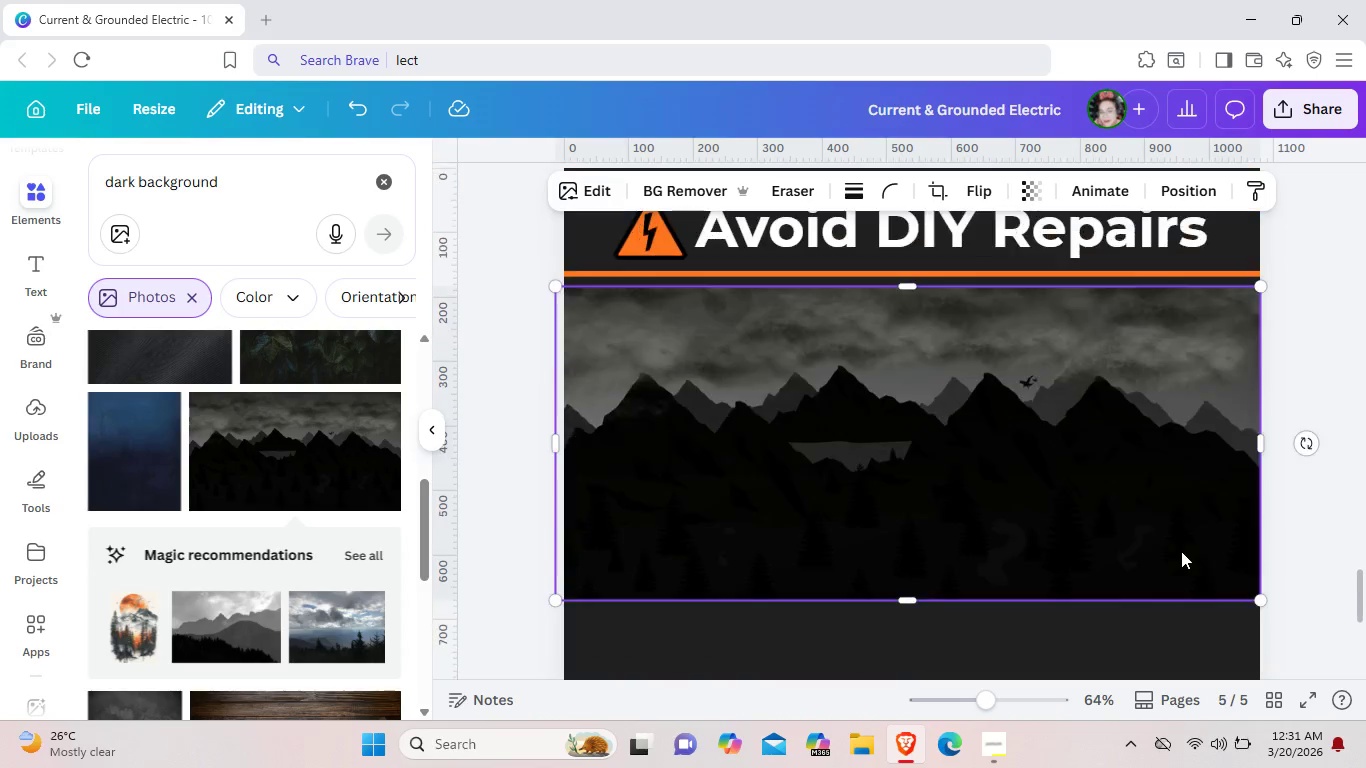 
scroll: coordinate [1180, 552], scroll_direction: down, amount: 5.0
 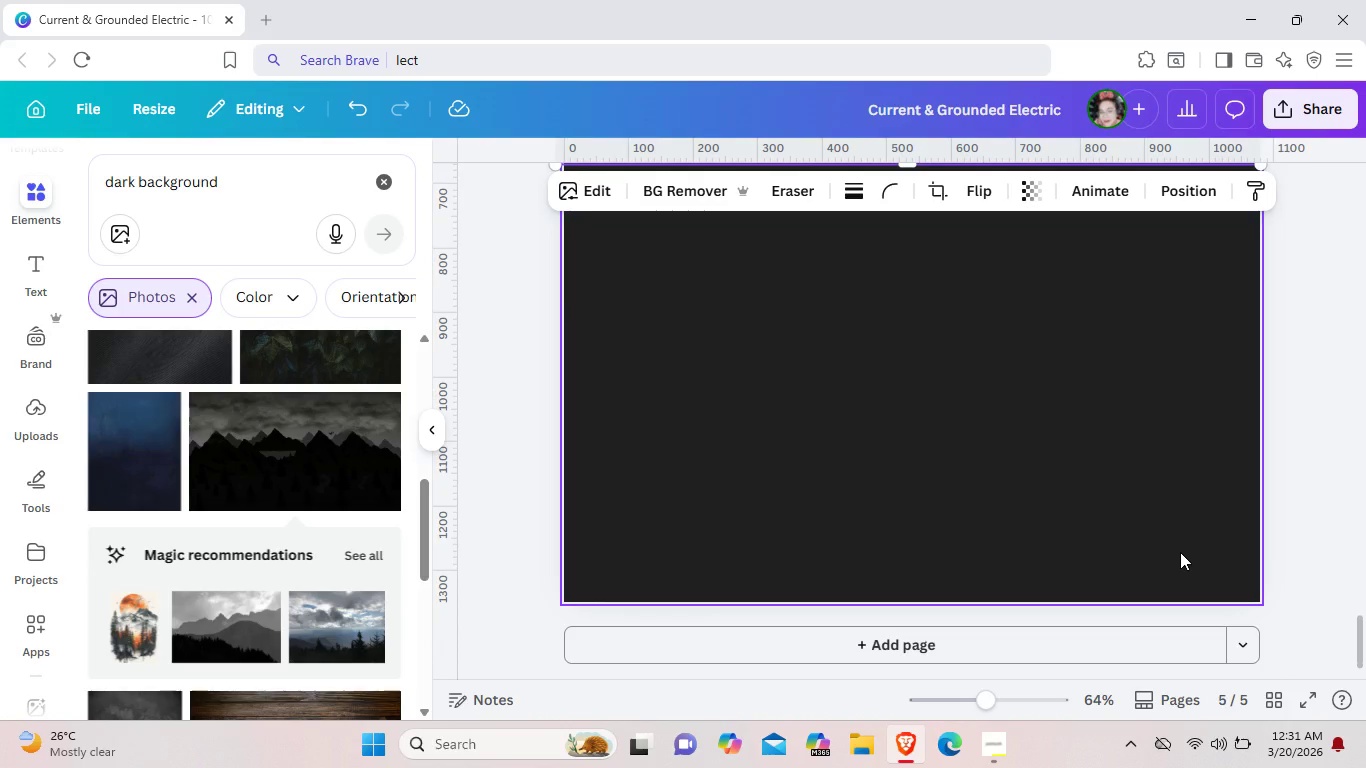 
scroll: coordinate [1076, 507], scroll_direction: up, amount: 3.0
 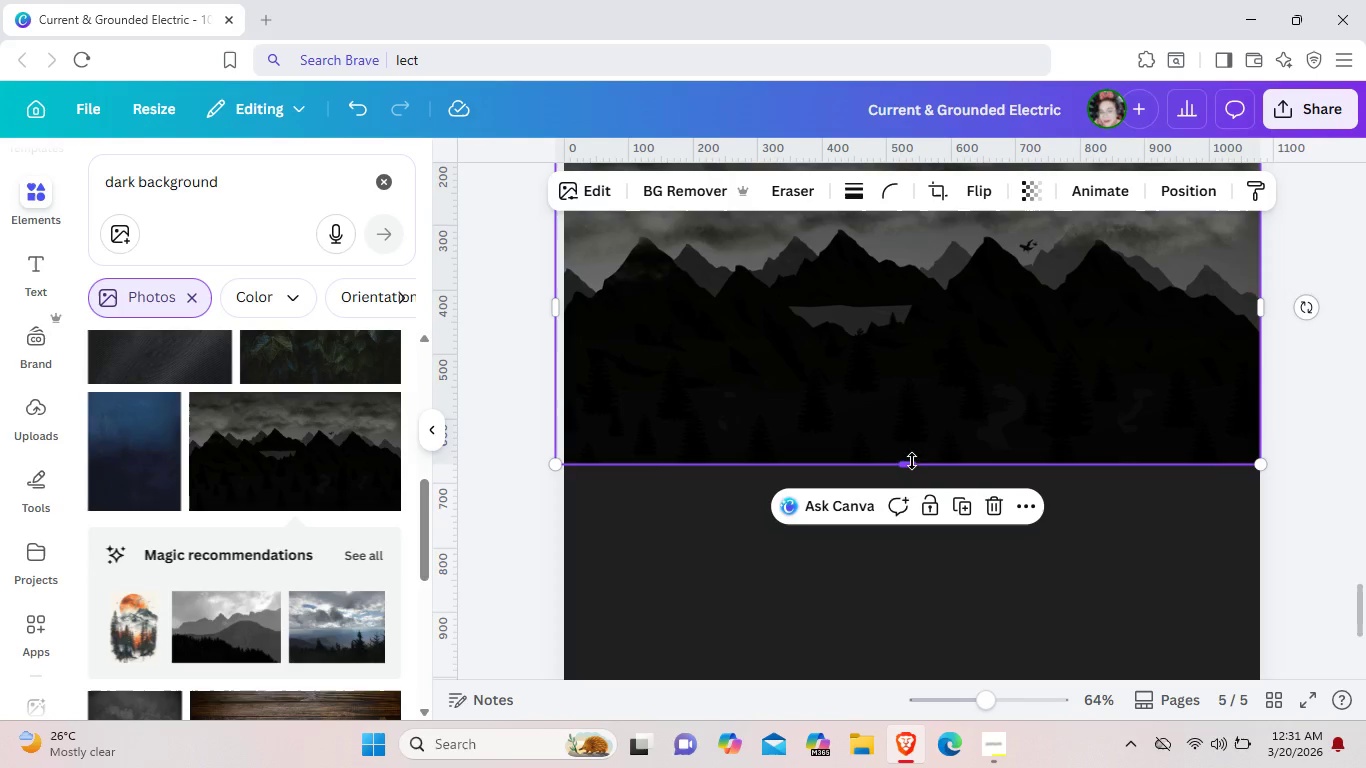 
left_click_drag(start_coordinate=[912, 461], to_coordinate=[913, 545])
 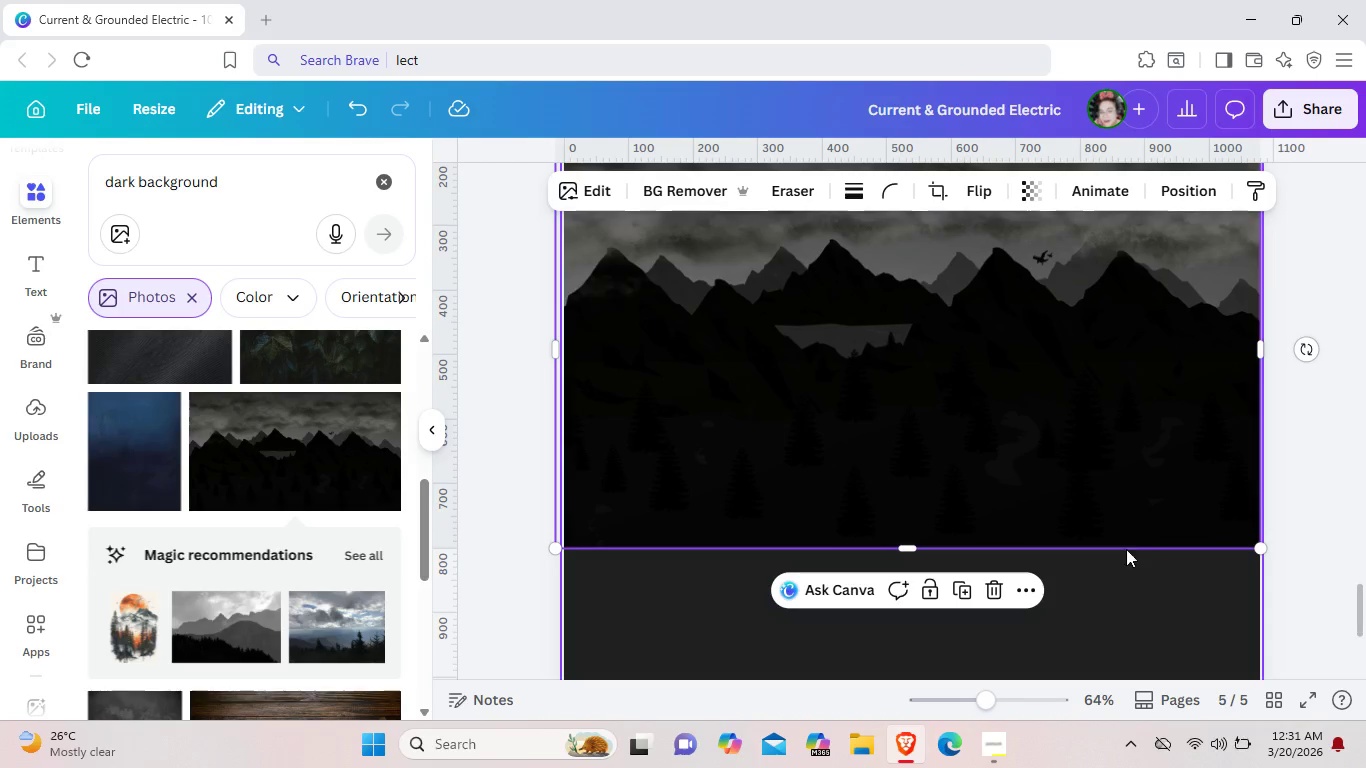 
wait(6.66)
 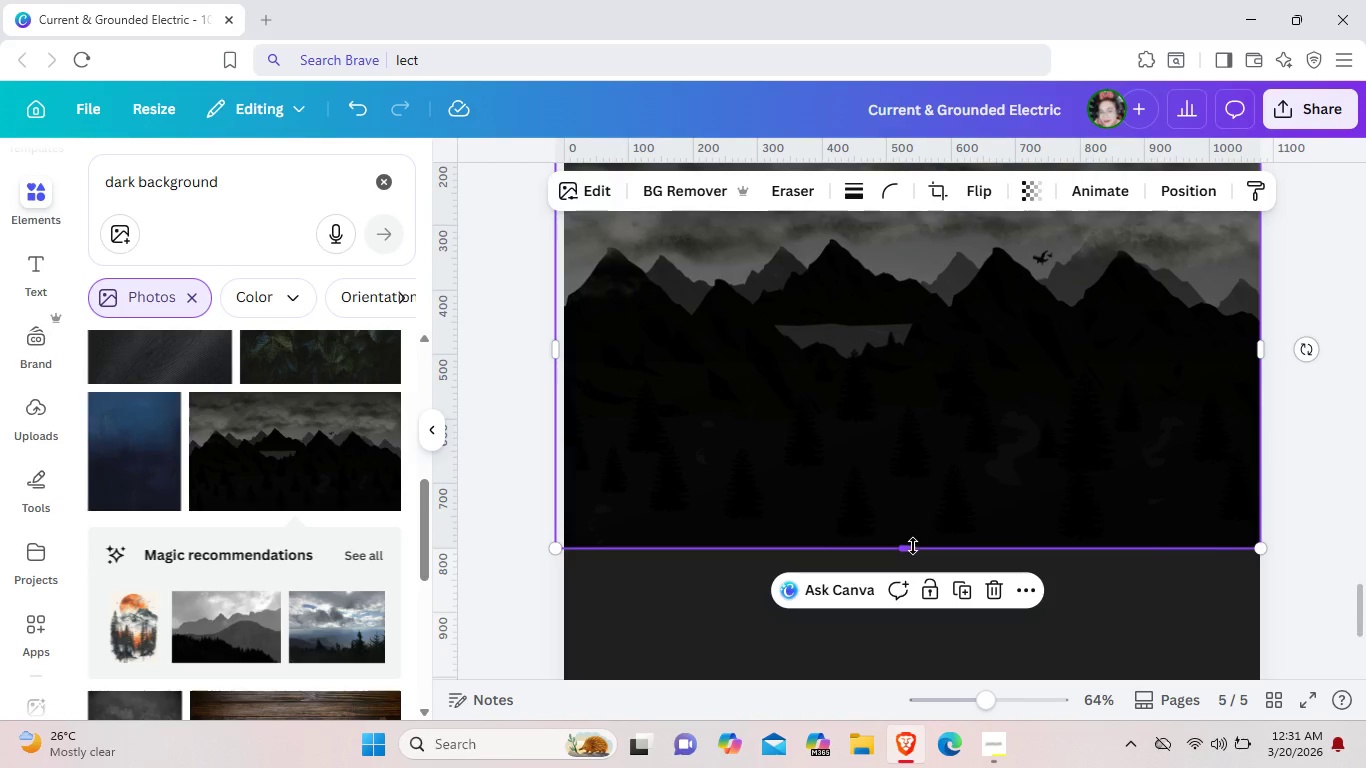 
double_click([1026, 195])
 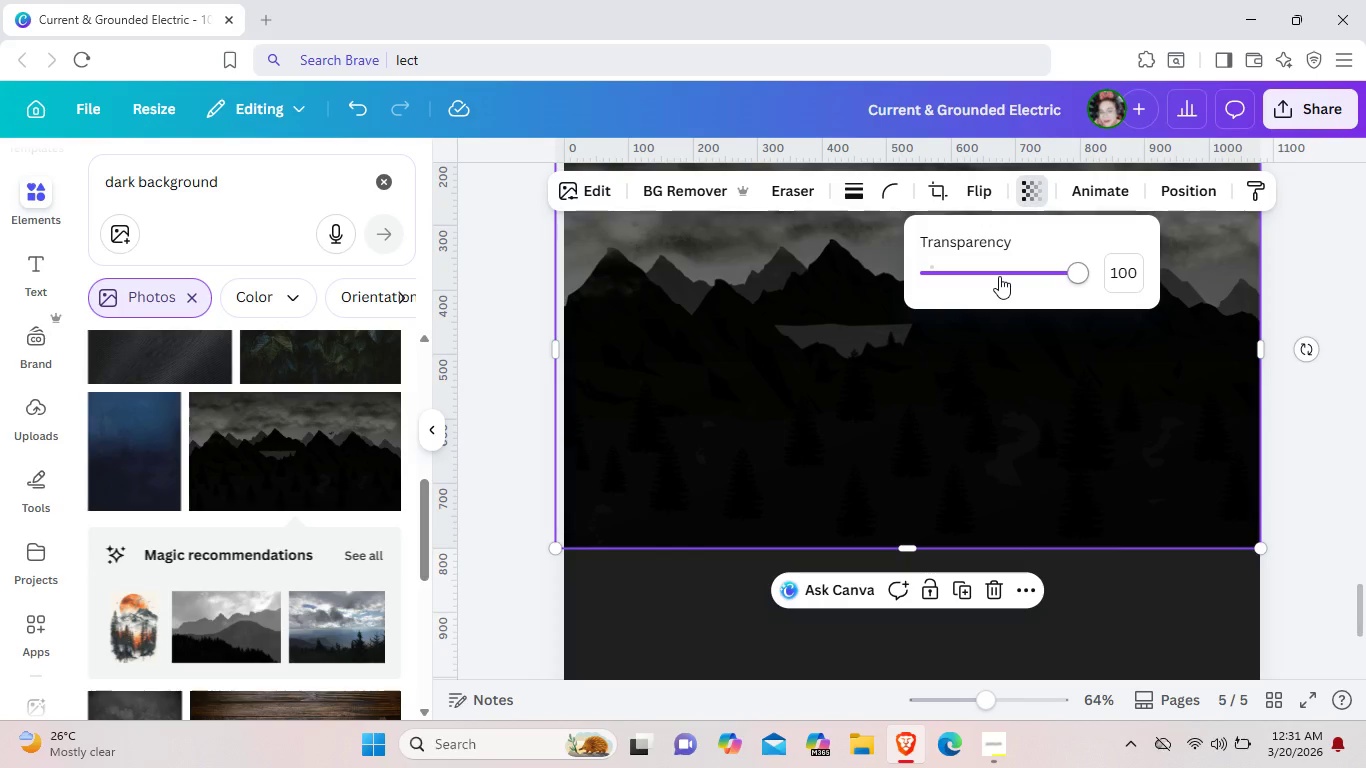 
left_click([999, 276])
 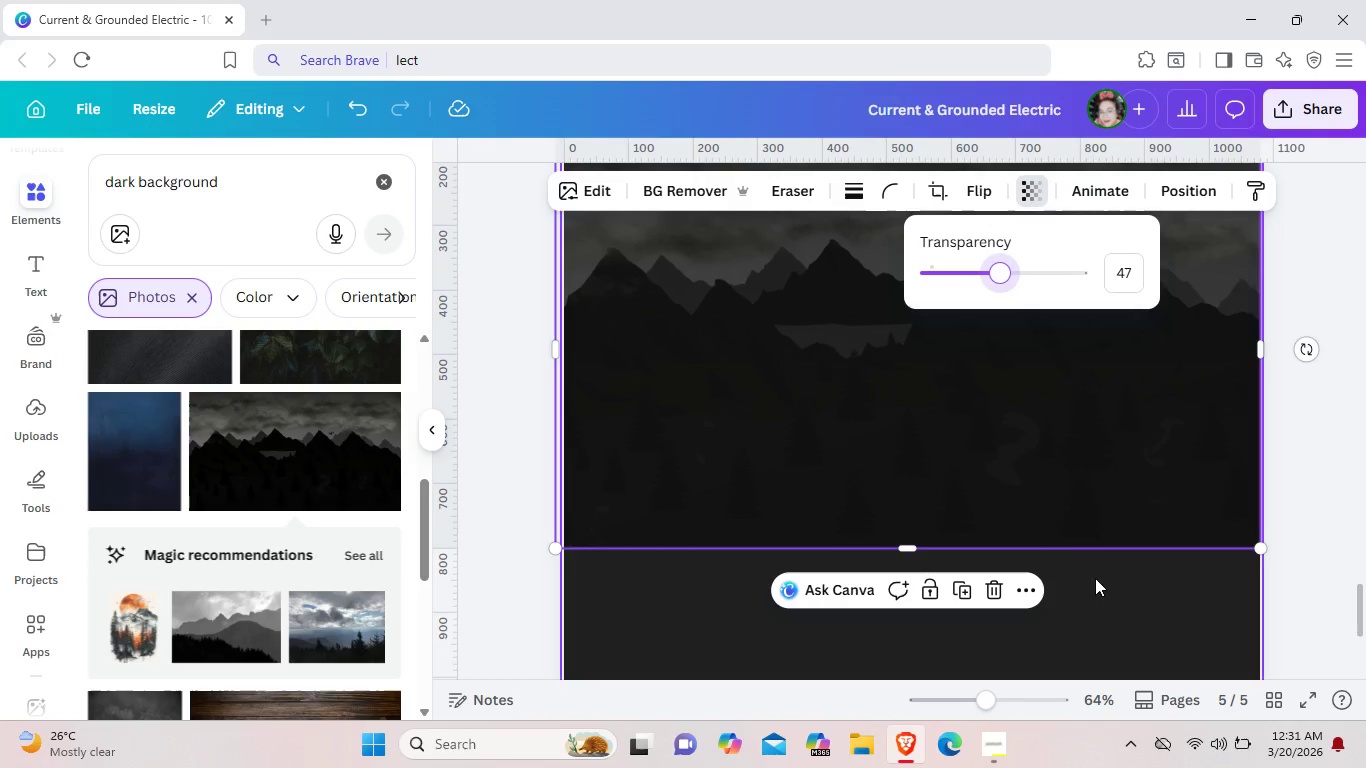 
left_click([1054, 513])
 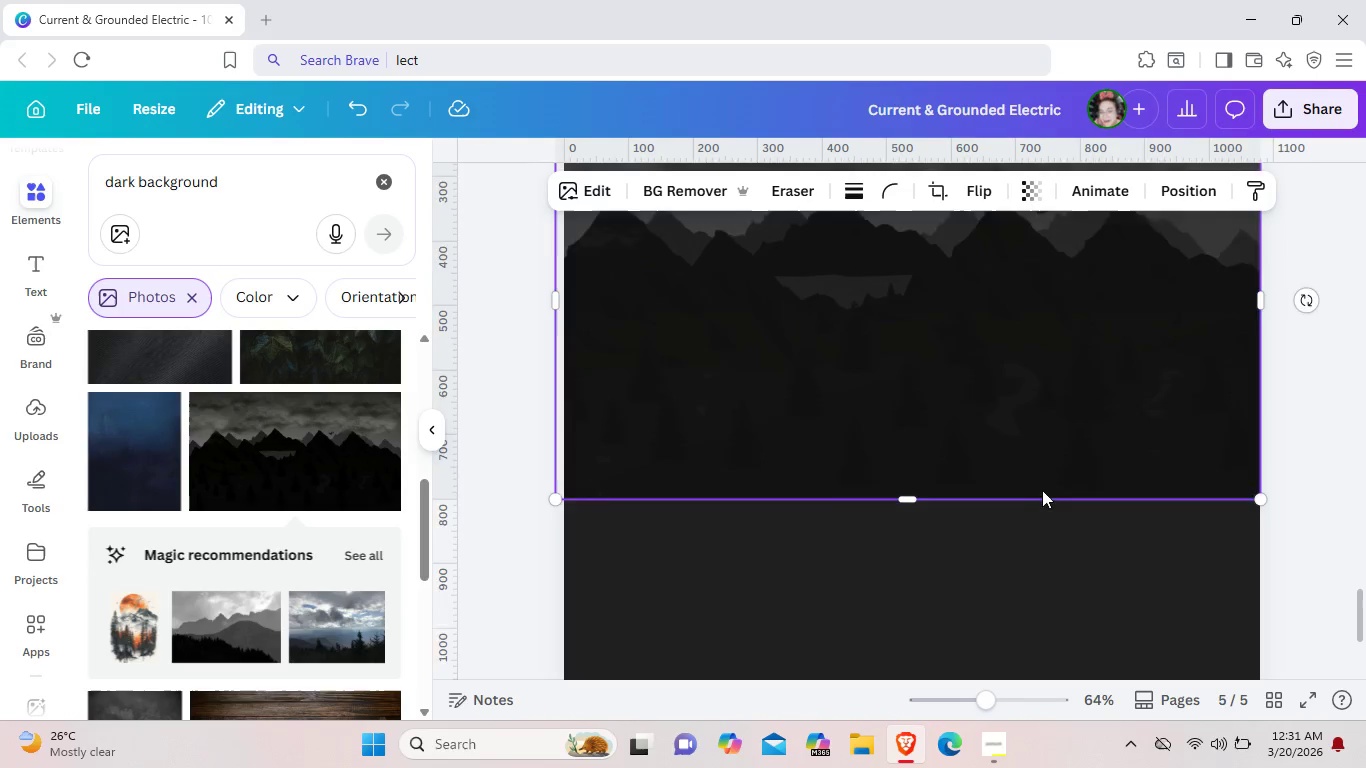 
left_click([980, 366])
 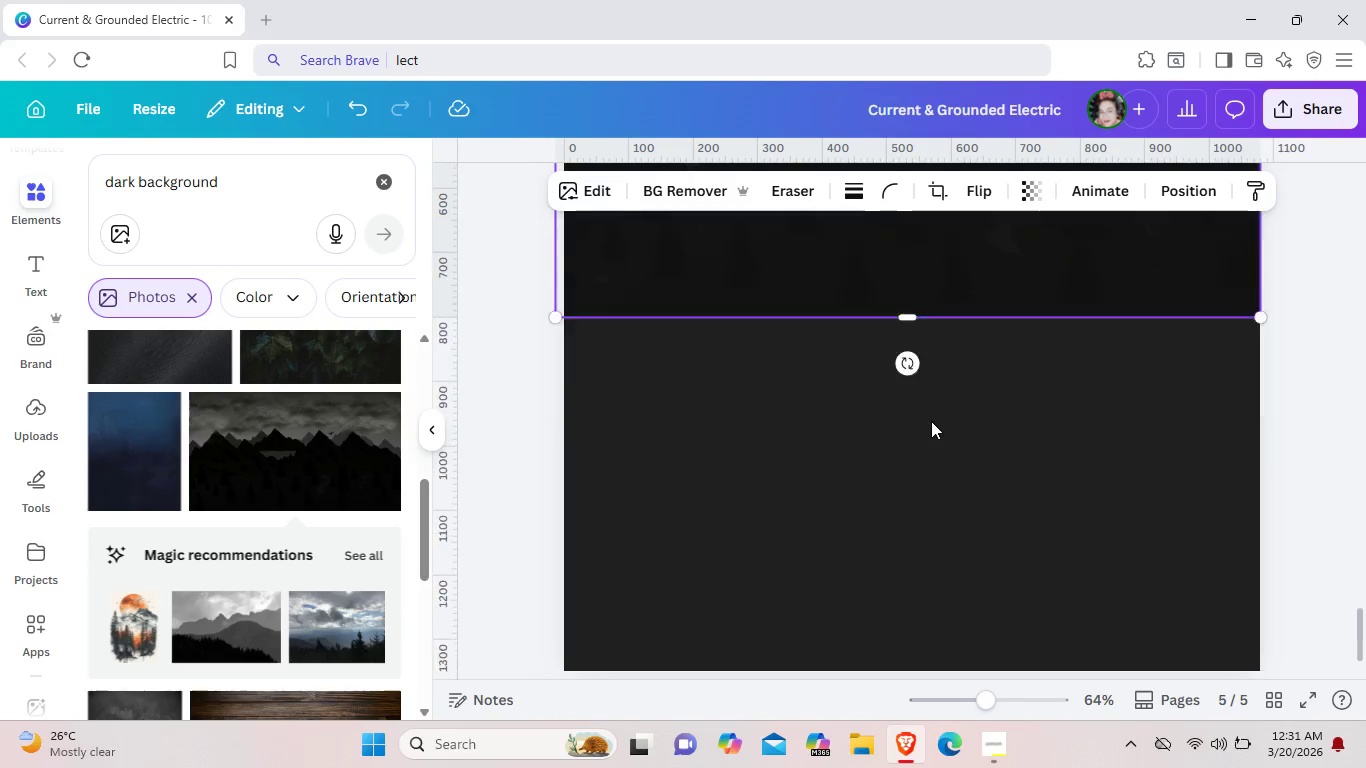 
scroll: coordinate [1051, 513], scroll_direction: down, amount: 1.0
 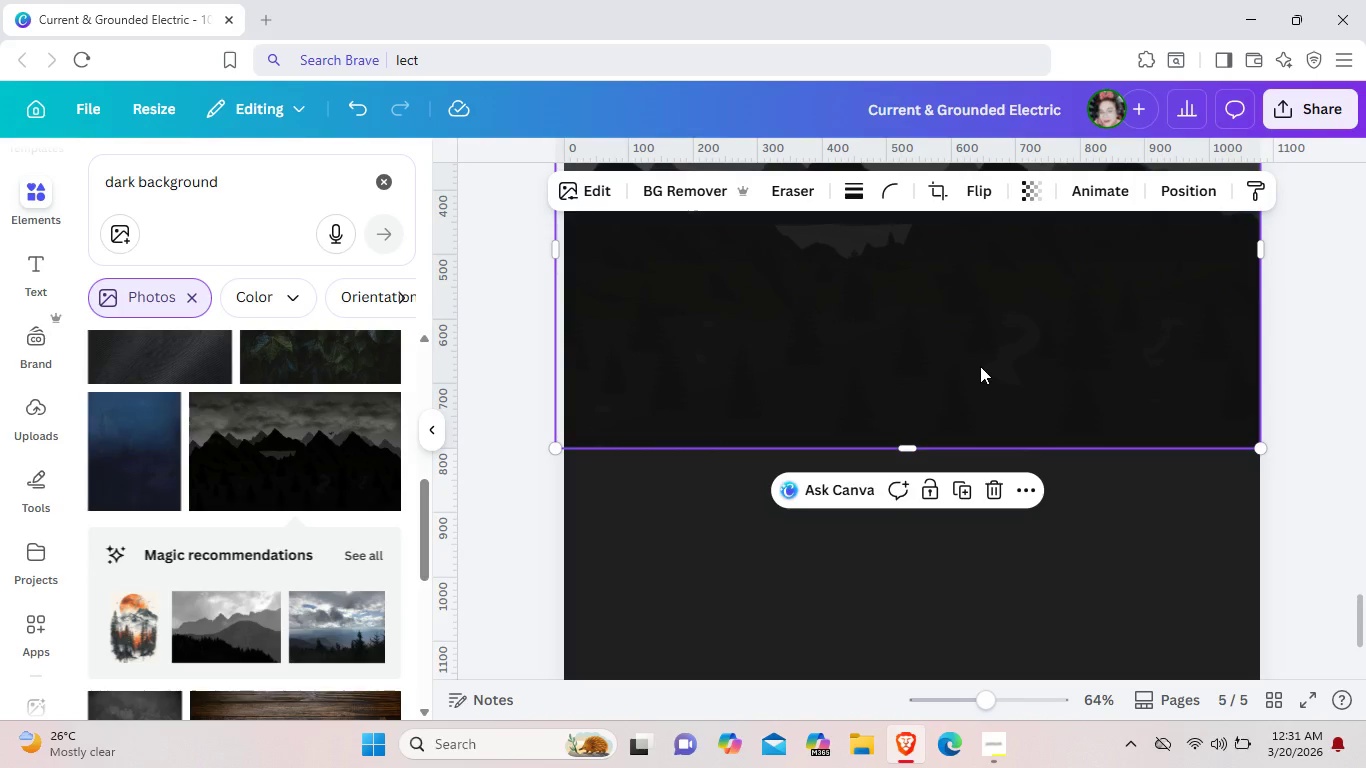 
left_click_drag(start_coordinate=[906, 249], to_coordinate=[926, 604])
 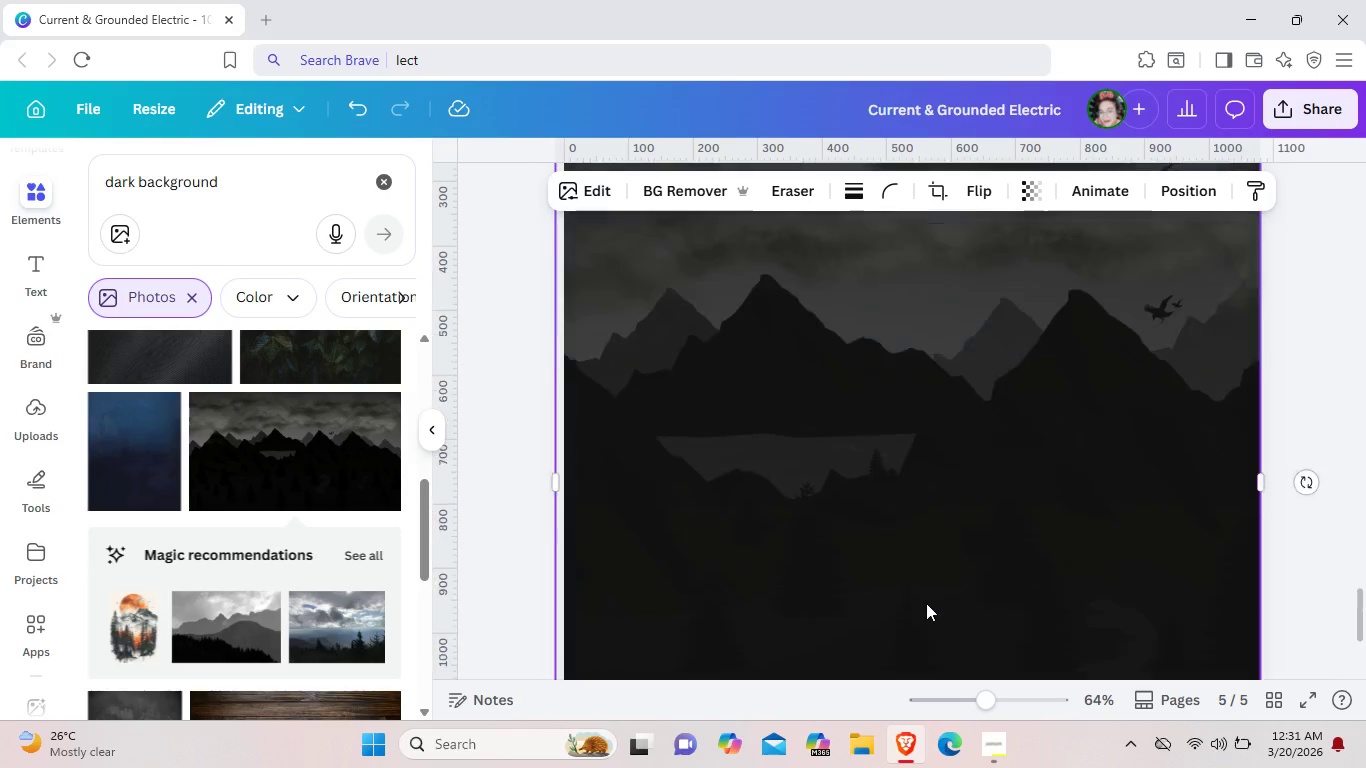 
scroll: coordinate [931, 421], scroll_direction: down, amount: 2.0
 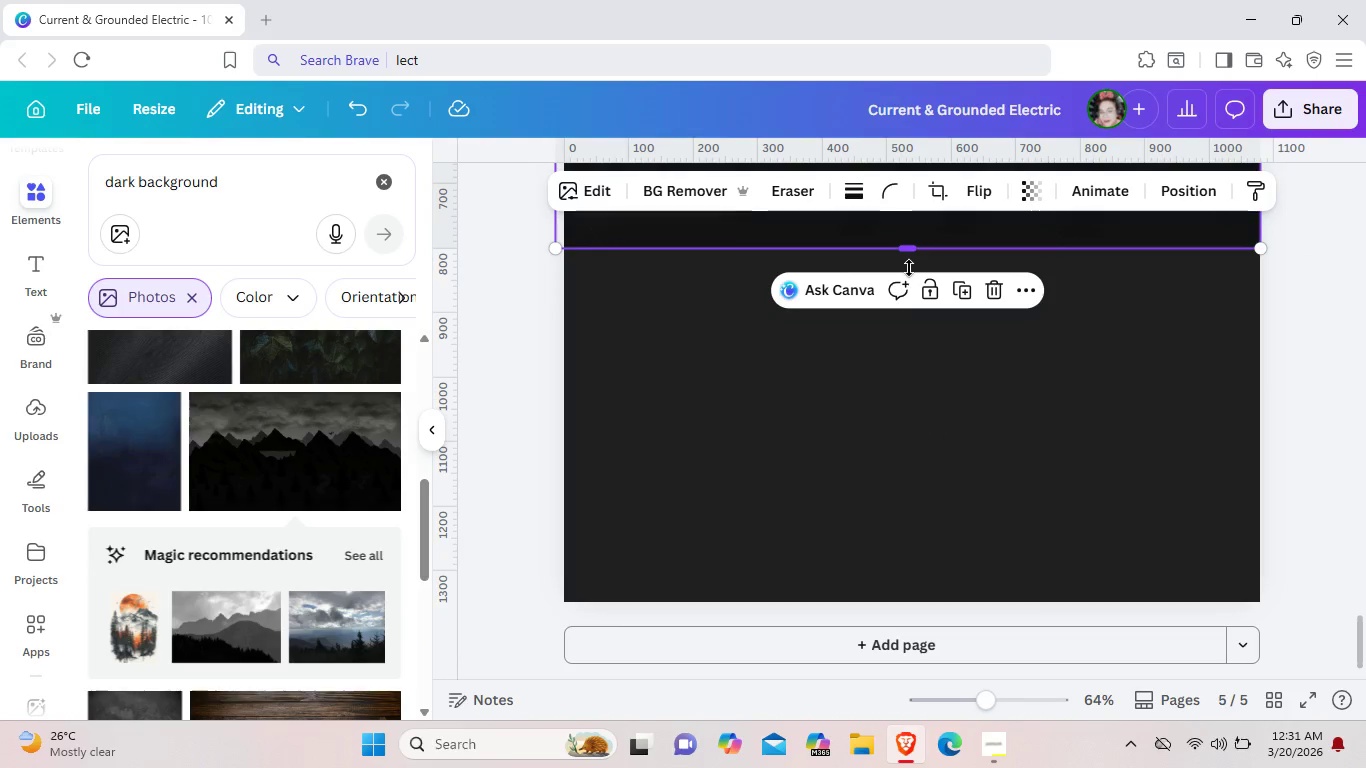 
scroll: coordinate [926, 603], scroll_direction: up, amount: 3.0
 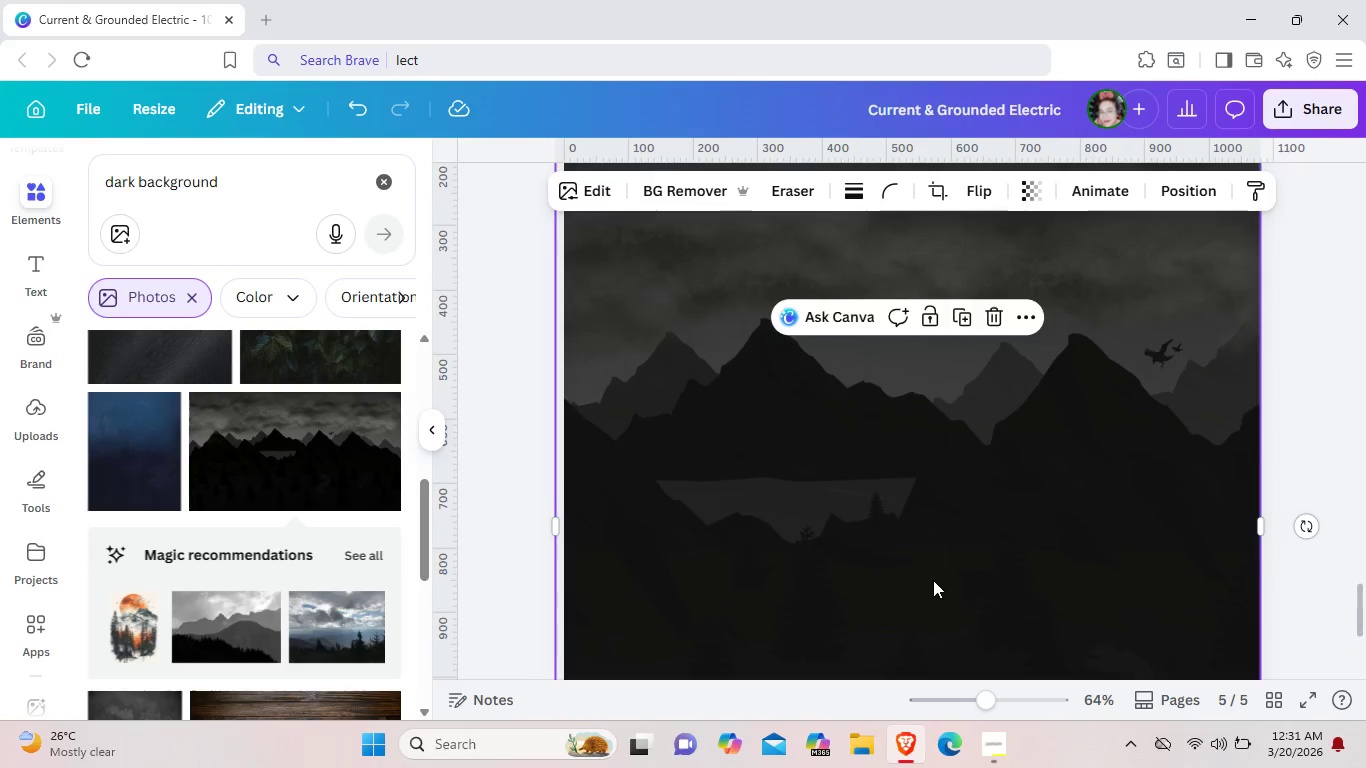 
left_click([1074, 533])
 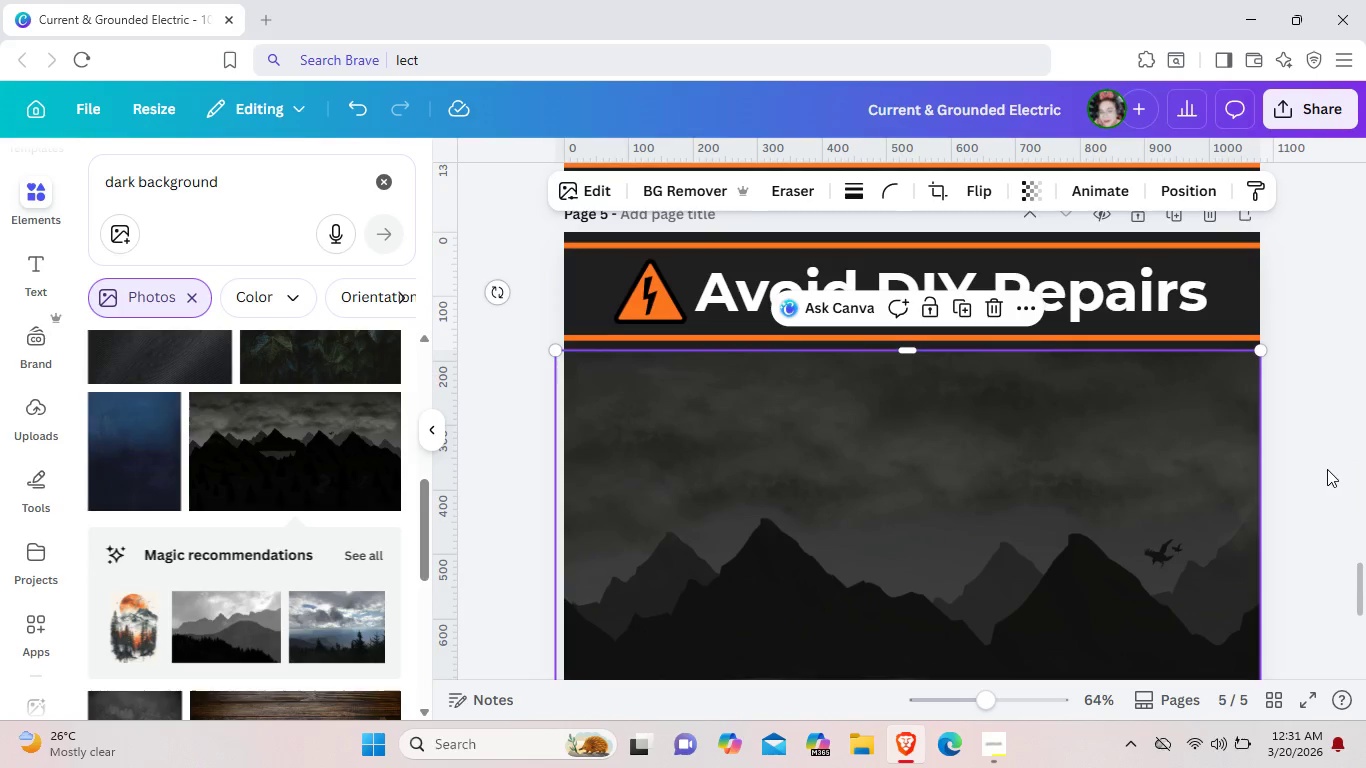 
scroll: coordinate [933, 580], scroll_direction: up, amount: 2.0
 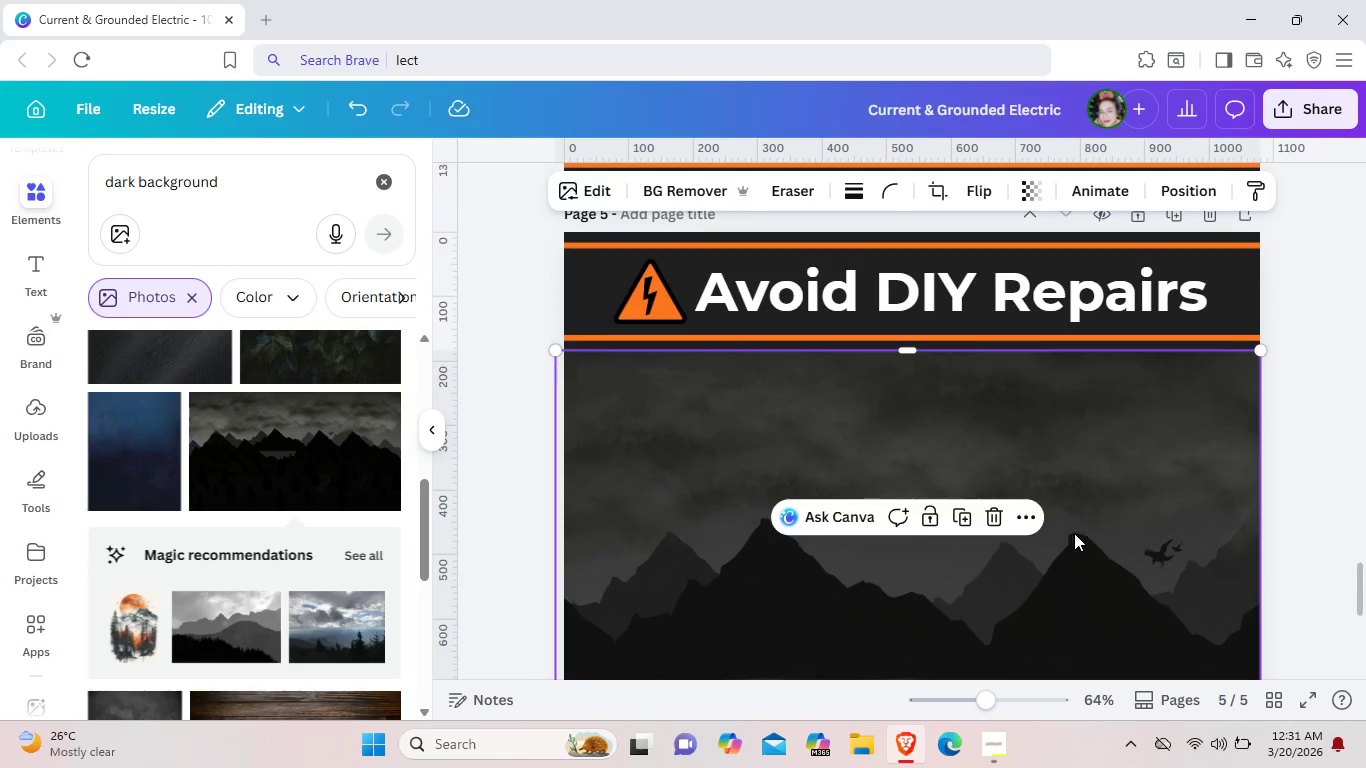 
left_click([1327, 469])
 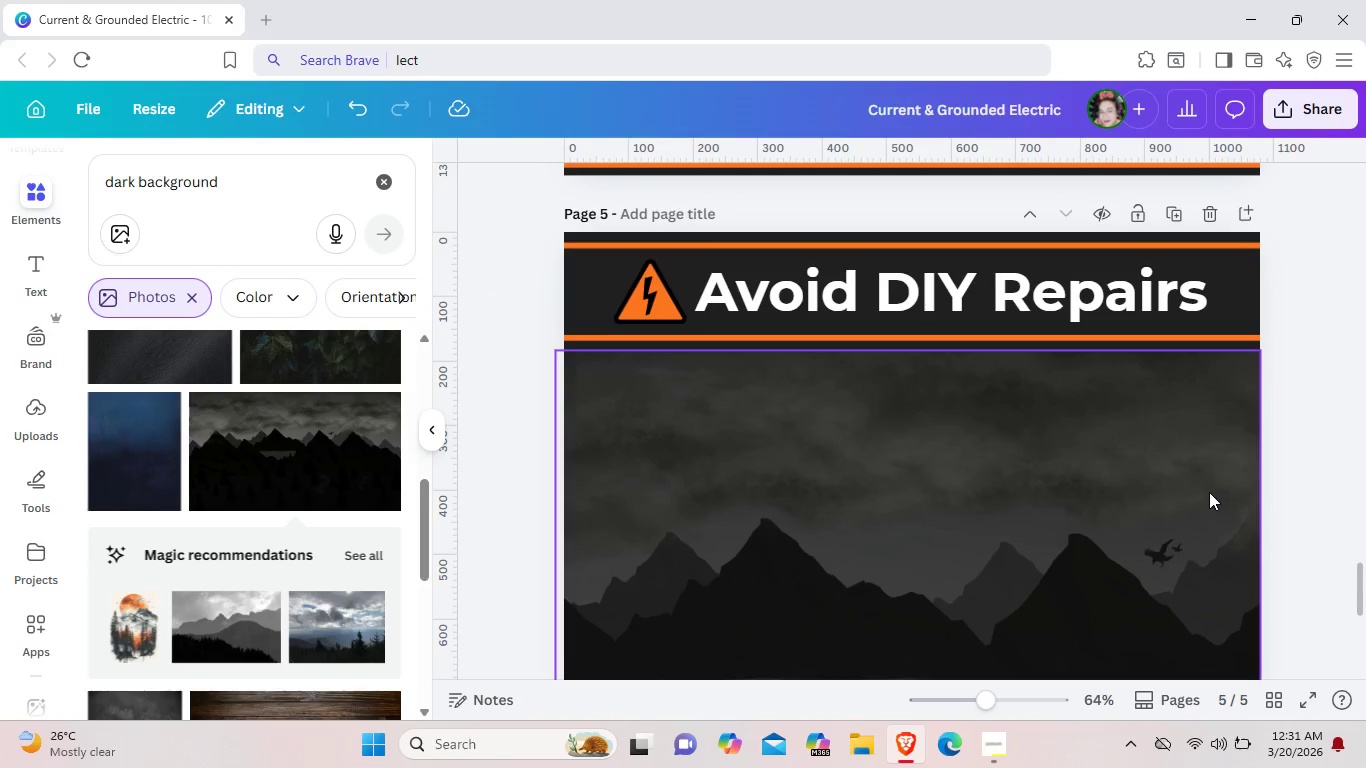 
left_click([1194, 492])
 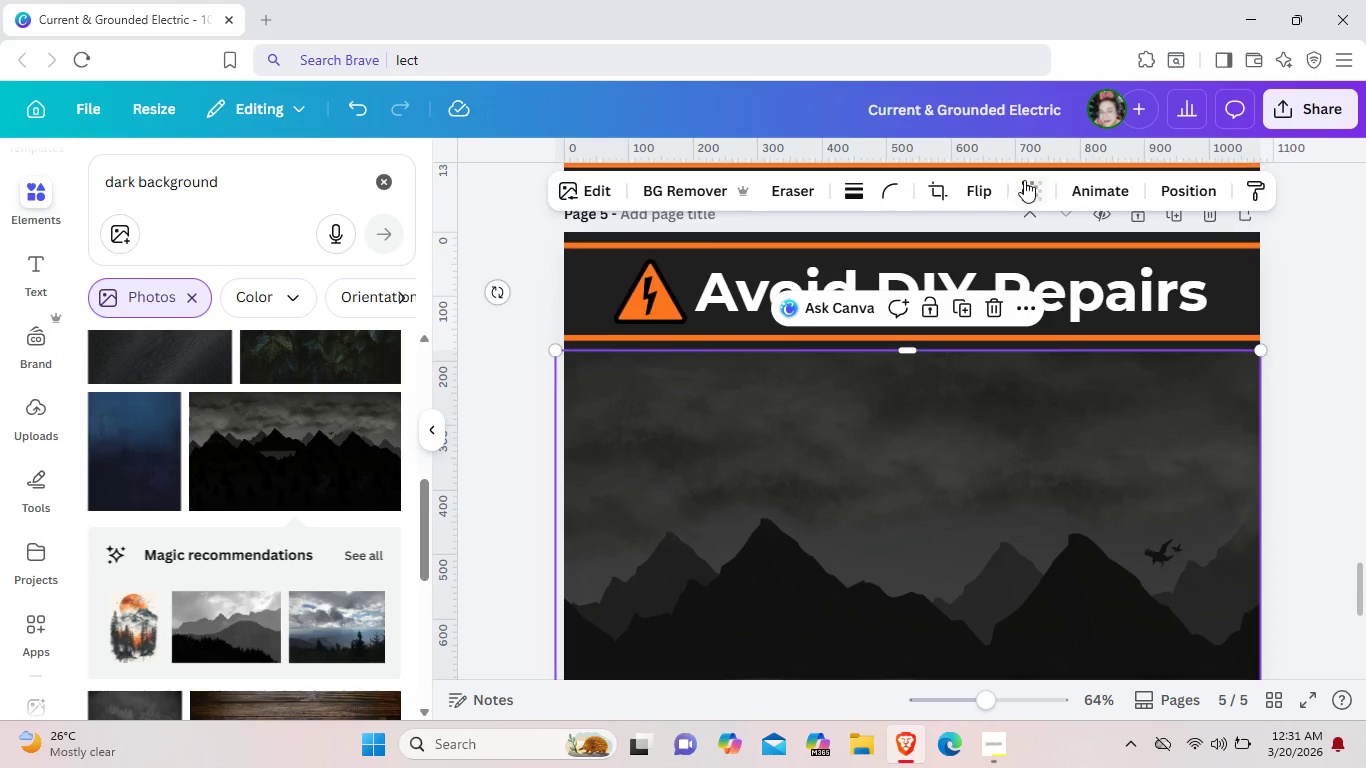 
left_click([1024, 180])
 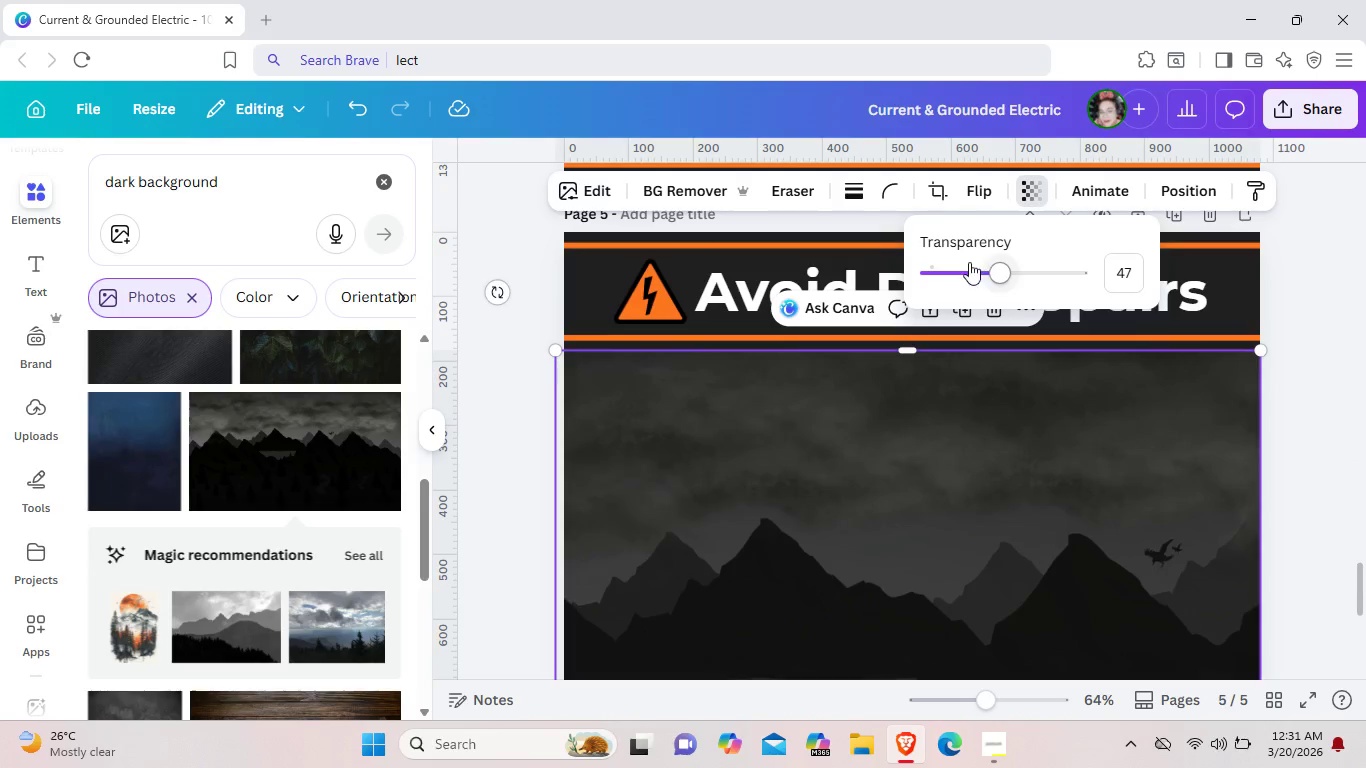 
left_click([967, 263])
 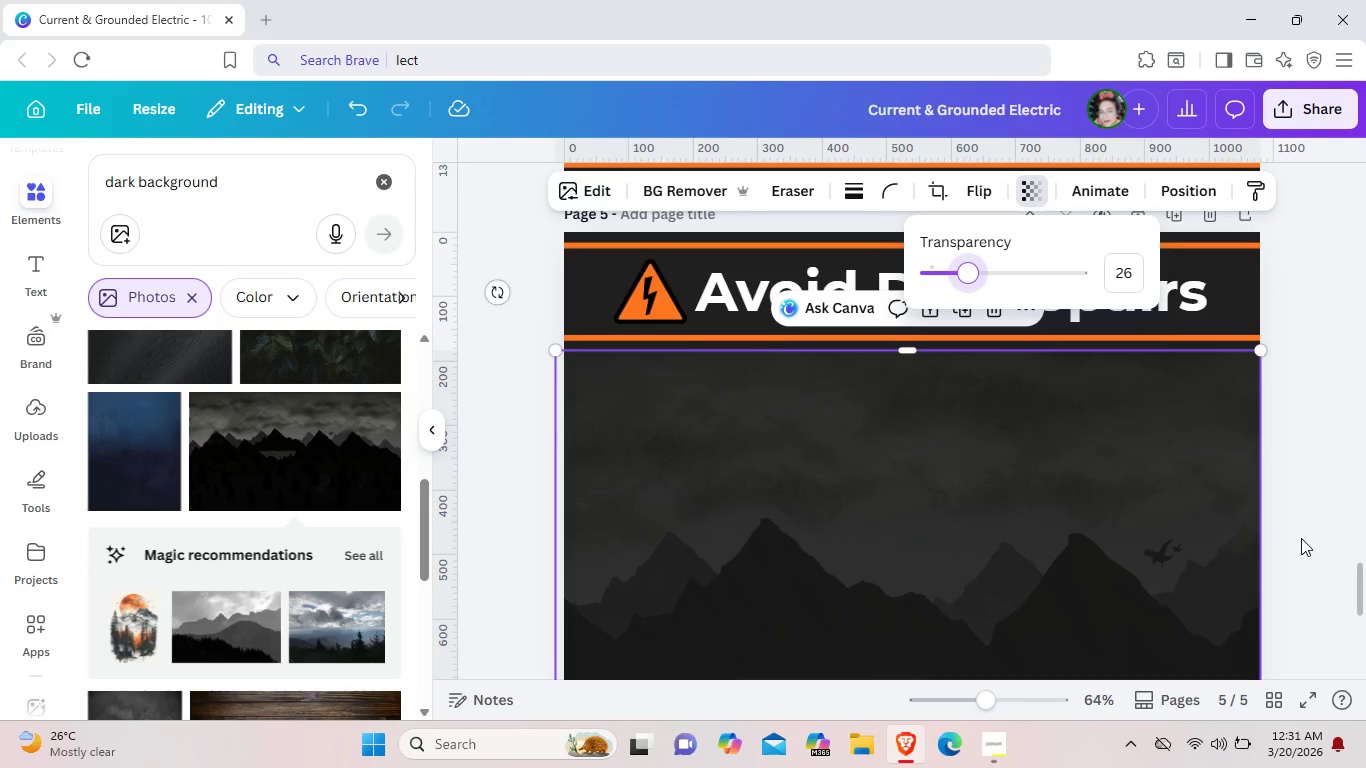 
scroll: coordinate [349, 542], scroll_direction: down, amount: 12.0
 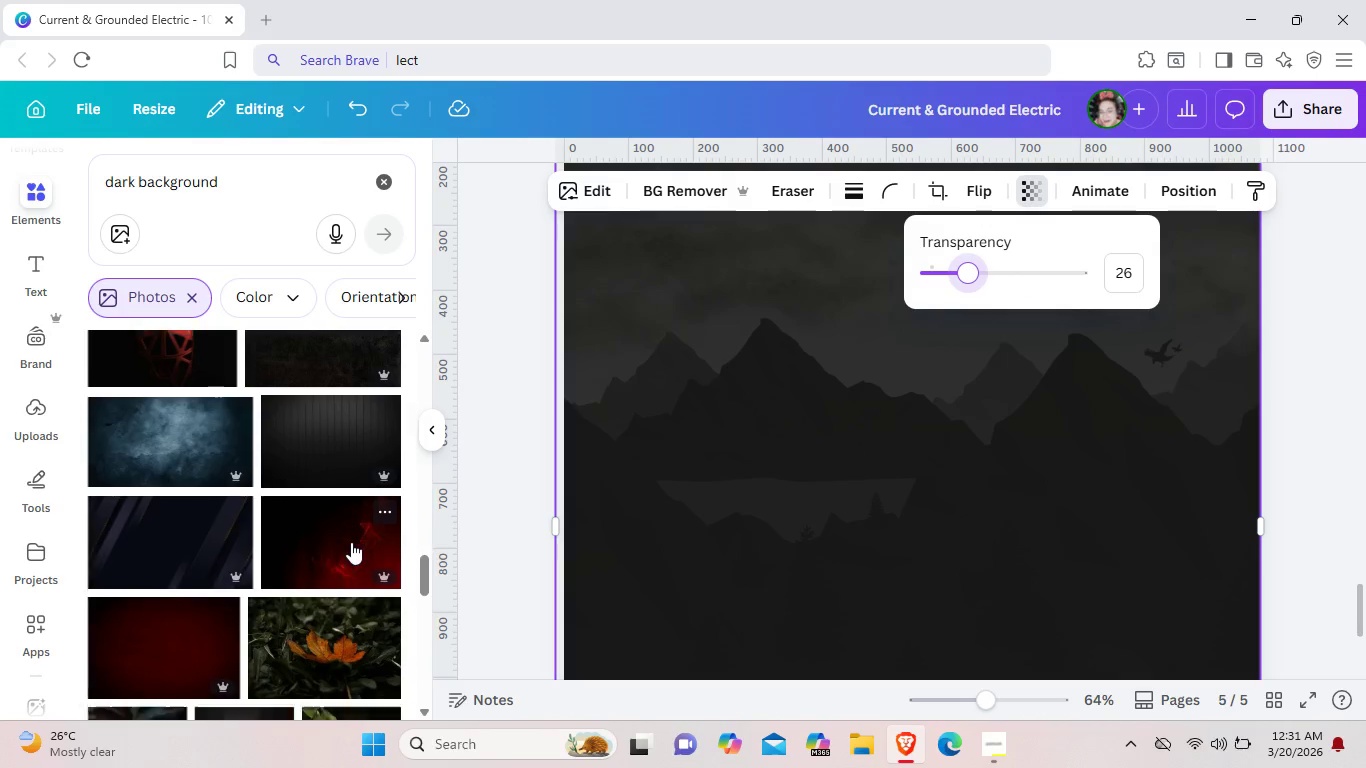 
scroll: coordinate [352, 542], scroll_direction: down, amount: 3.0
 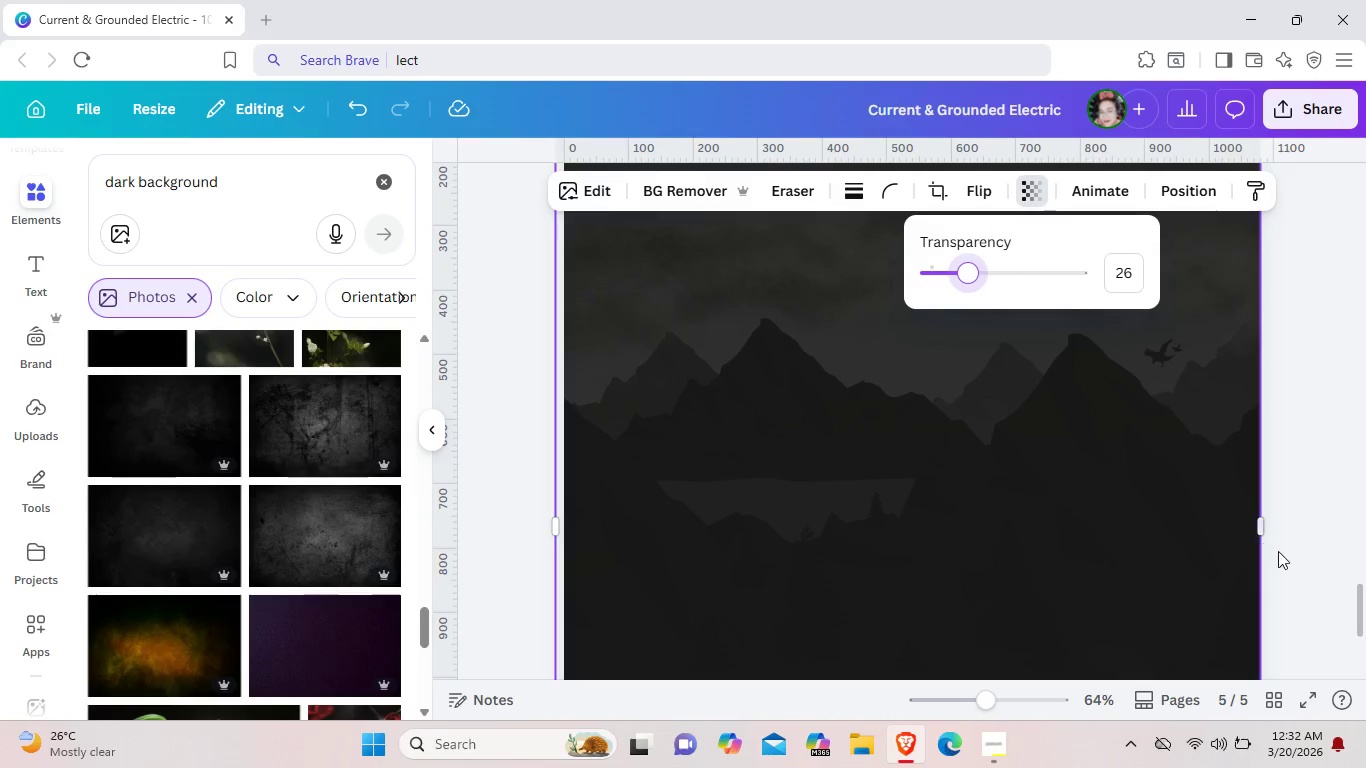 
left_click([1328, 565])
 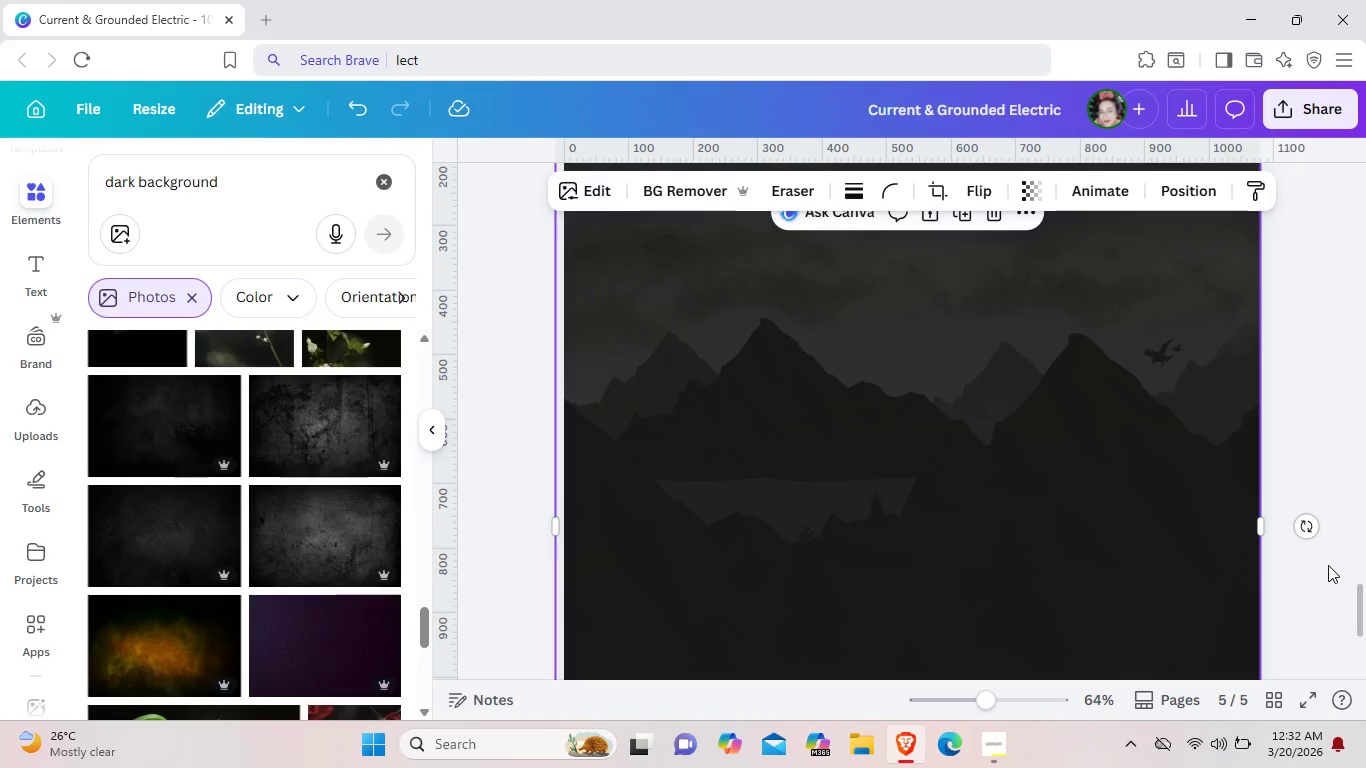 
wait(9.8)
 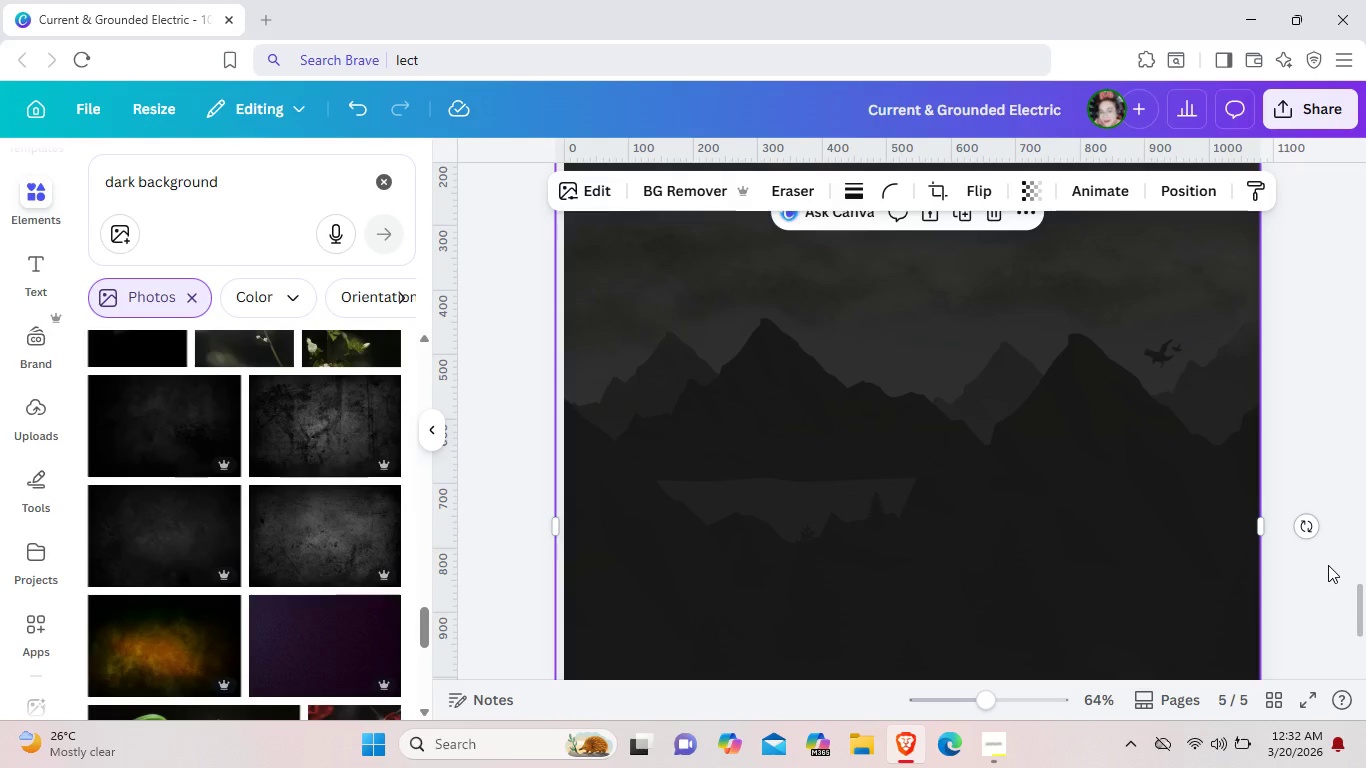 
left_click_drag(start_coordinate=[272, 189], to_coordinate=[220, 193])
 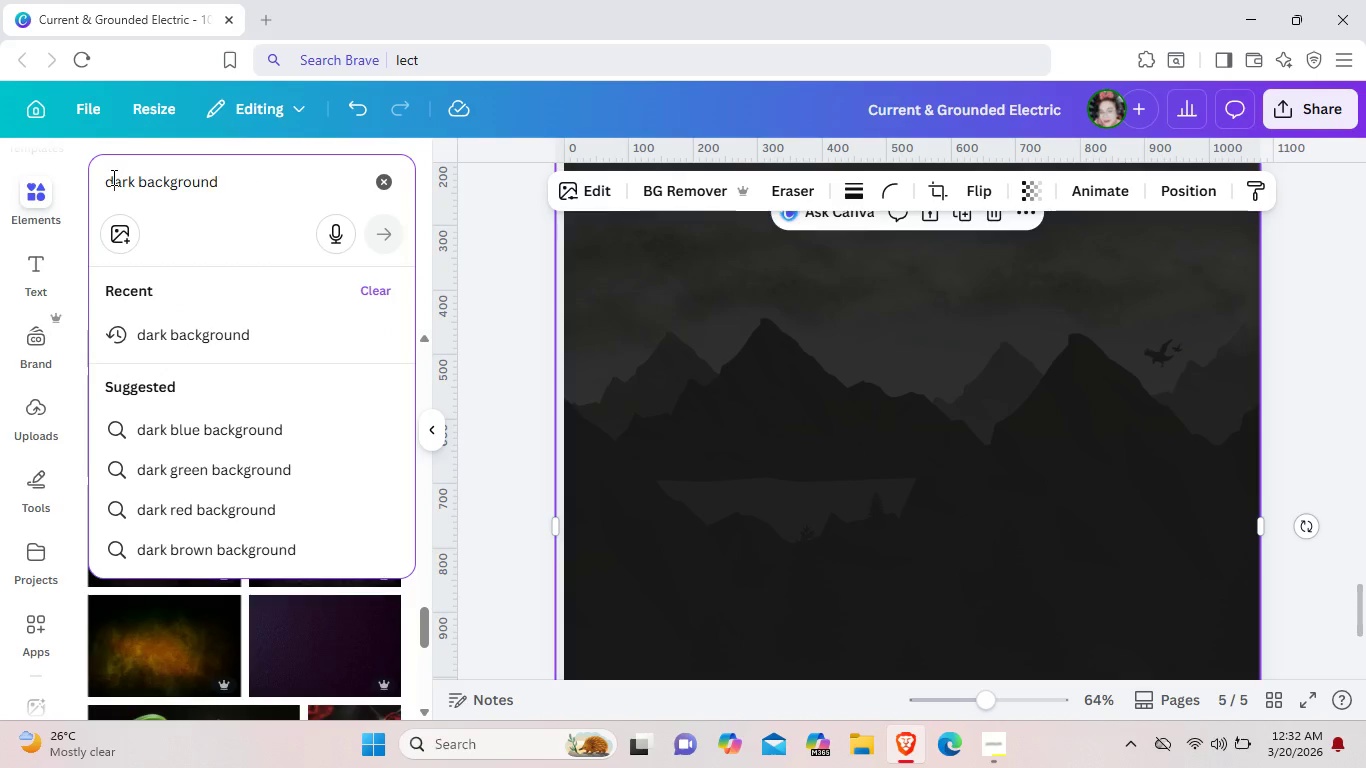 
left_click([112, 177])
 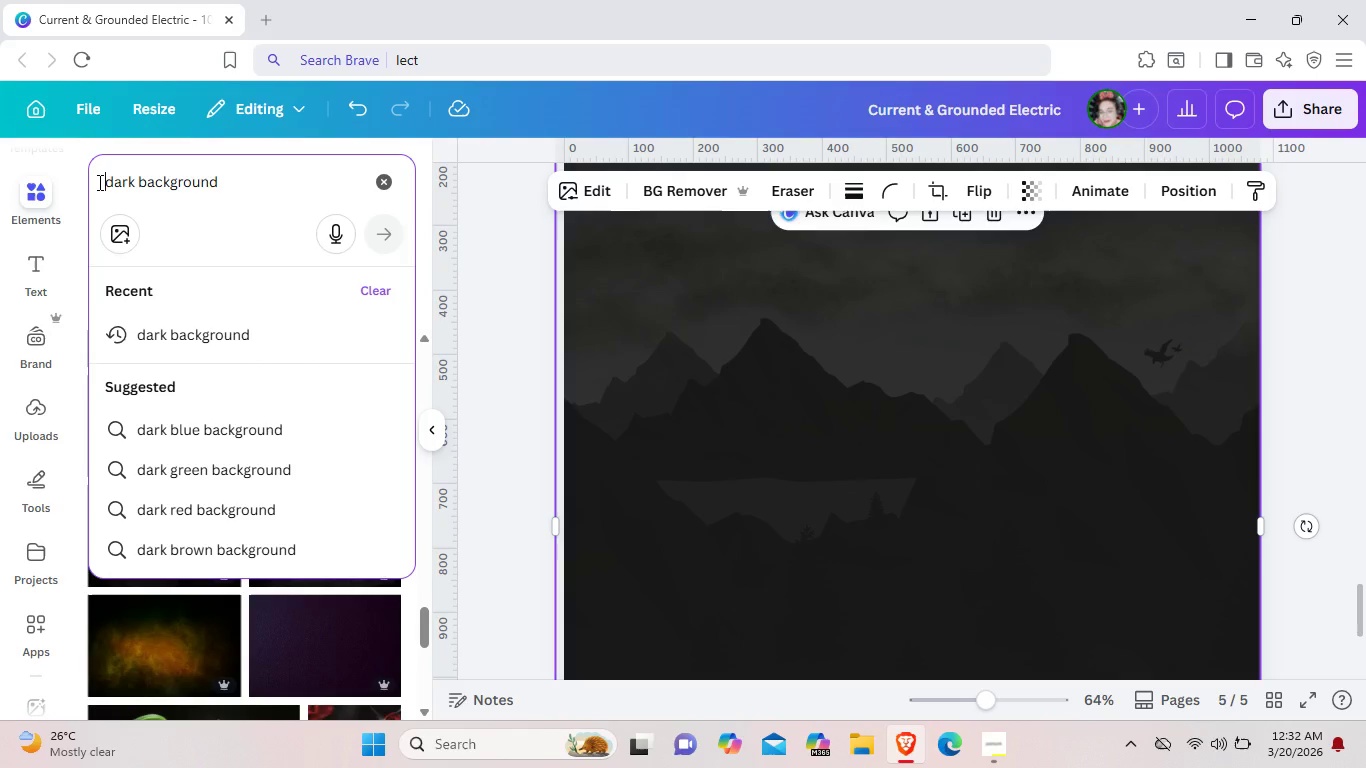 
left_click([98, 182])
 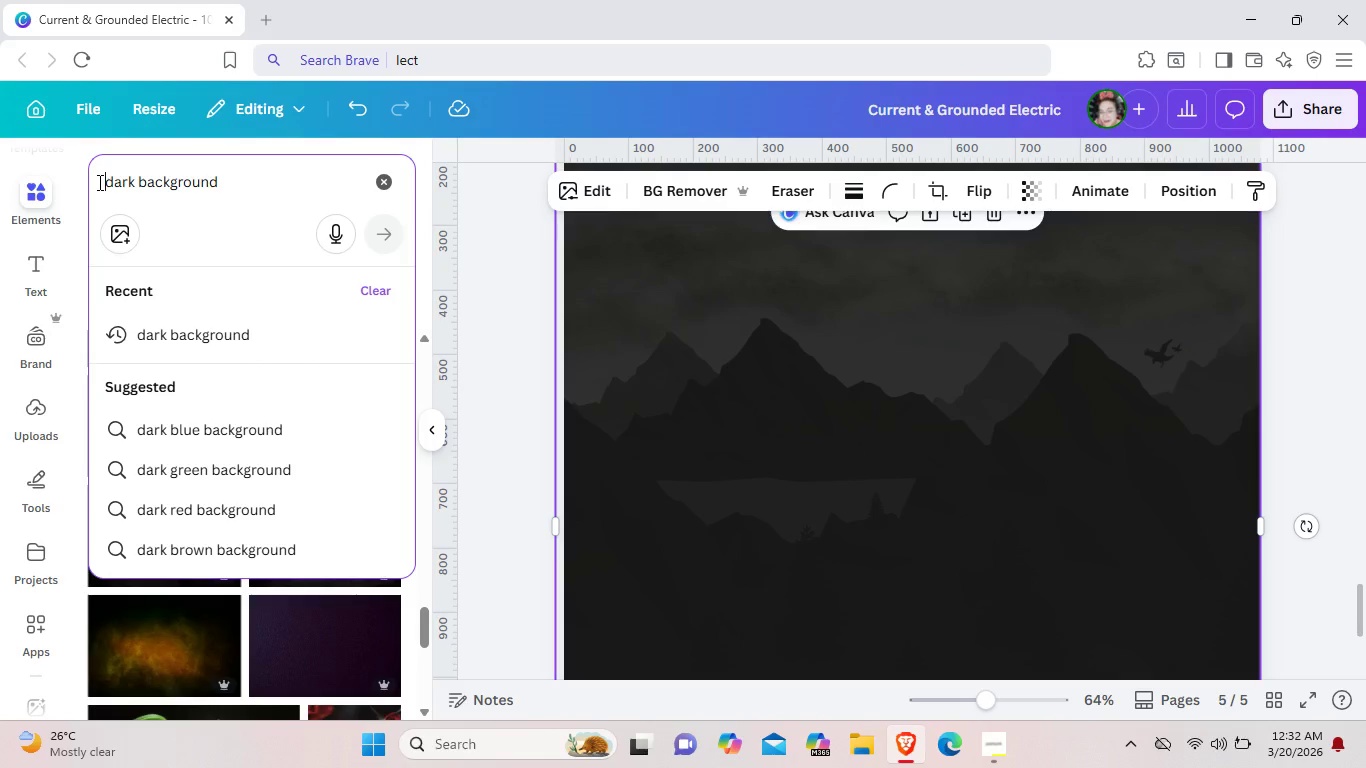 
type(dupm )
key(Backspace)
key(Backspace)
key(Backspace)
type(mp )
 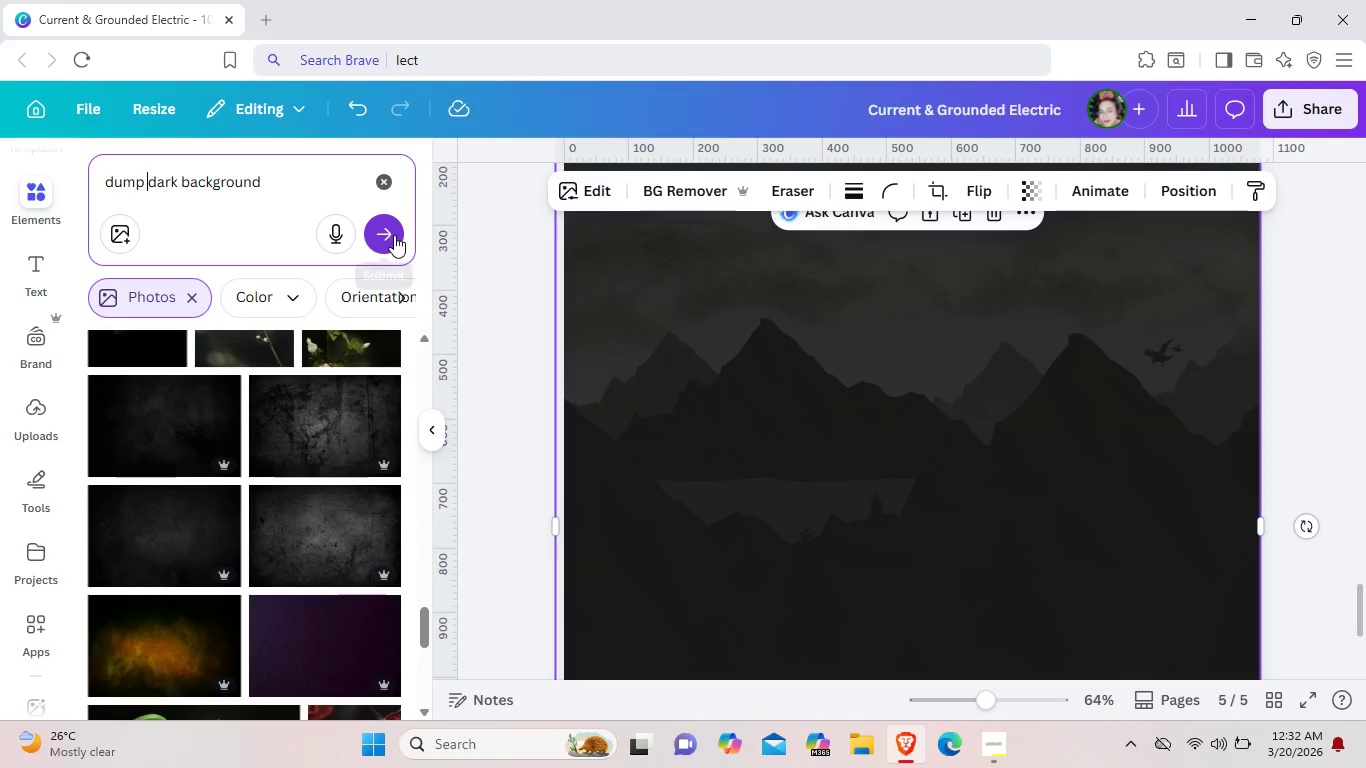 
left_click([394, 235])
 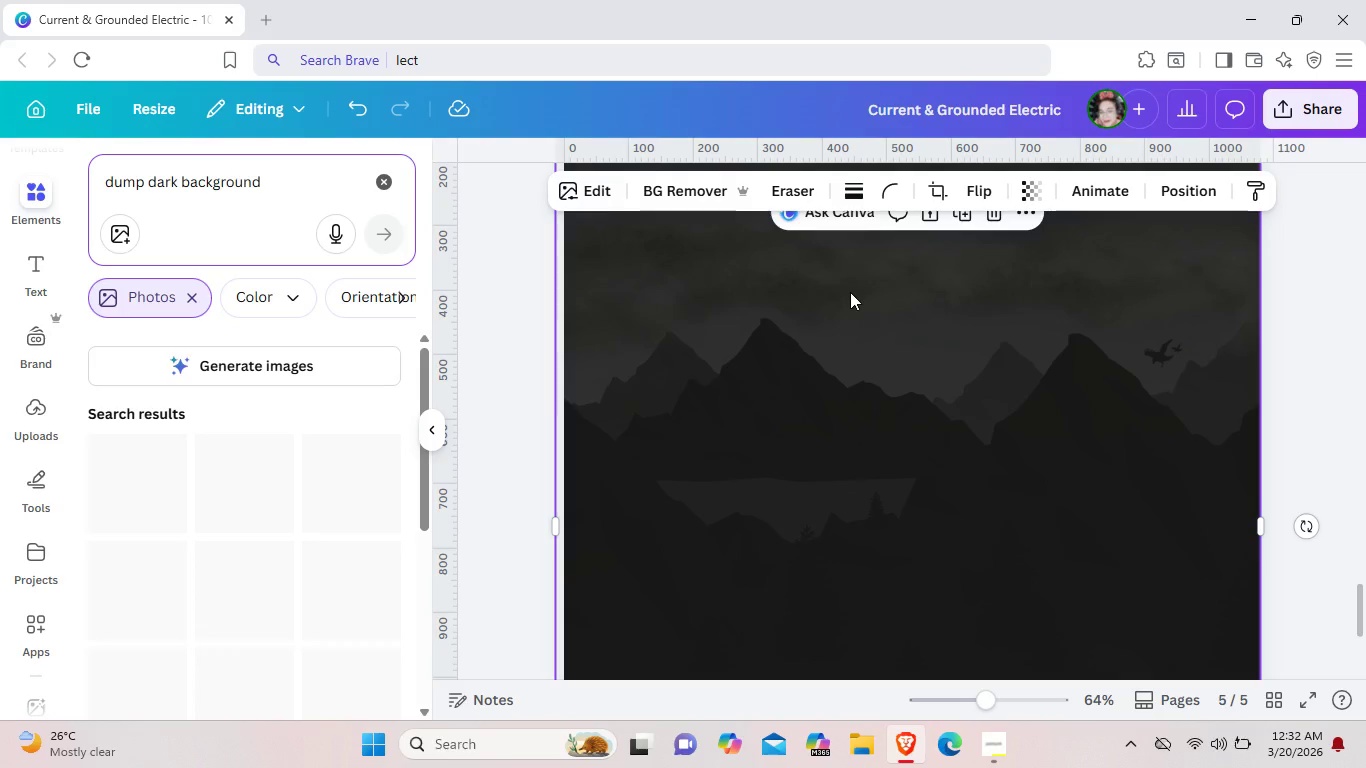 
left_click([850, 292])
 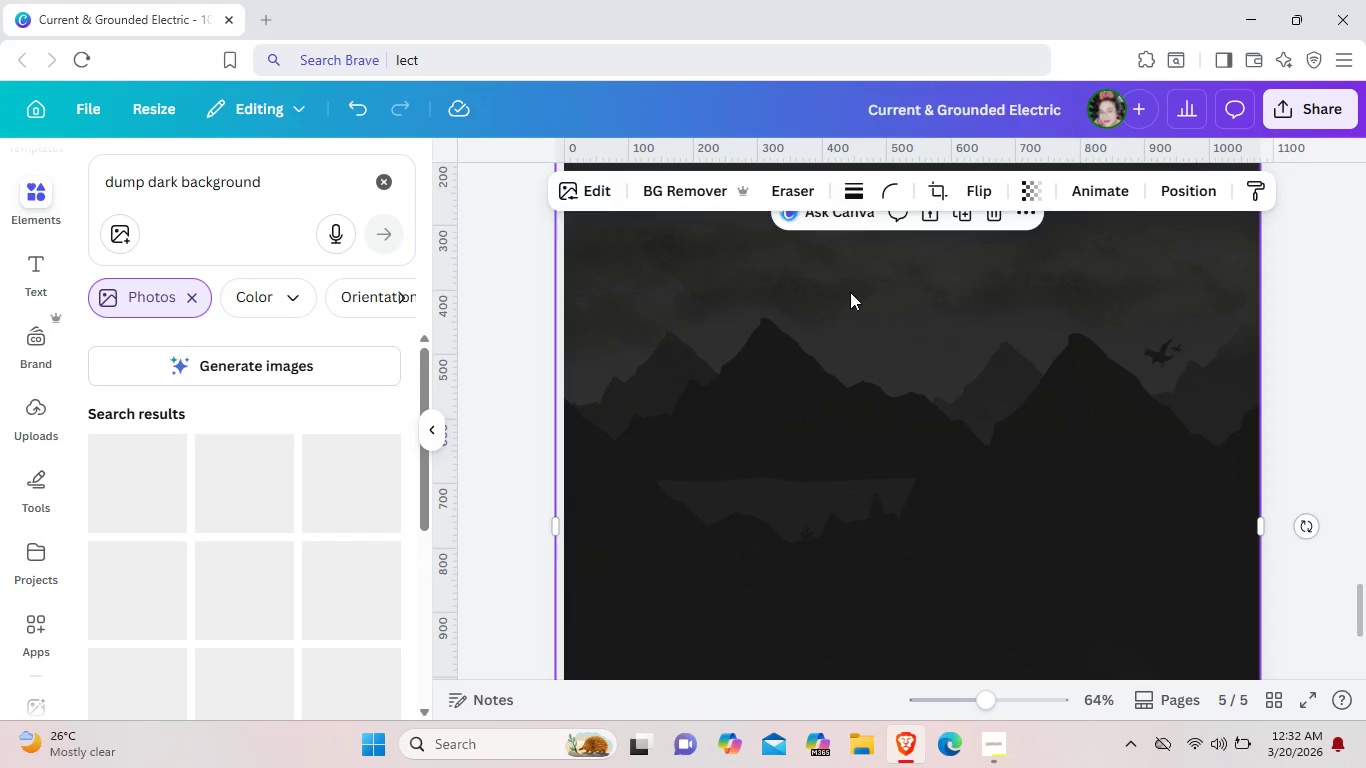 
key(Backspace)
 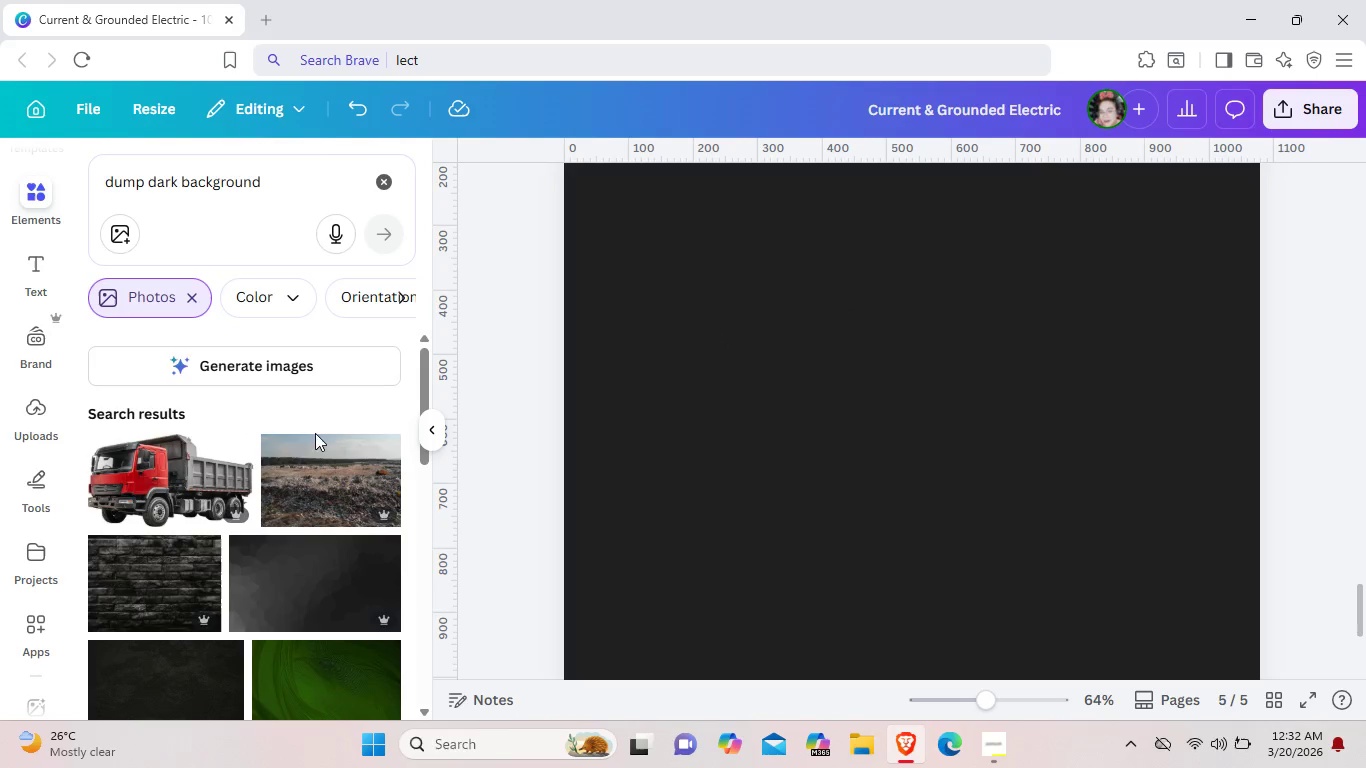 
scroll: coordinate [311, 438], scroll_direction: down, amount: 3.0
 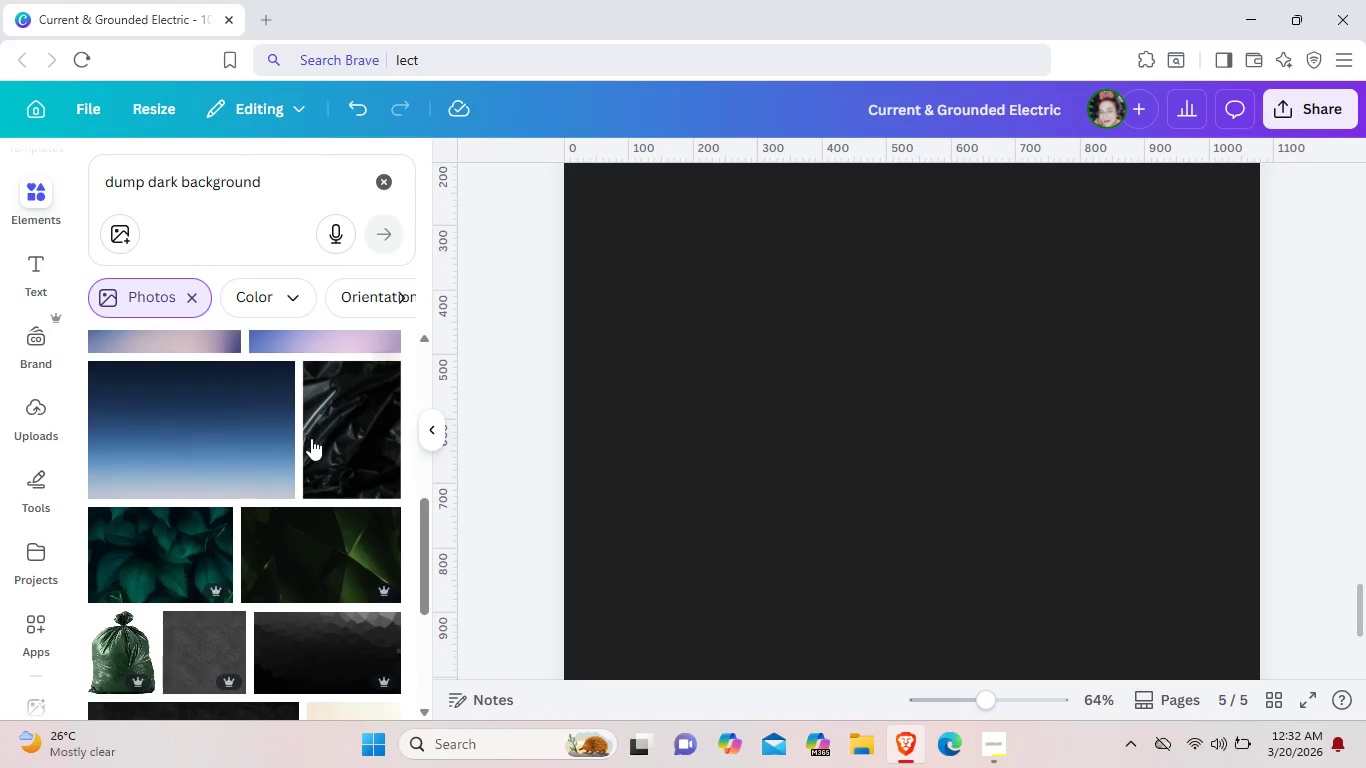 
scroll: coordinate [311, 438], scroll_direction: up, amount: 4.0
 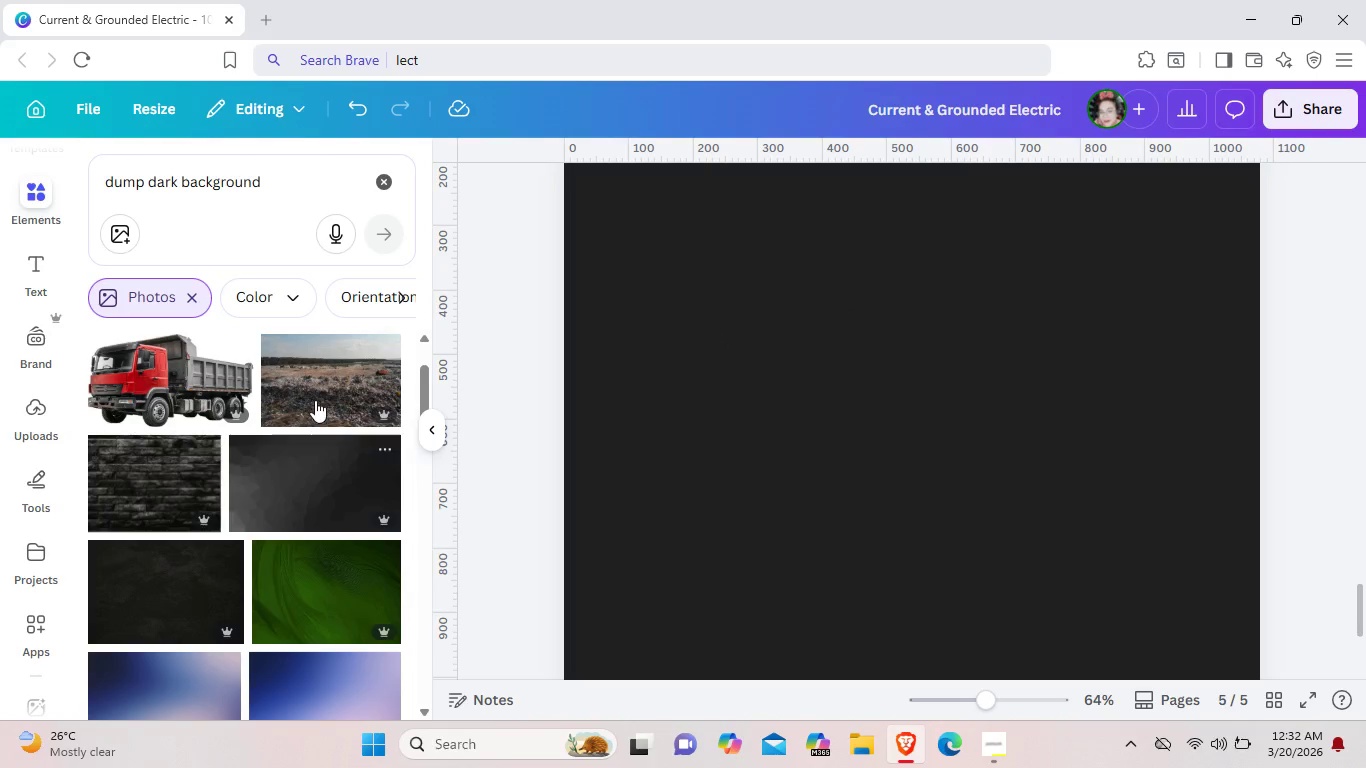 
left_click([317, 395])
 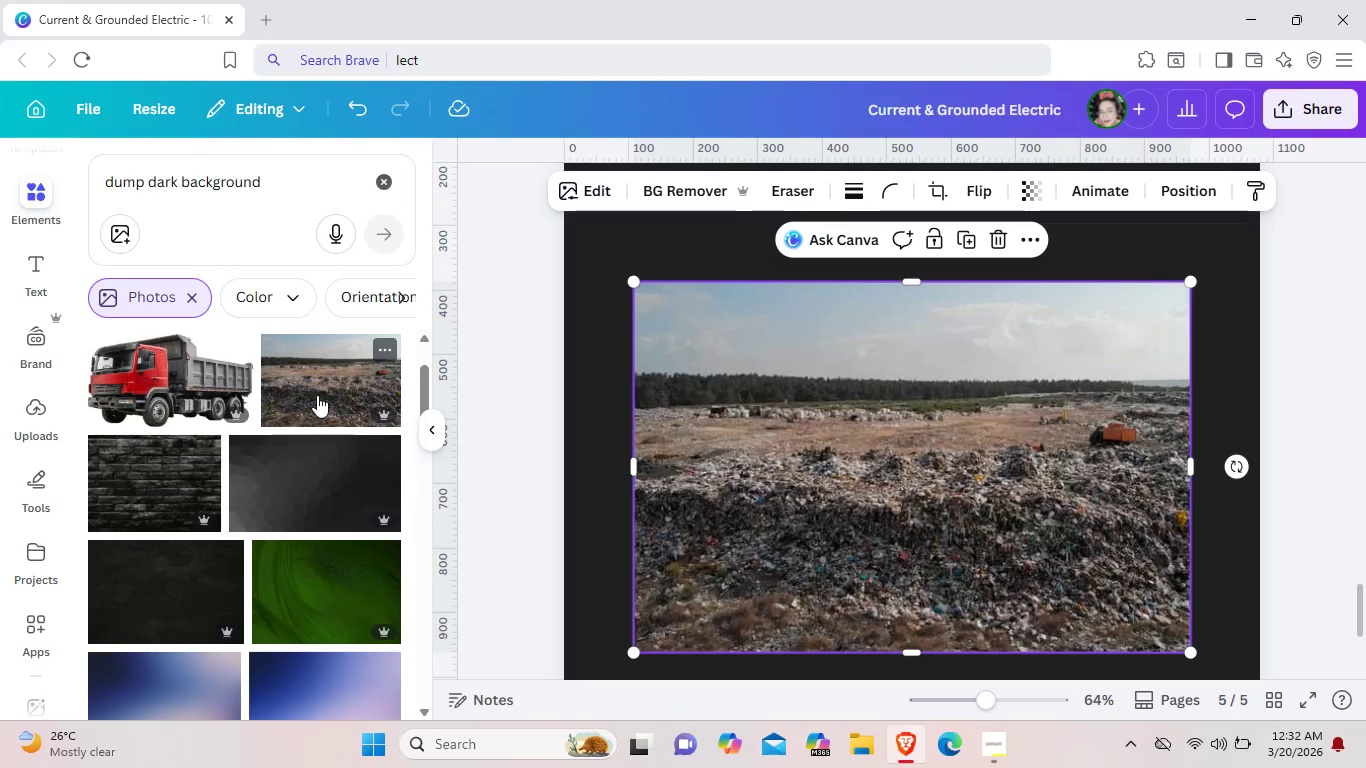 
mouse_move([334, 402])
 